 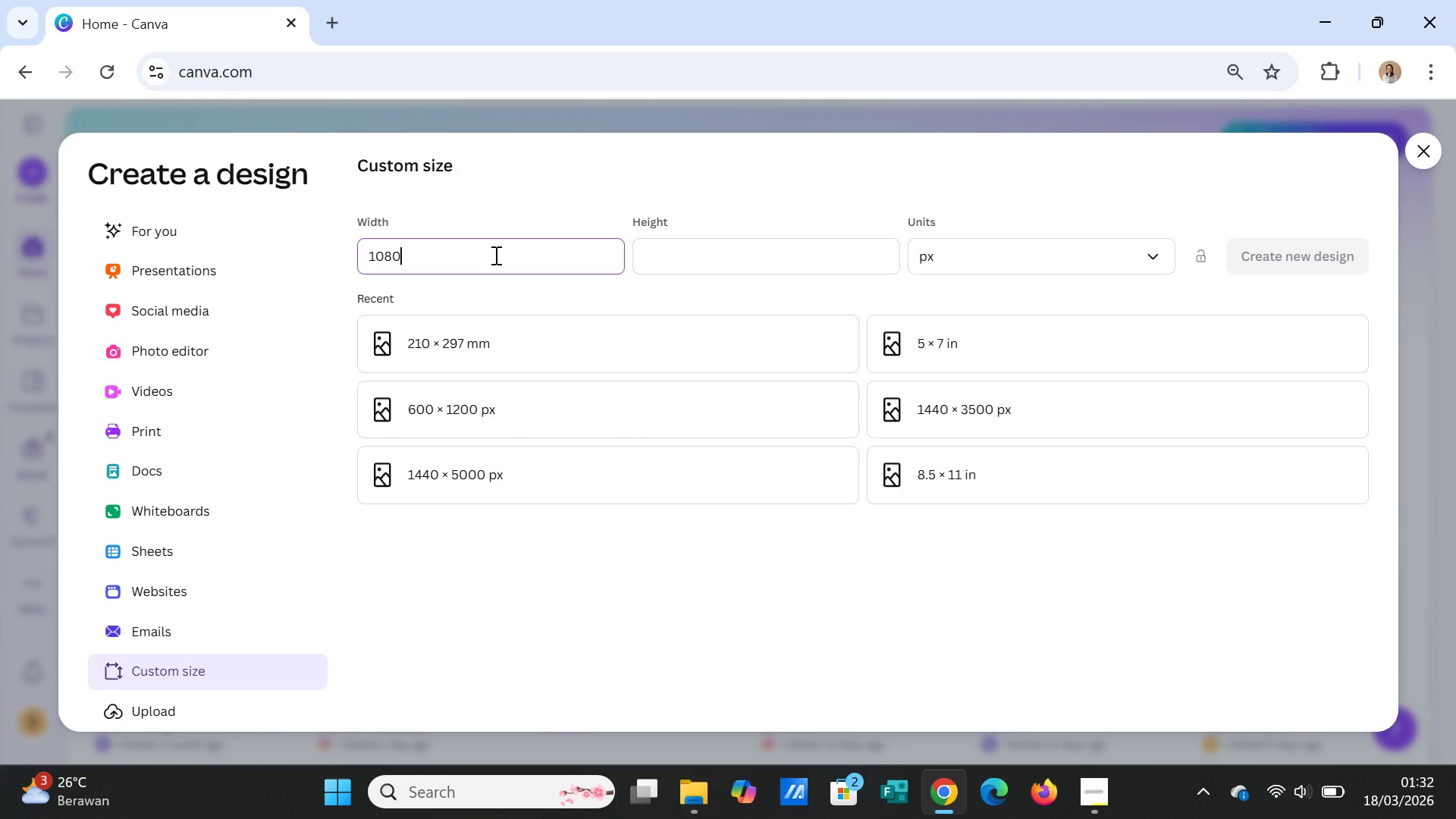 
left_click([695, 265])
 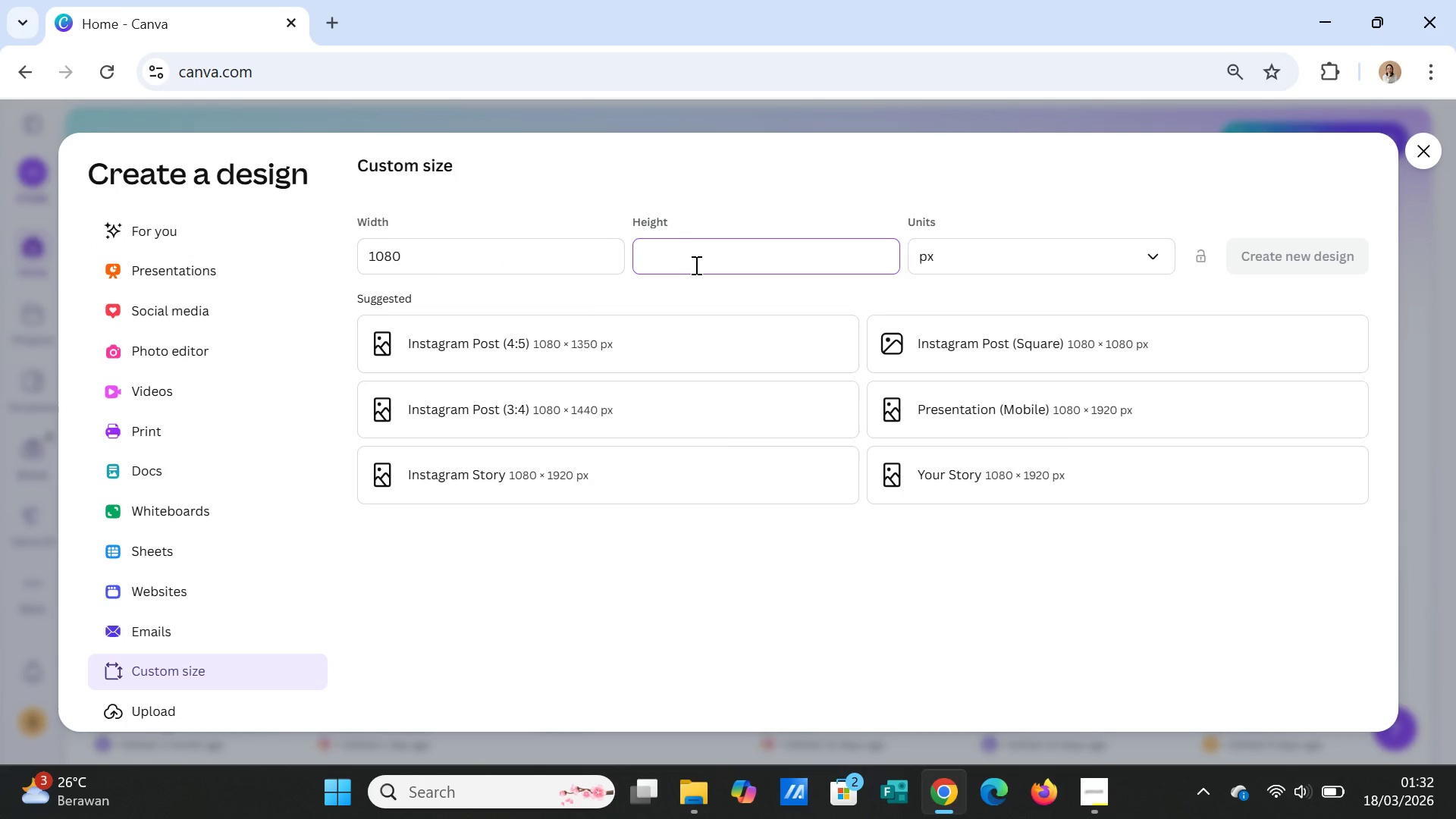 
type(1350)
 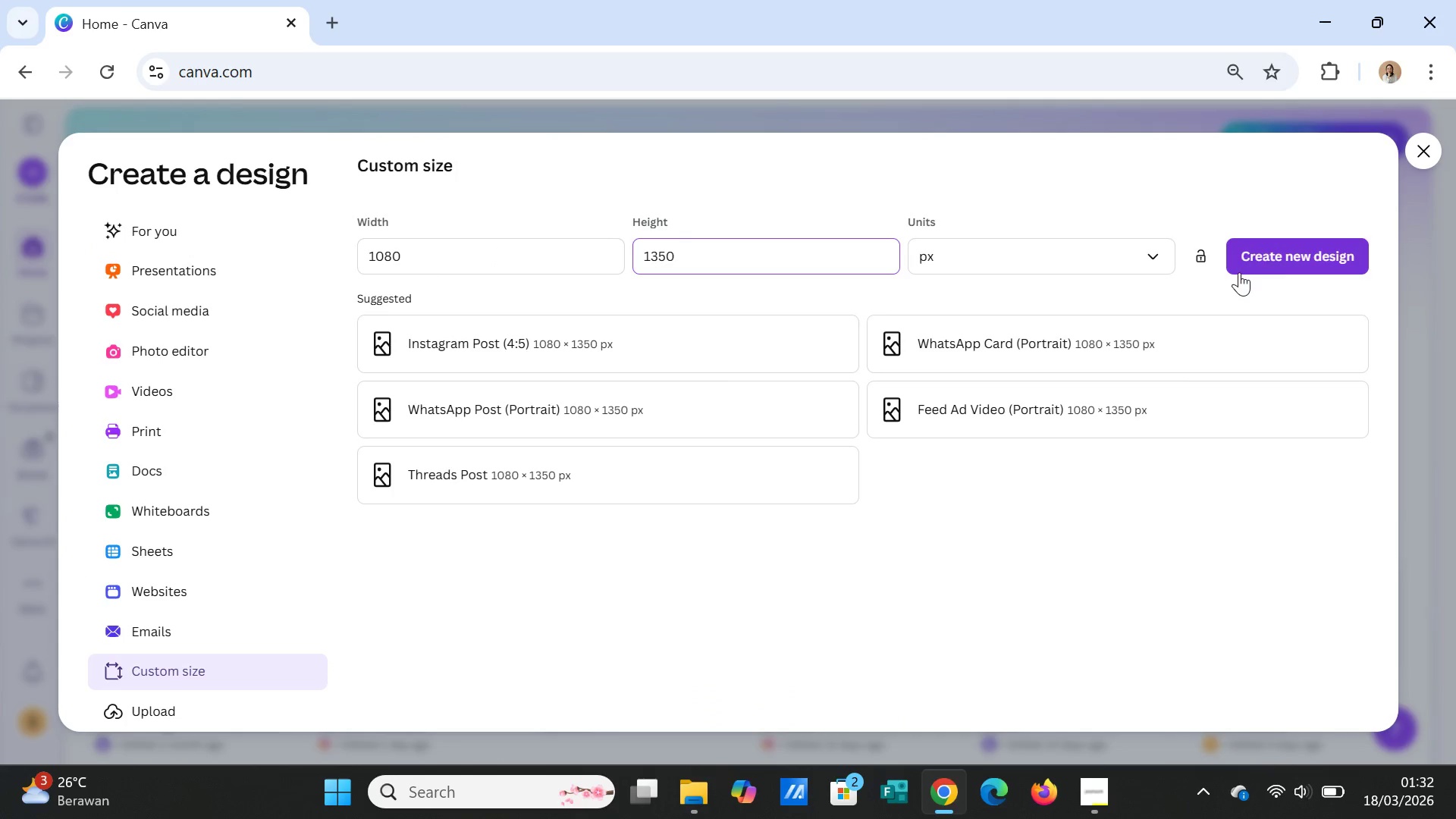 
left_click([1305, 253])
 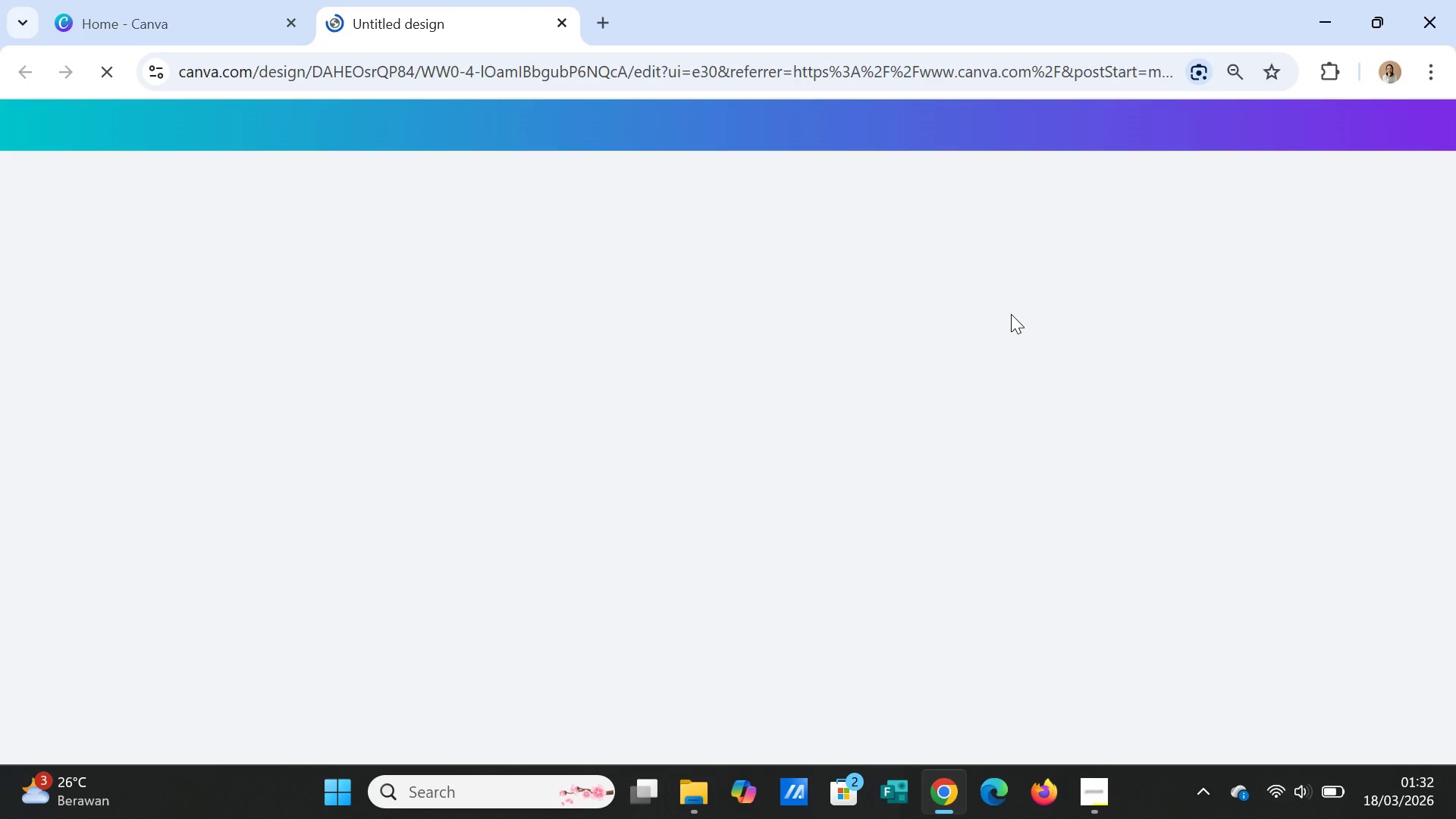 
mouse_move([918, 336])
 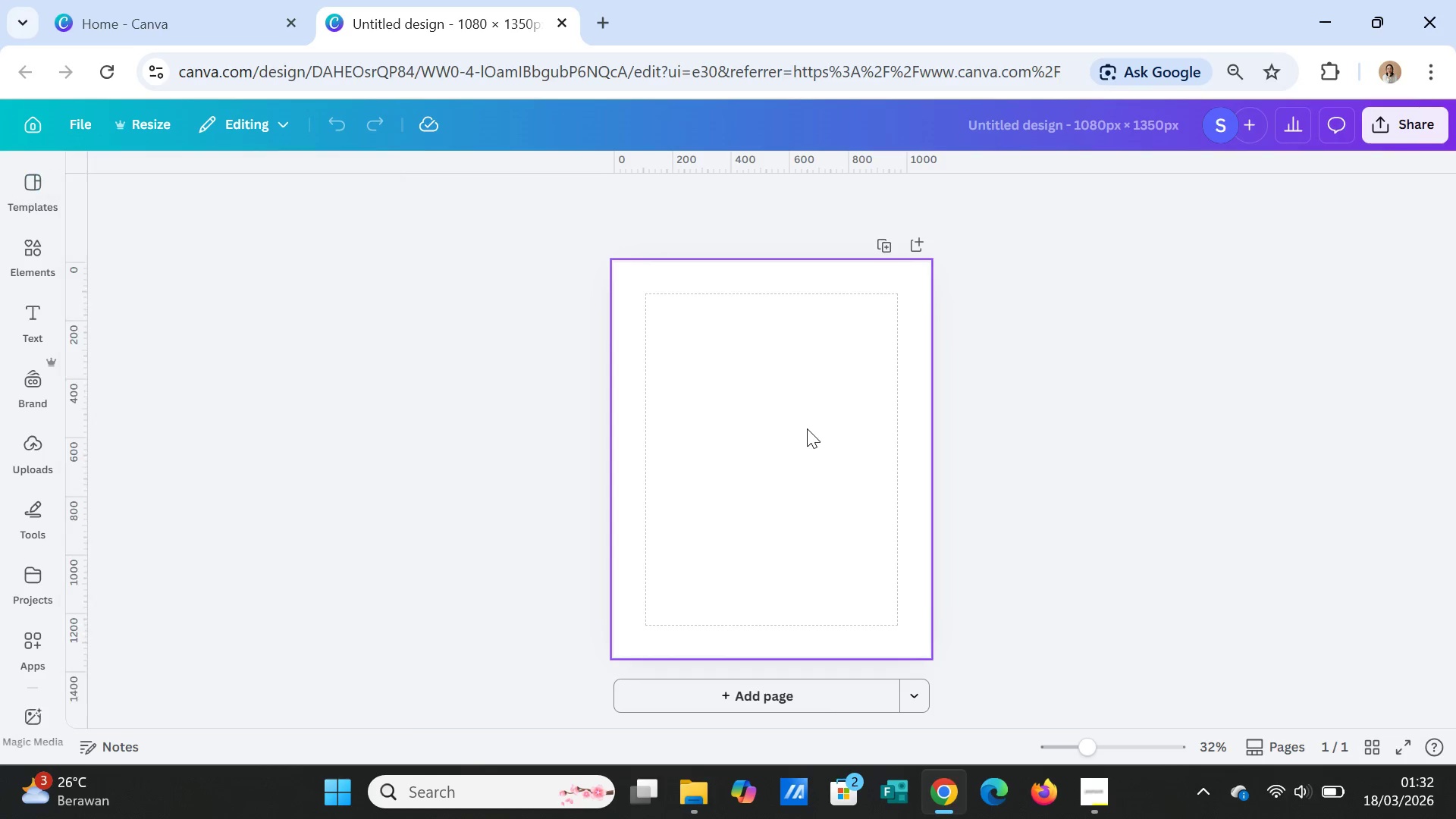 
wait(9.38)
 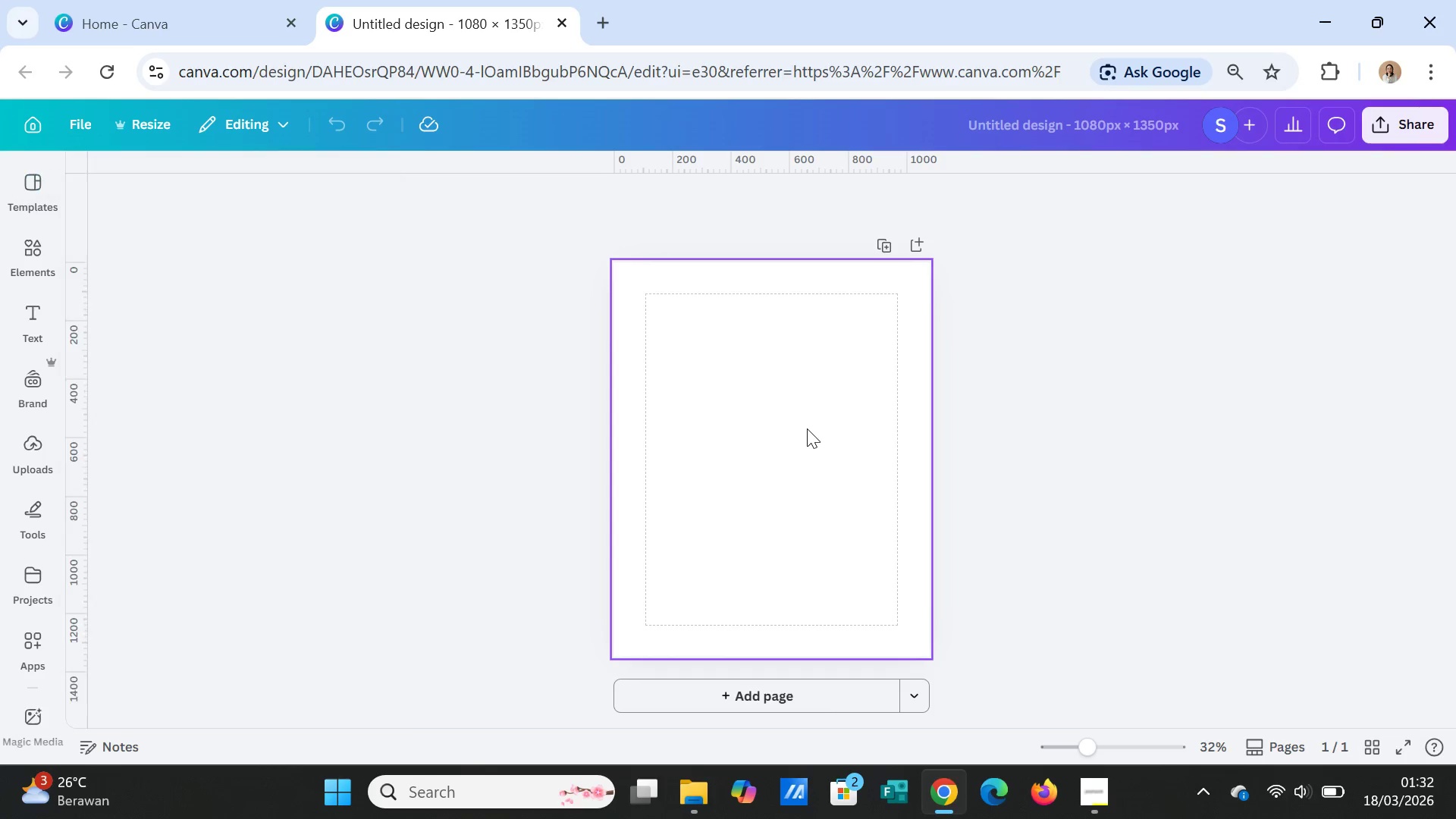 
left_click([858, 194])
 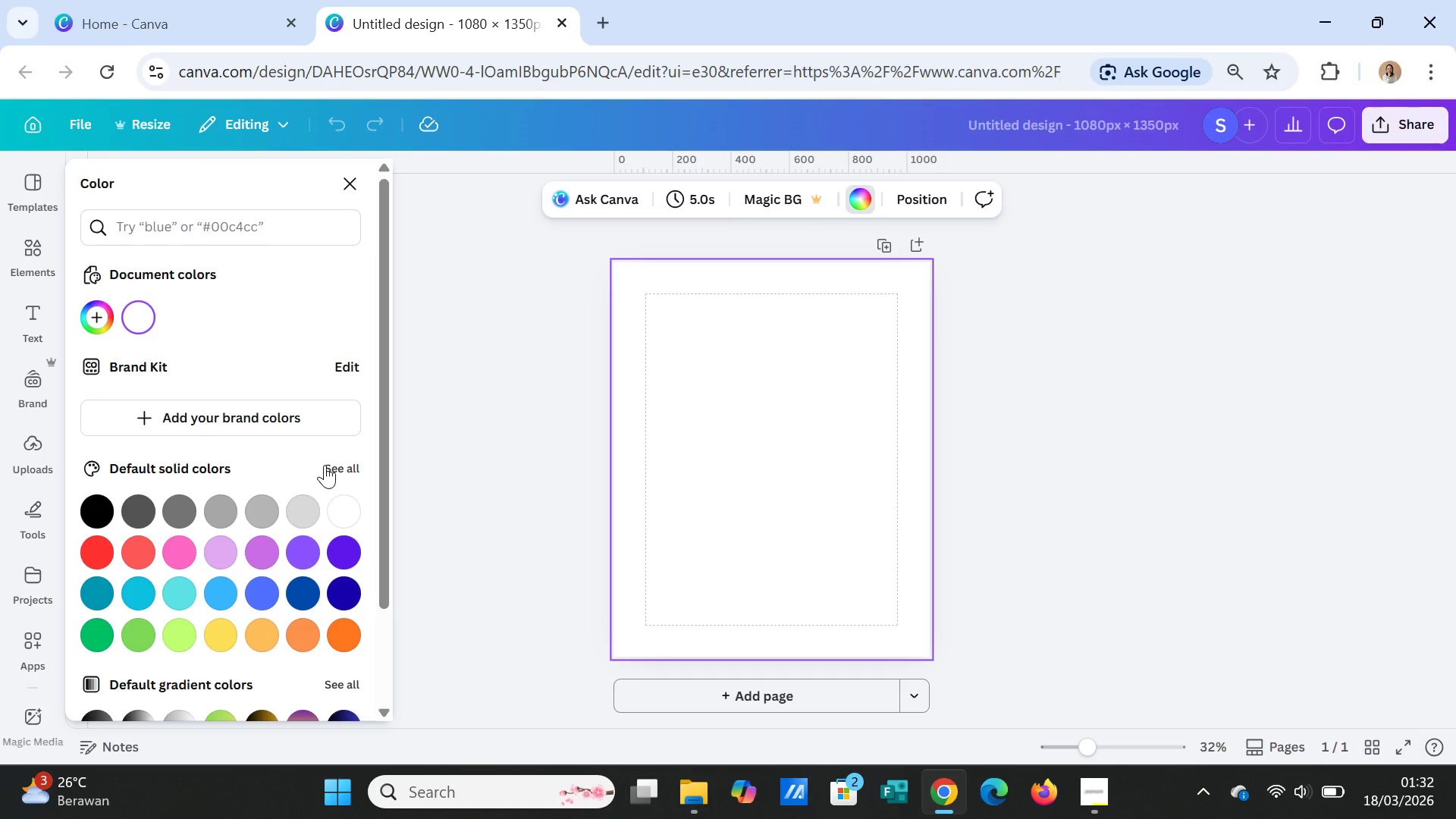 
wait(8.74)
 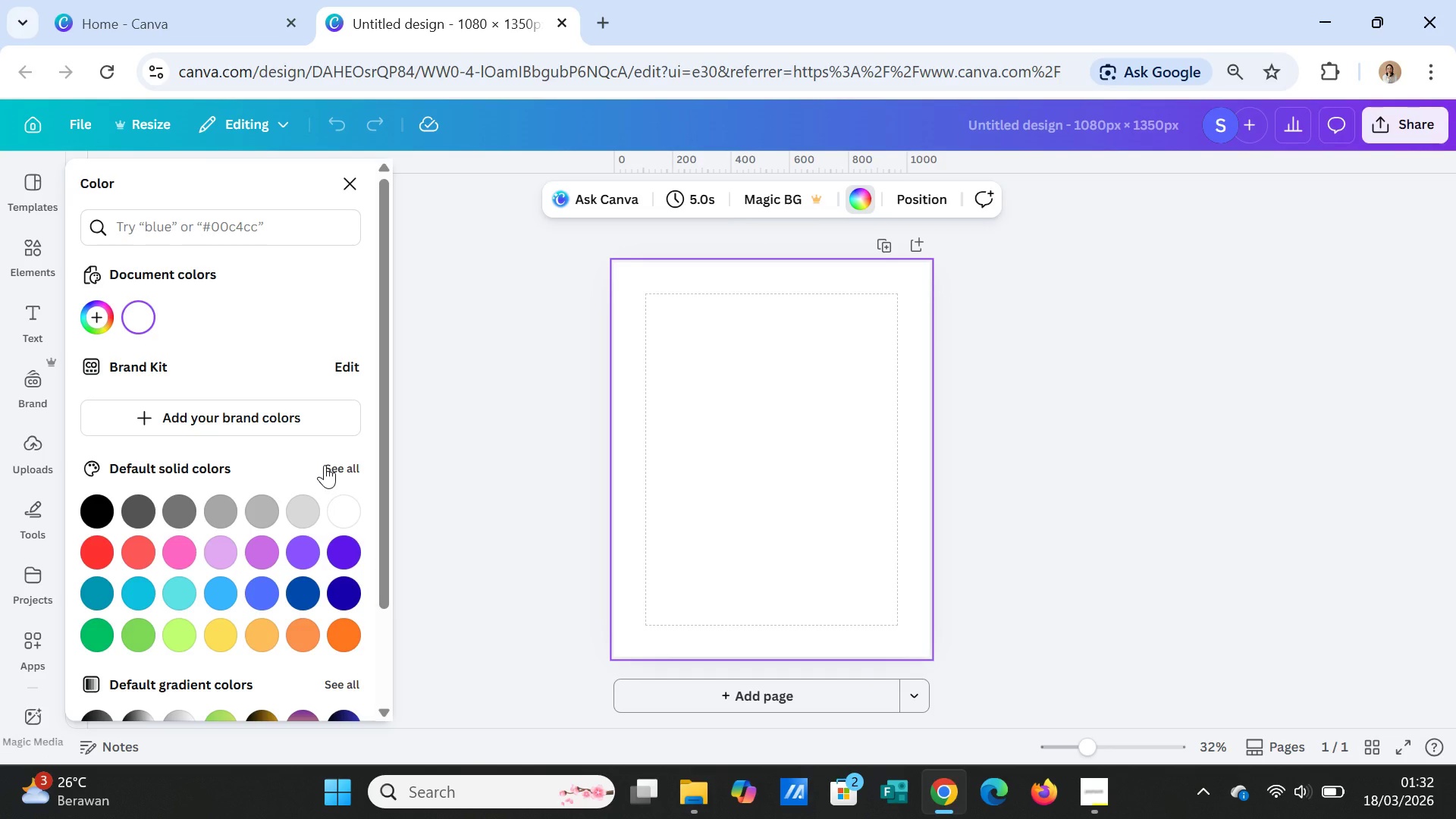 
scroll: coordinate [243, 620], scroll_direction: down, amount: 2.0
 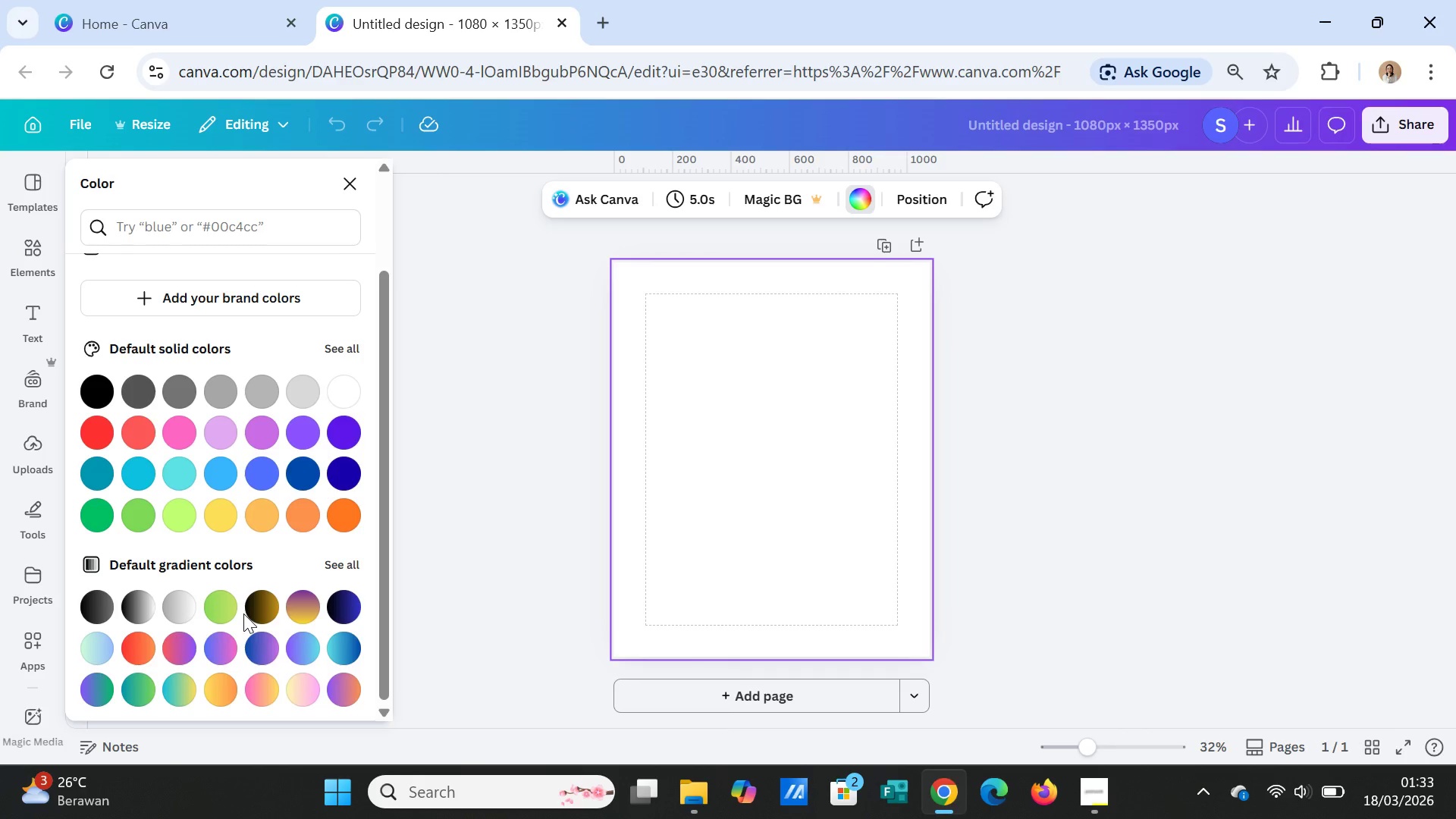 
wait(8.41)
 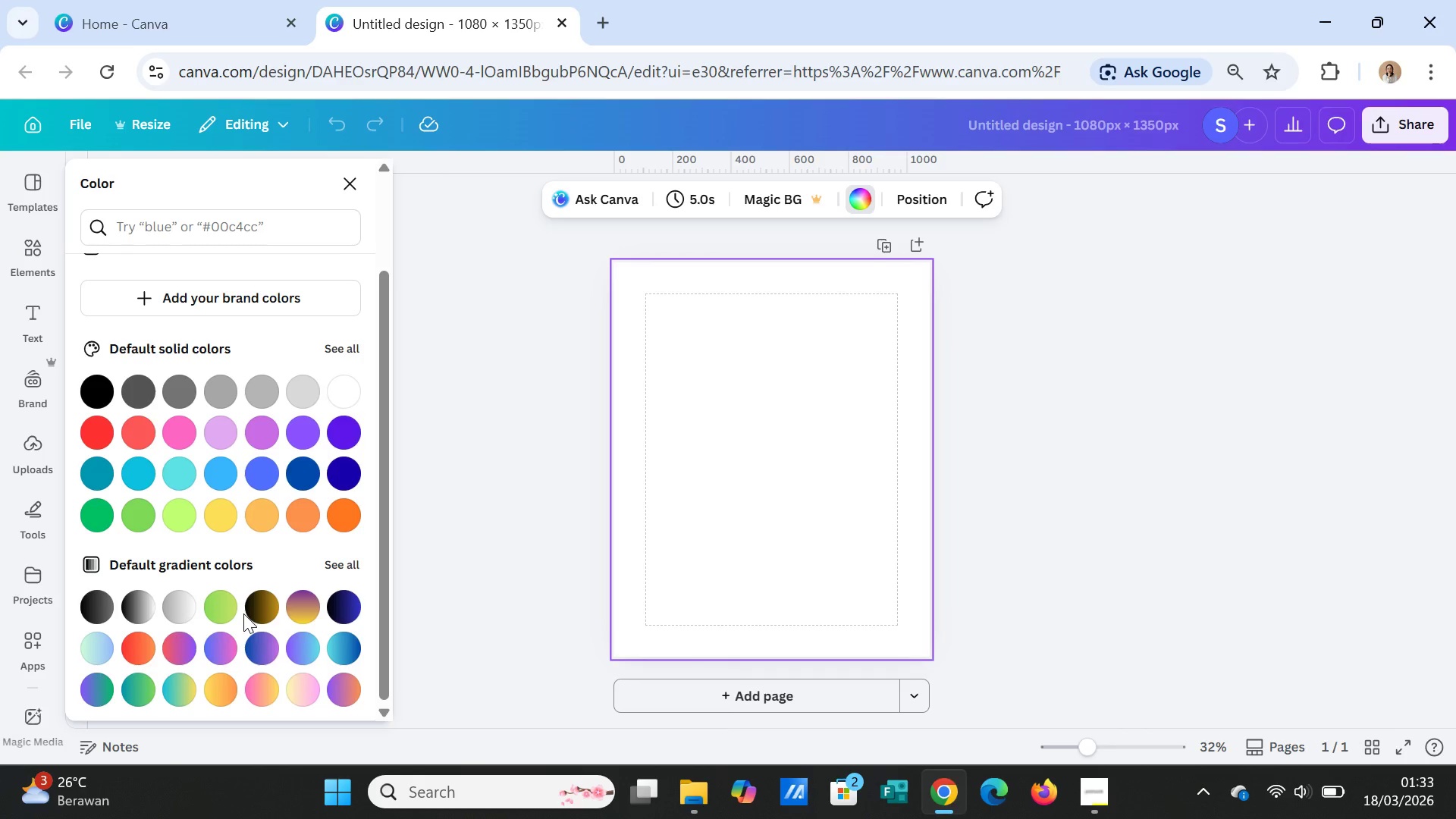 
mouse_move([275, 580])
 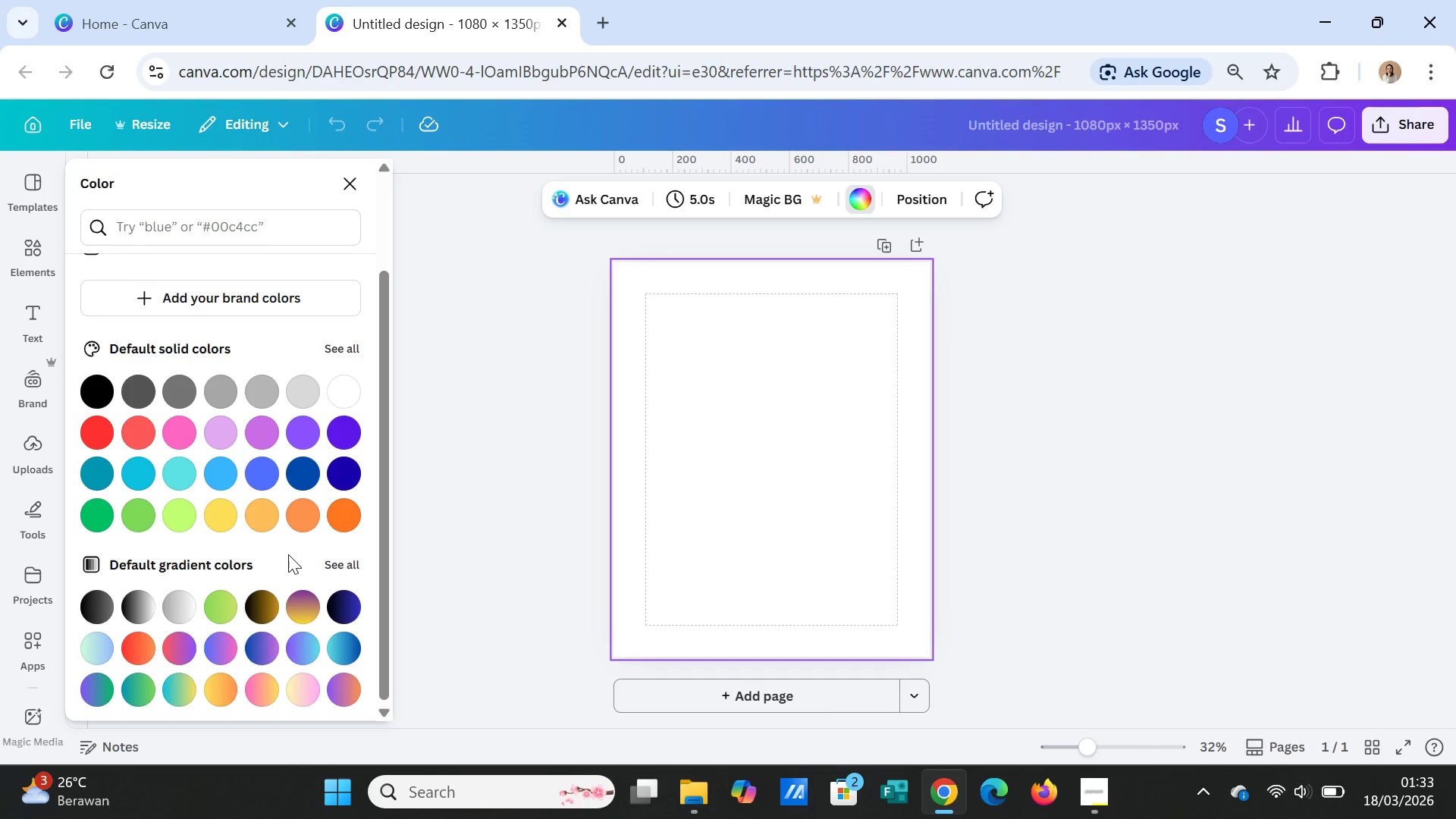 
scroll: coordinate [288, 554], scroll_direction: down, amount: 1.0
 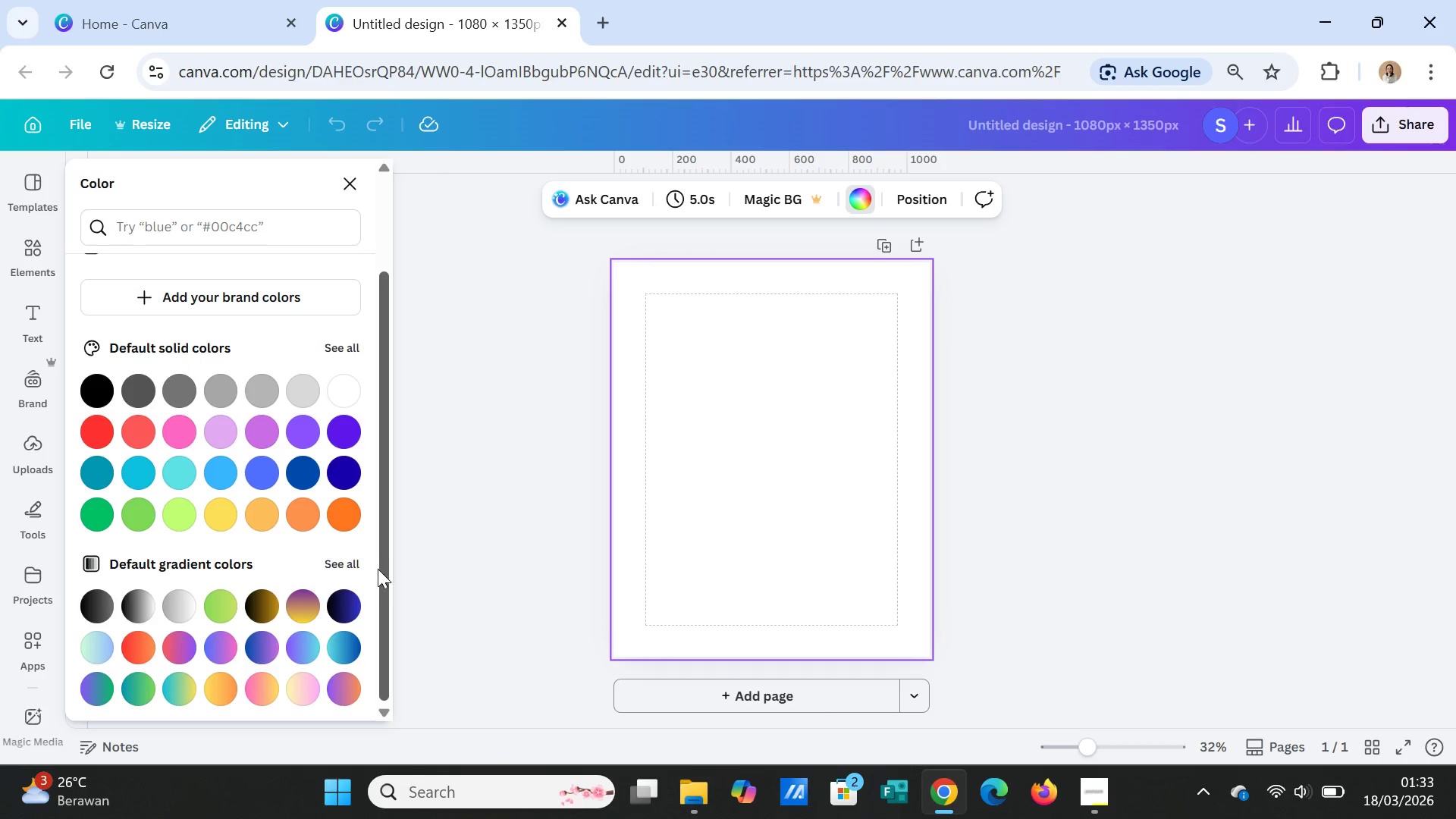 
wait(7.12)
 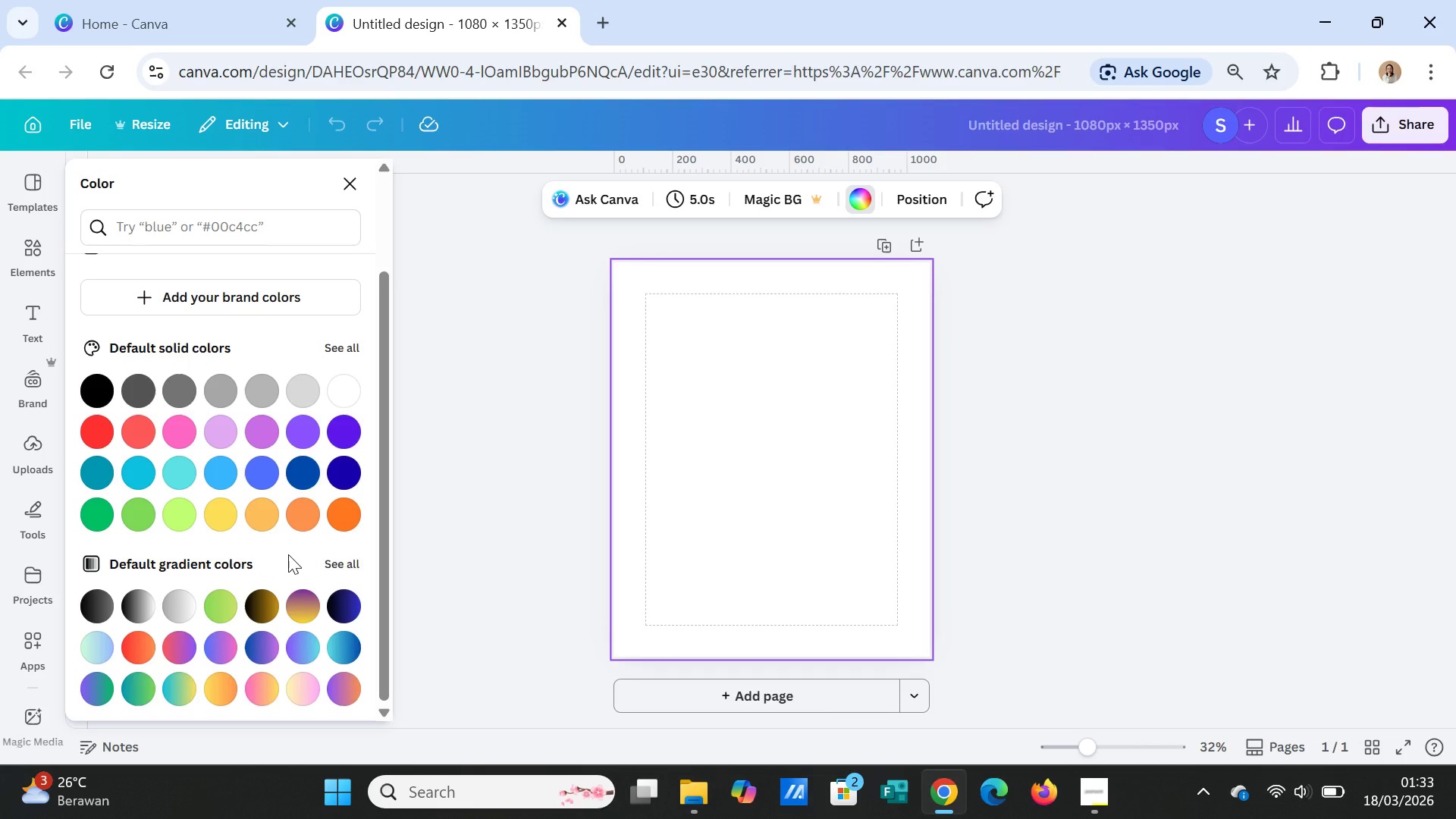 
left_click([353, 347])
 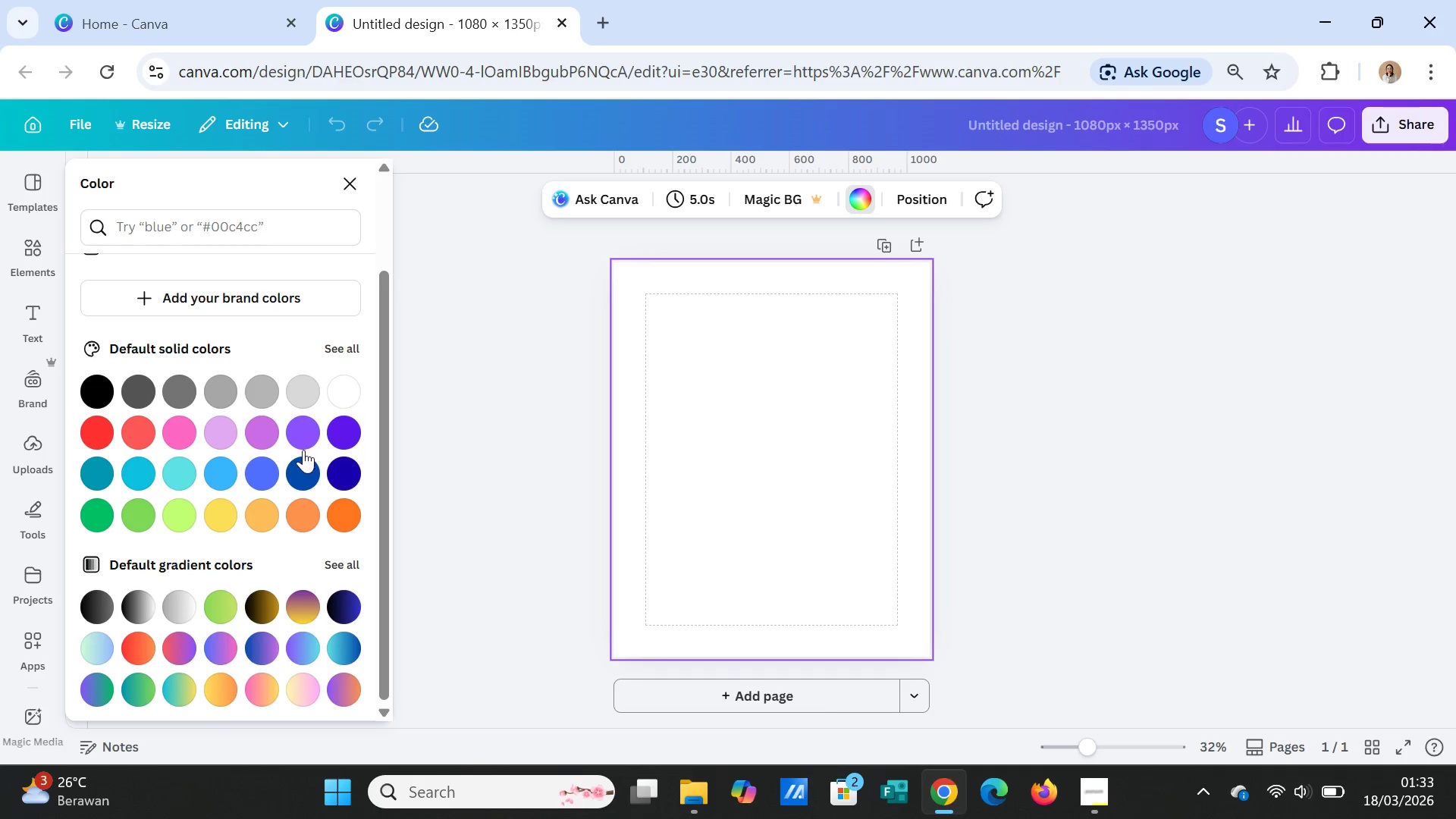 
mouse_move([303, 508])
 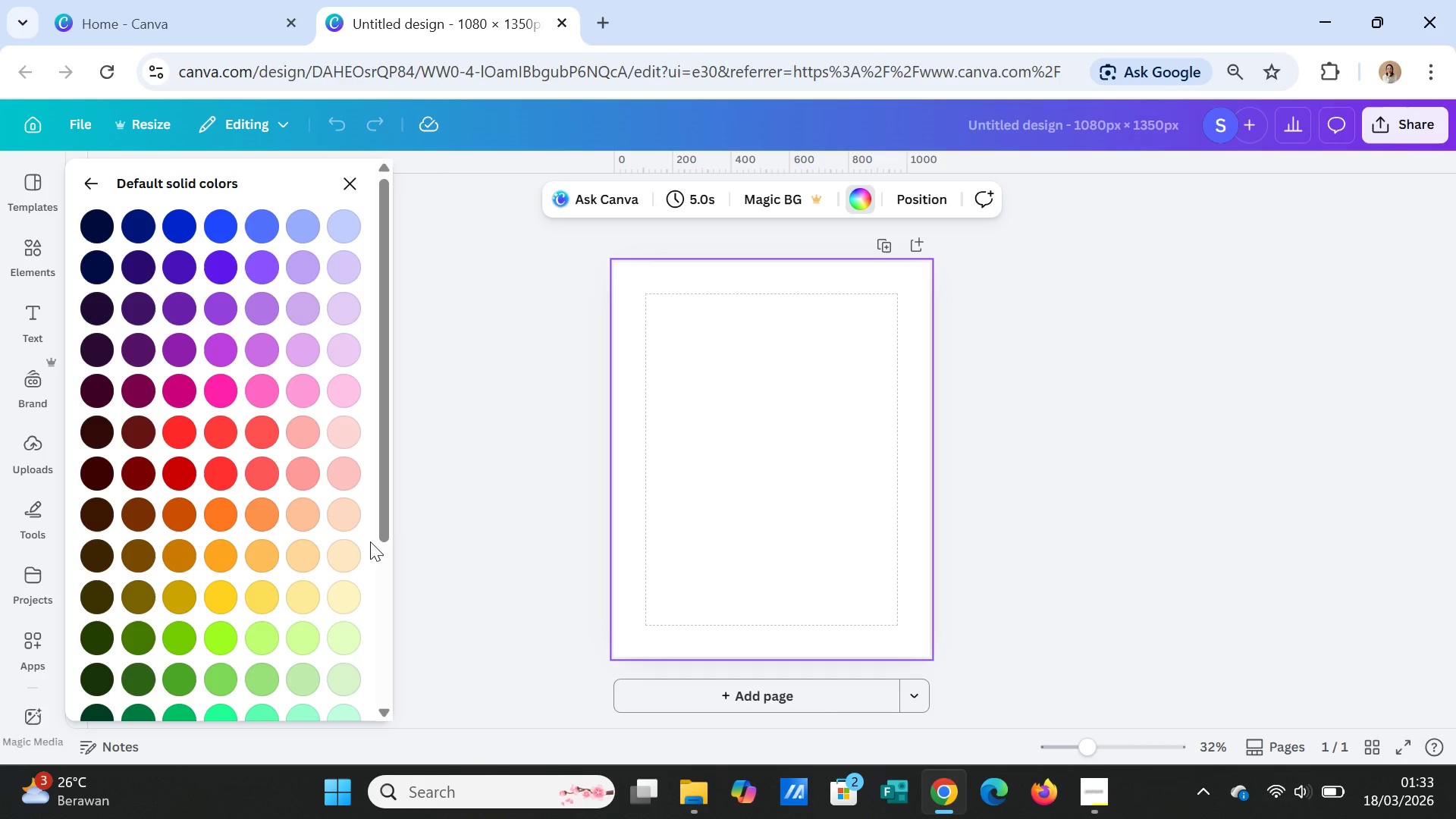 
wait(5.62)
 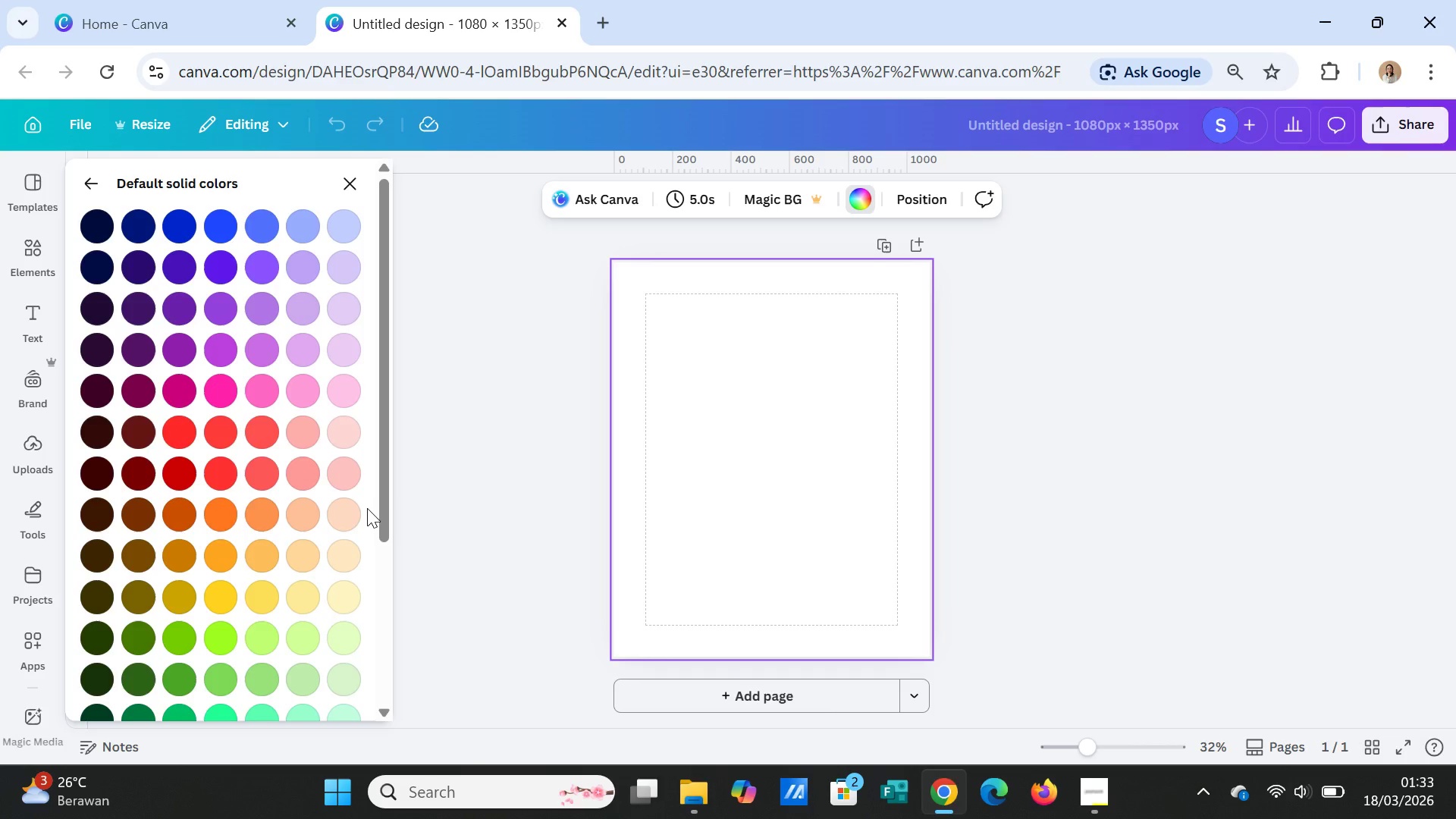 
mouse_move([320, 530])
 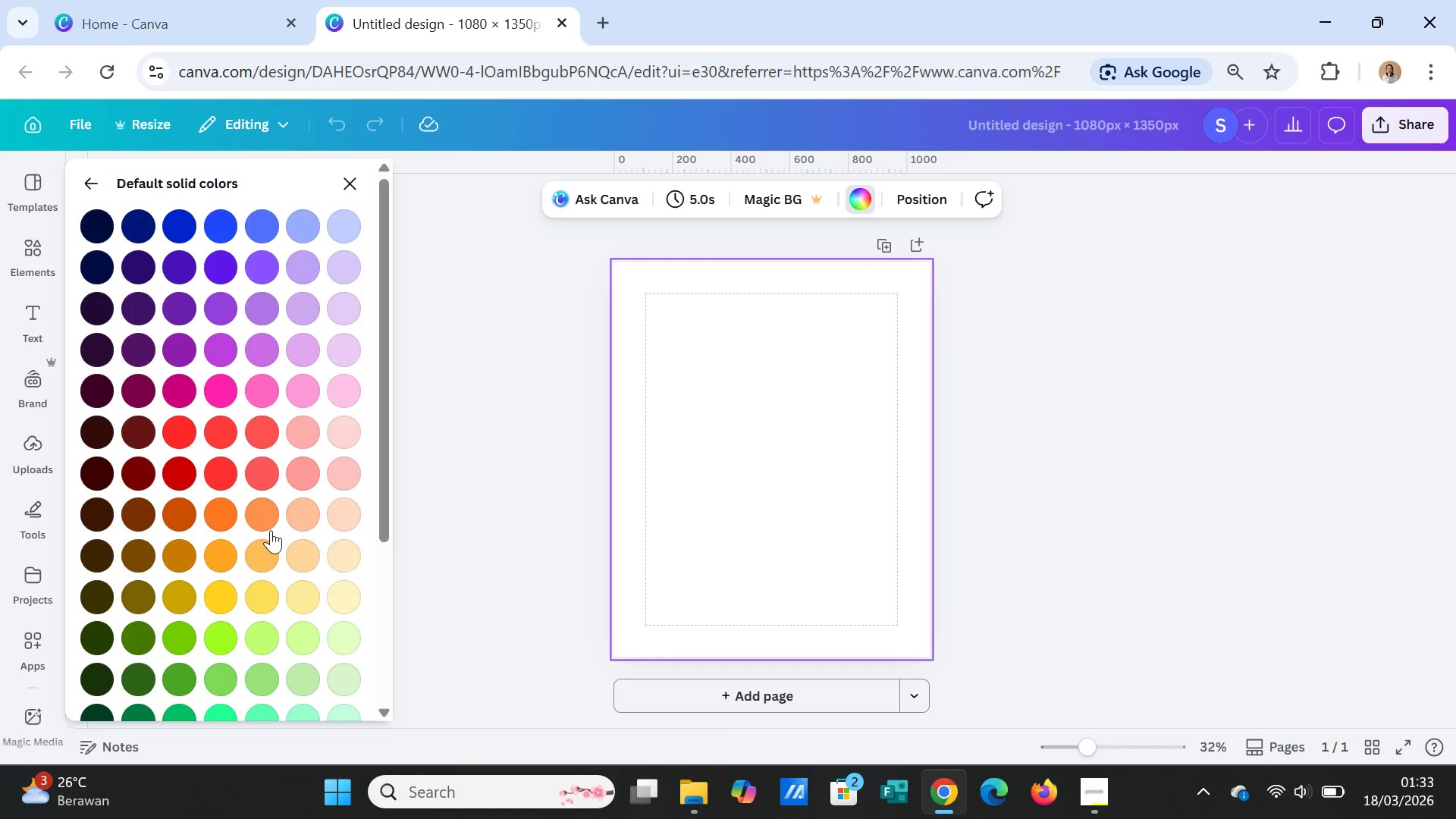 
mouse_move([283, 514])
 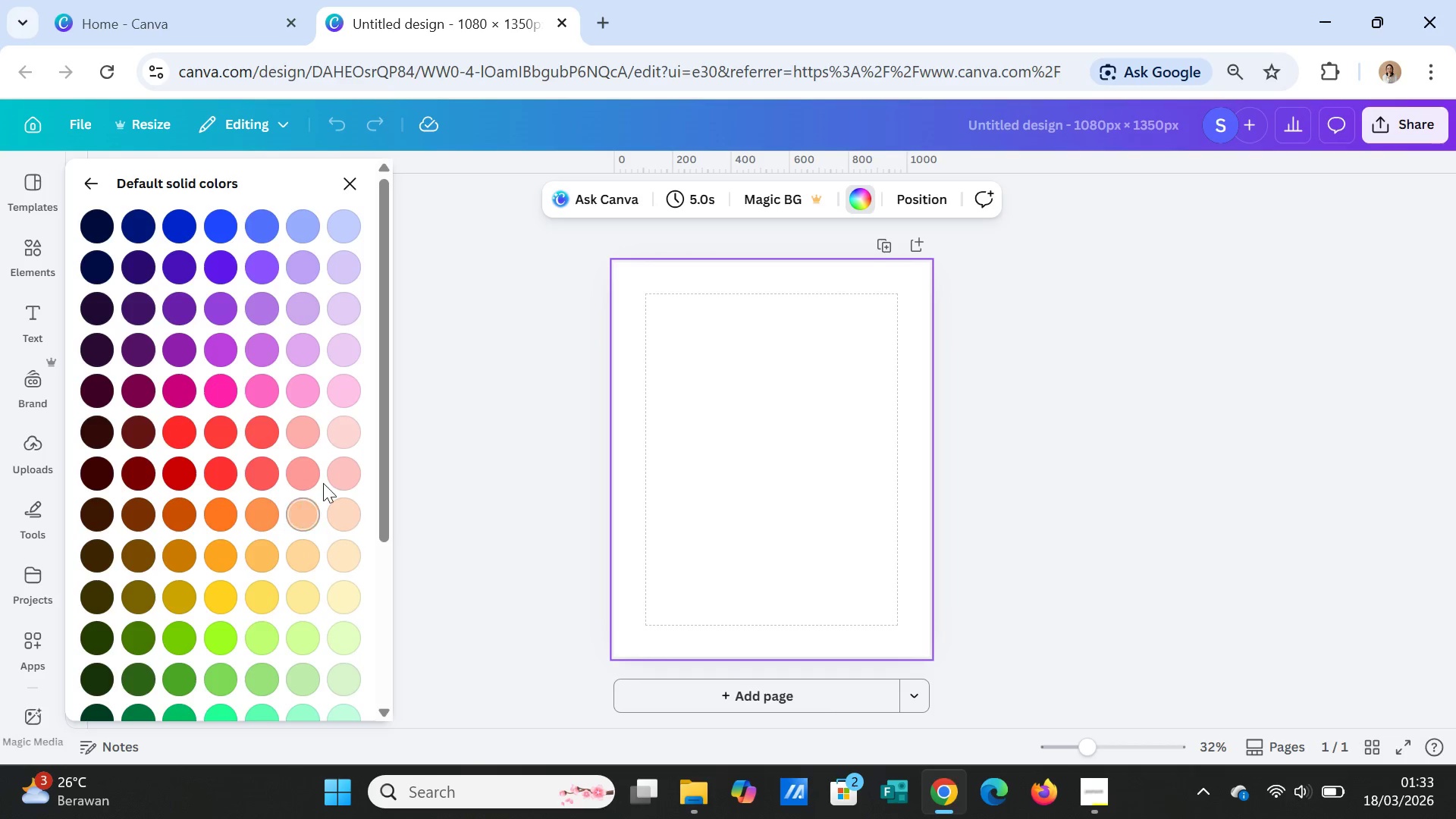 
mouse_move([334, 473])
 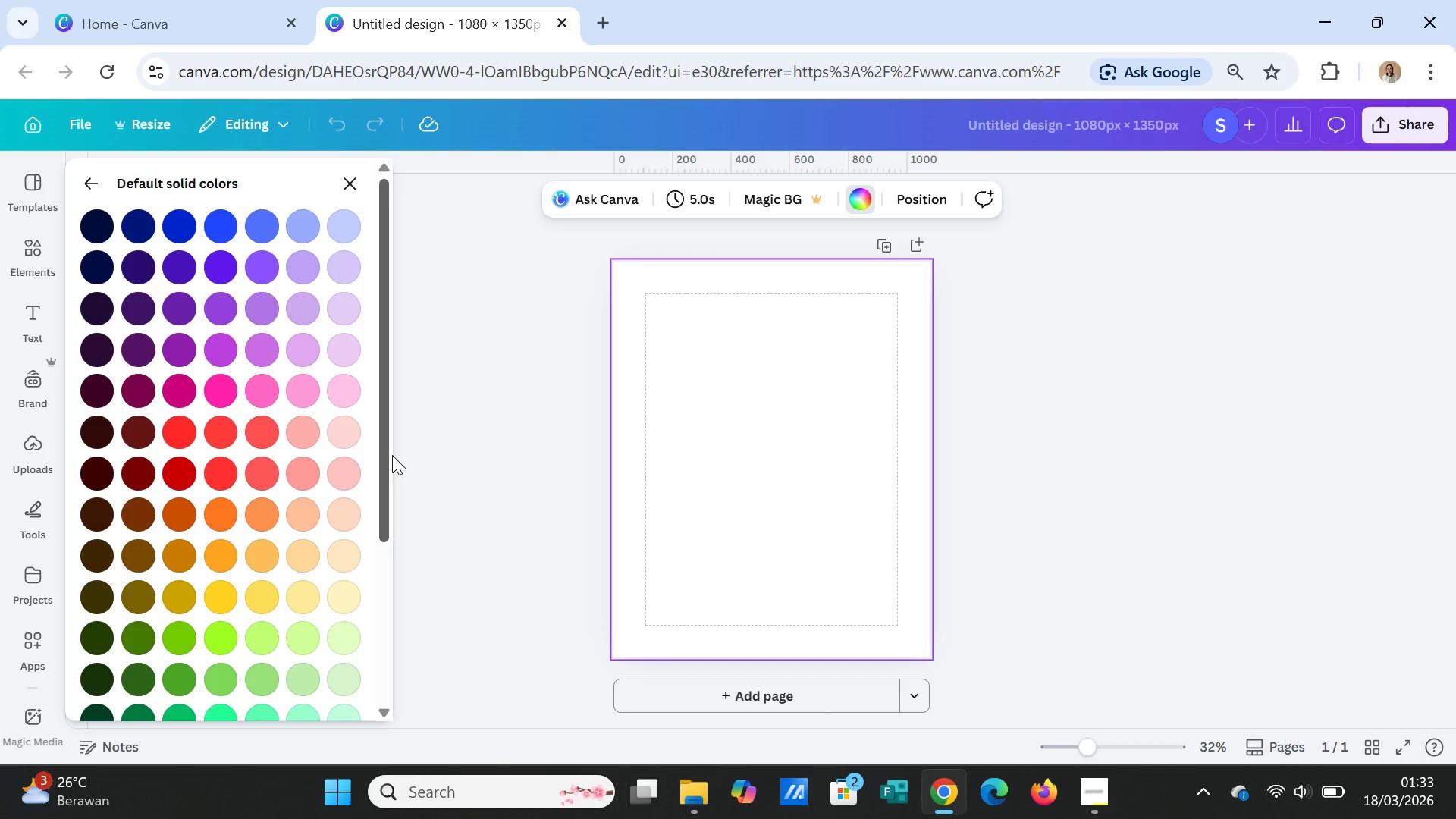 
mouse_move([372, 453])
 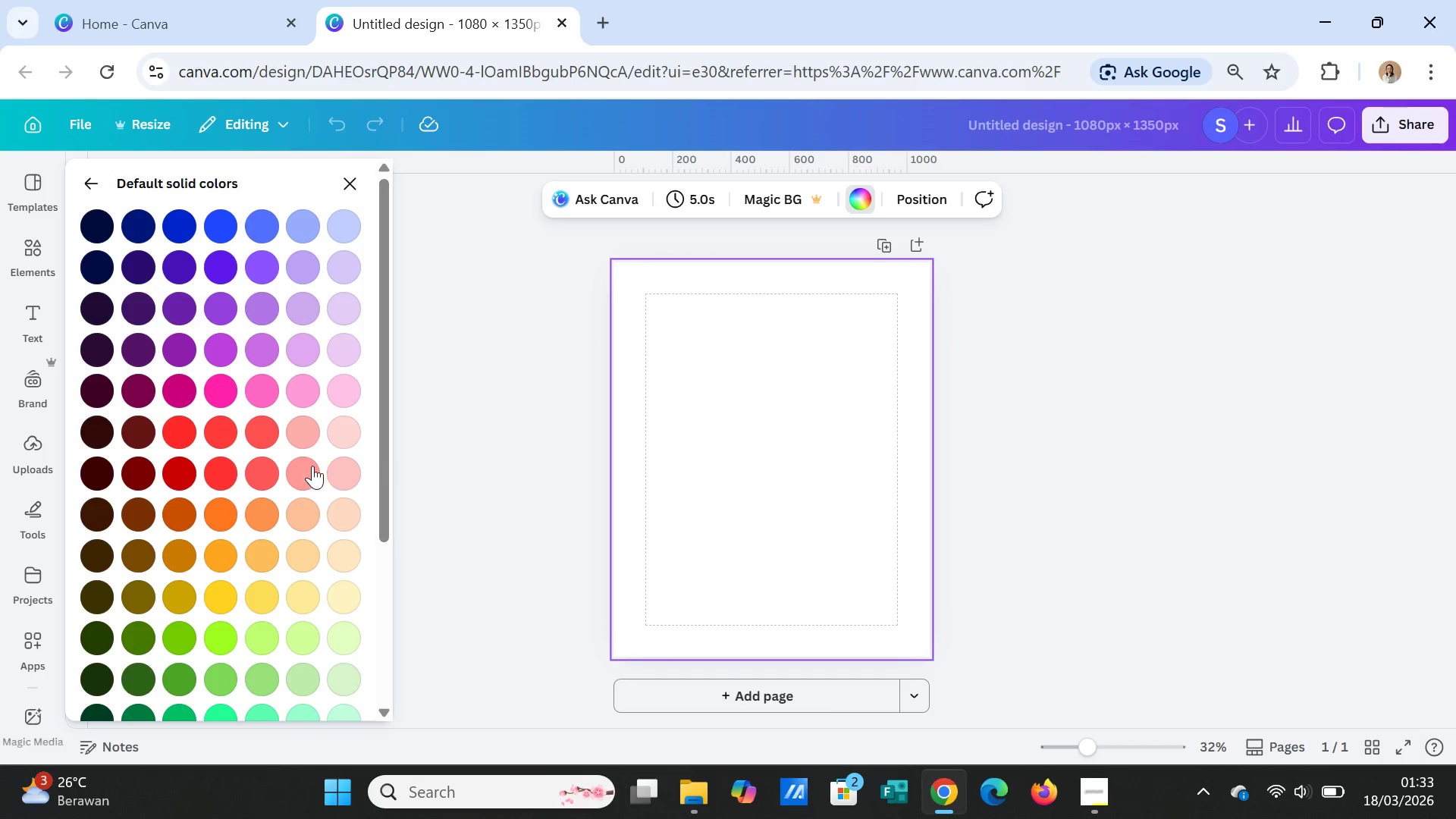 
scroll: coordinate [312, 466], scroll_direction: down, amount: 1.0
 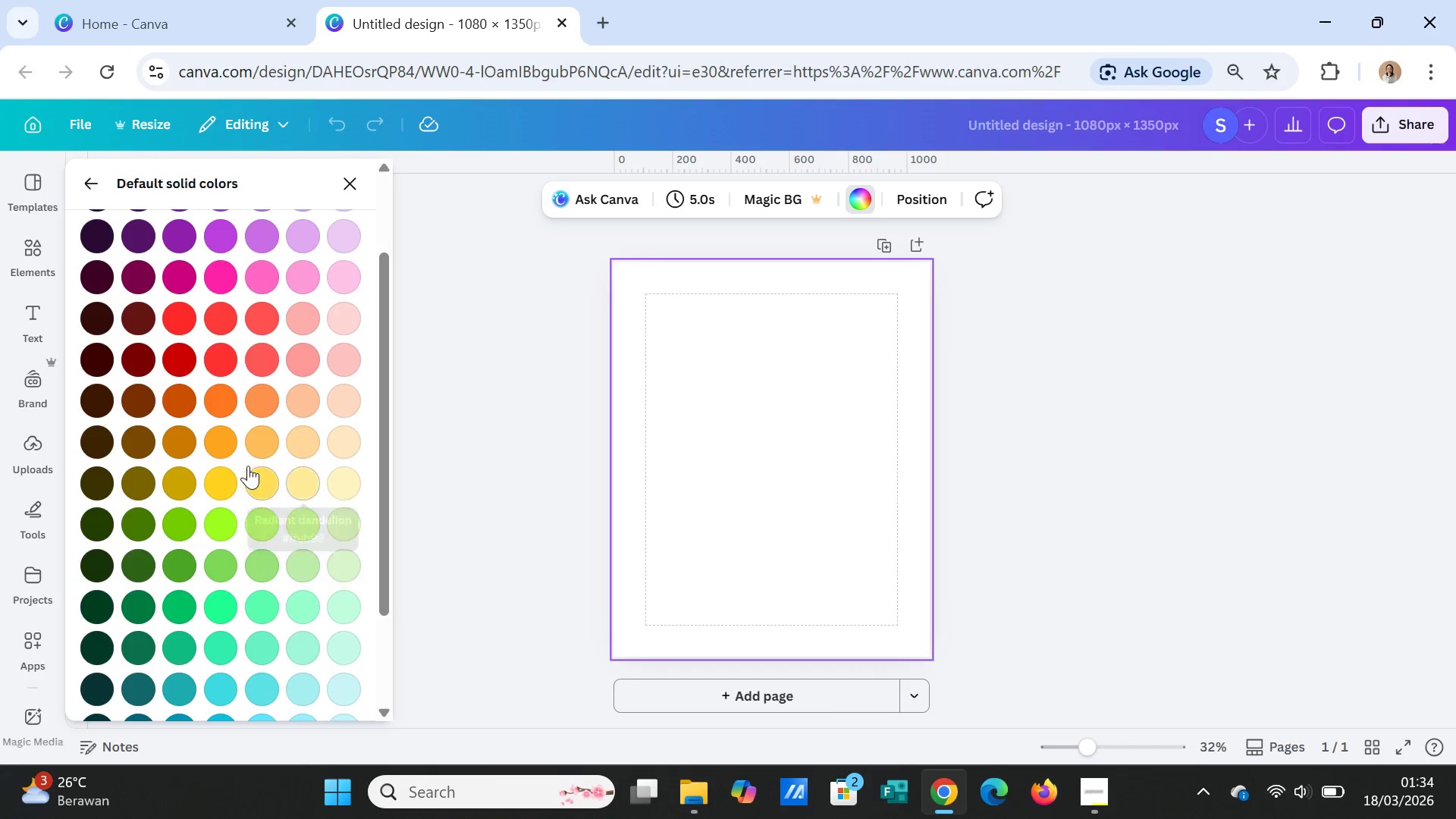 
mouse_move([248, 468])
 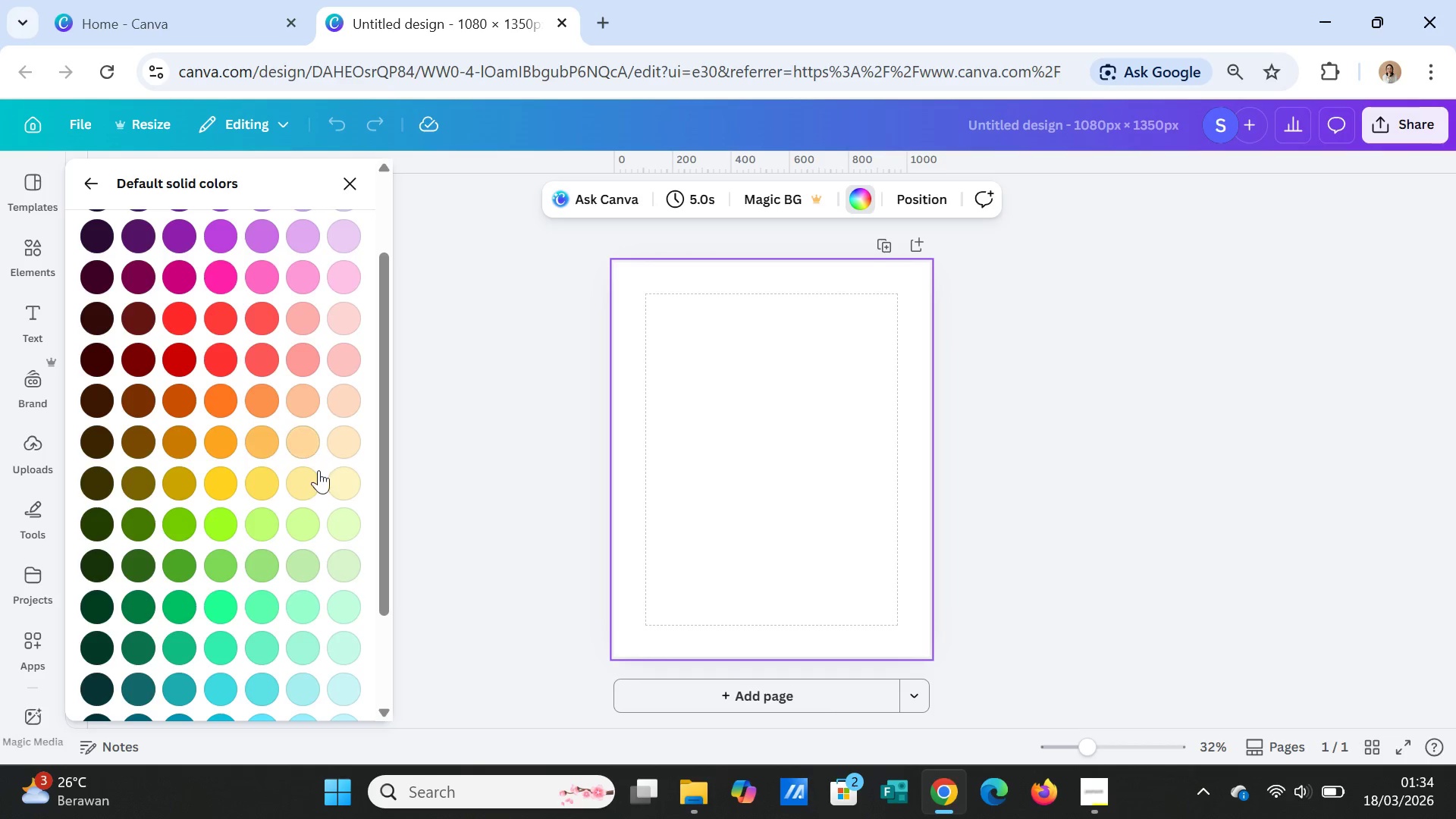 
scroll: coordinate [315, 500], scroll_direction: down, amount: 1.0
 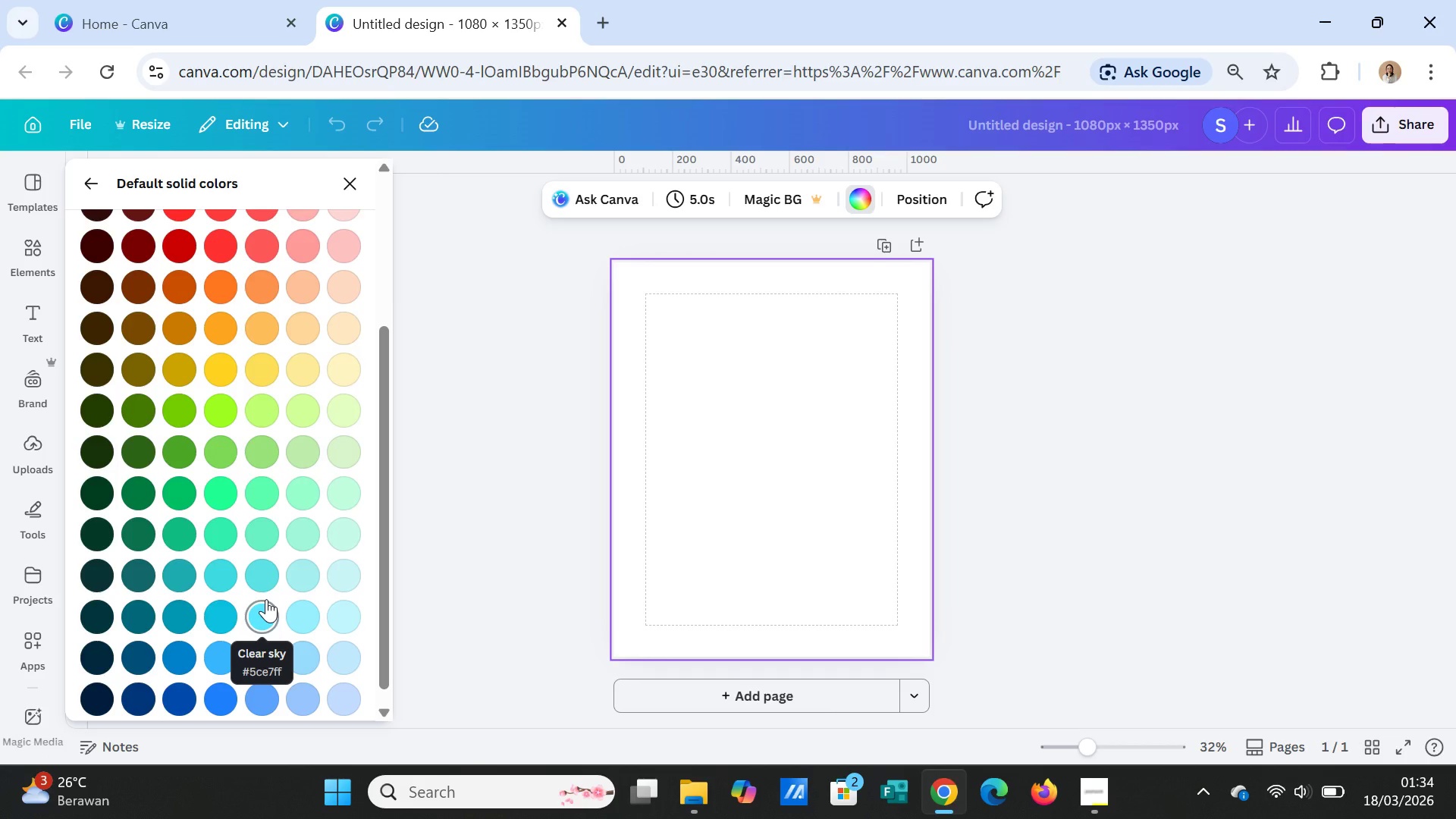 
wait(10.7)
 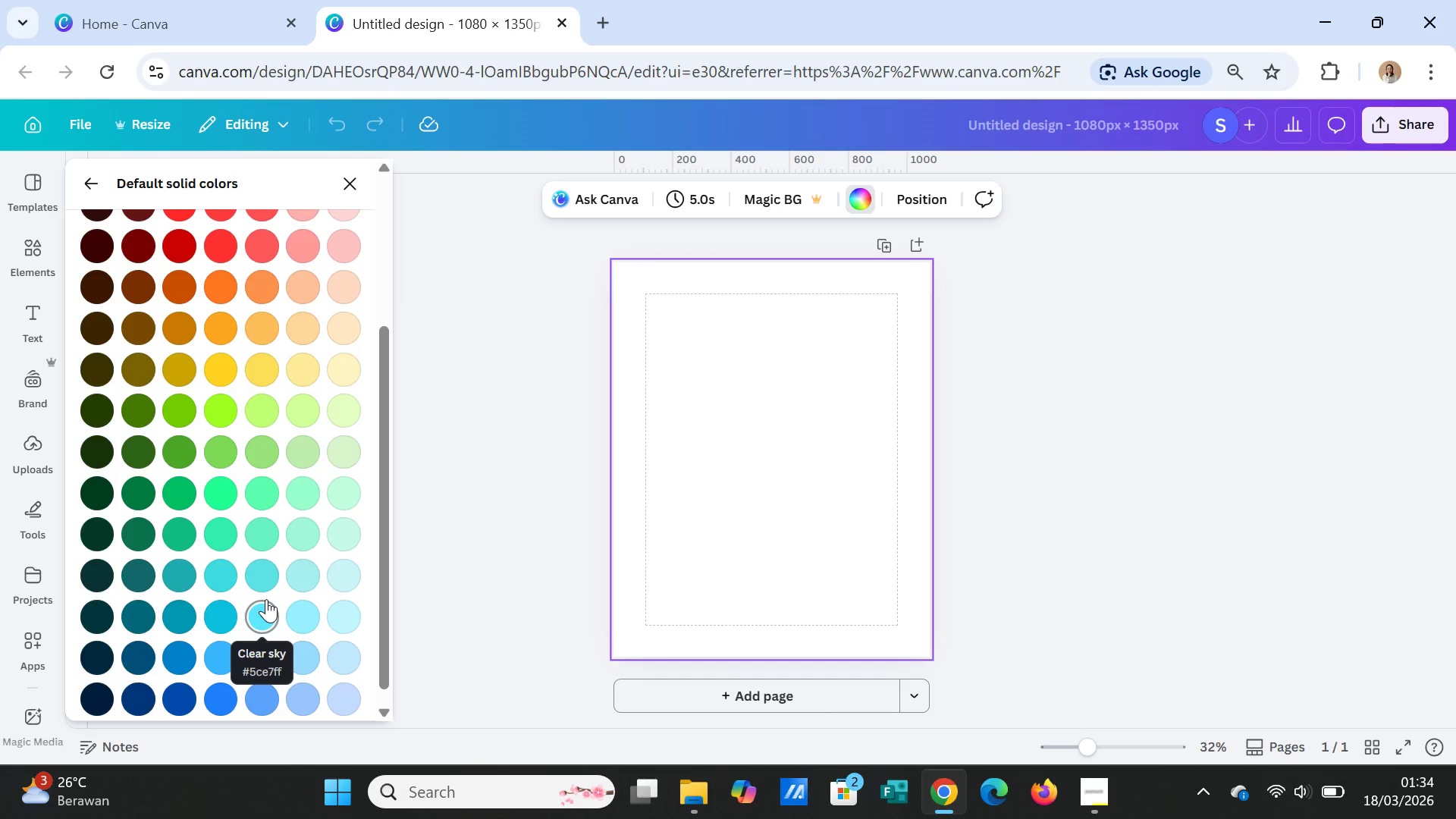 
scroll: coordinate [268, 585], scroll_direction: down, amount: 1.0
 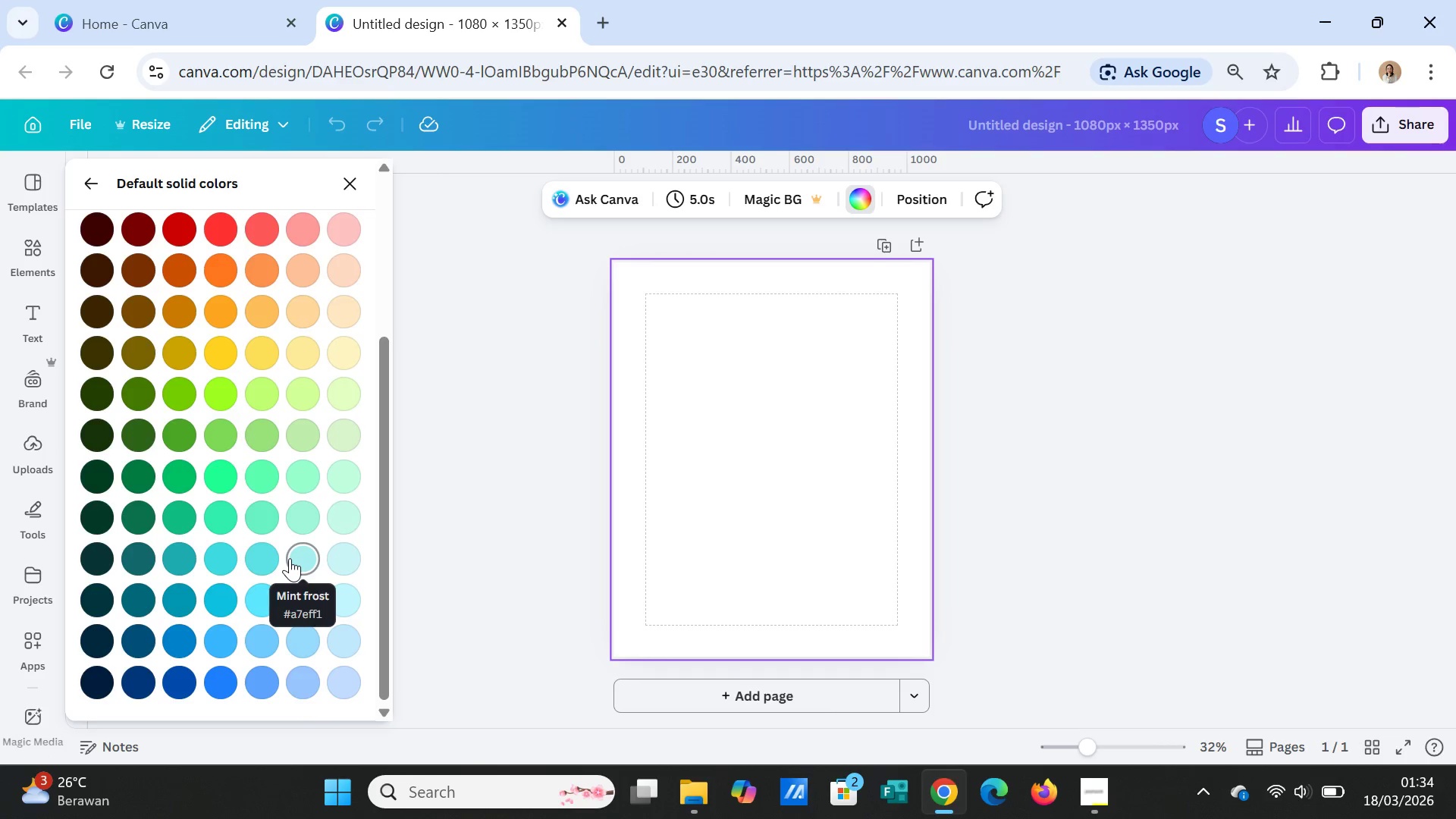 
wait(7.52)
 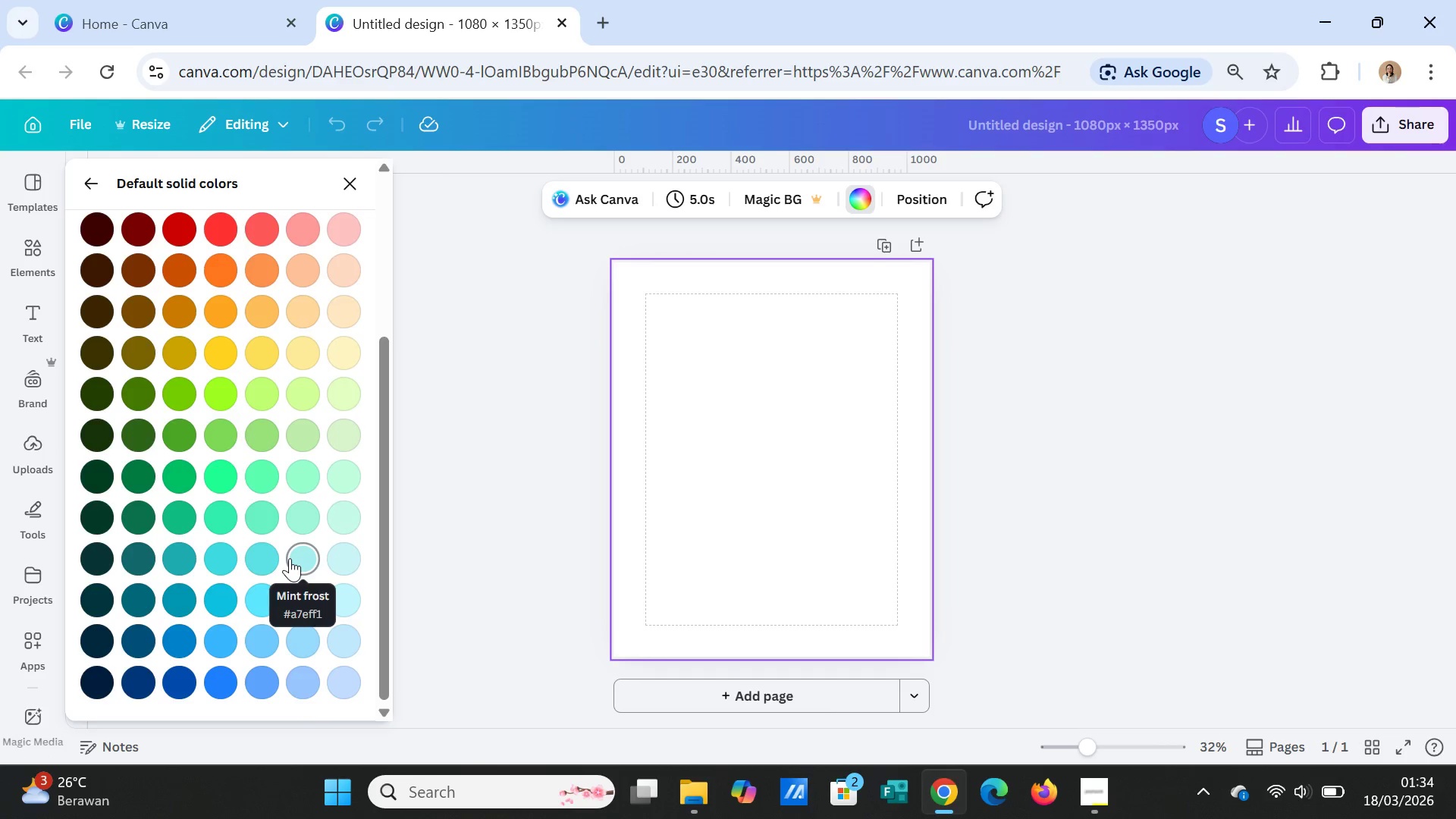 
scroll: coordinate [290, 558], scroll_direction: down, amount: 1.0
 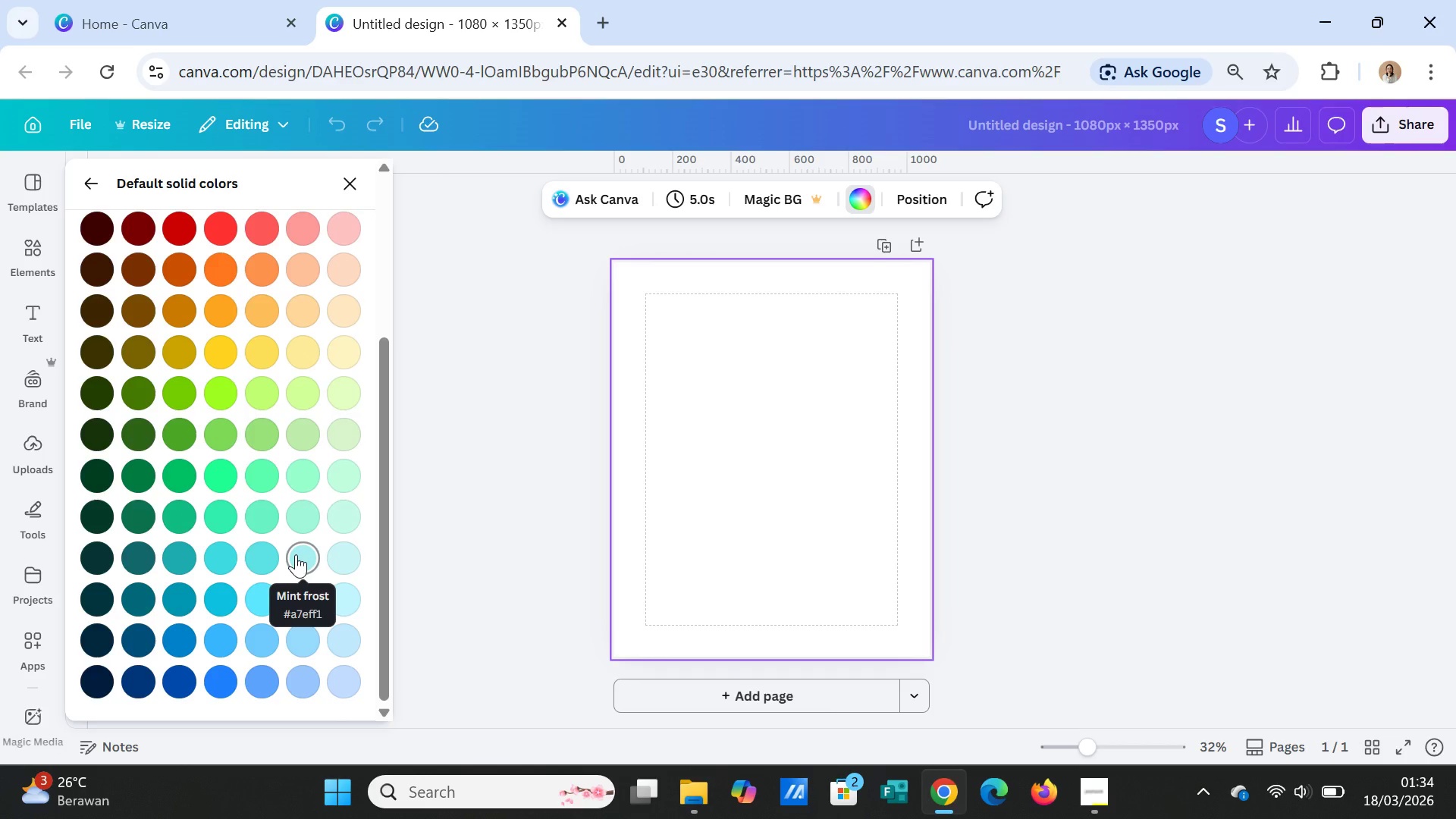 
wait(5.98)
 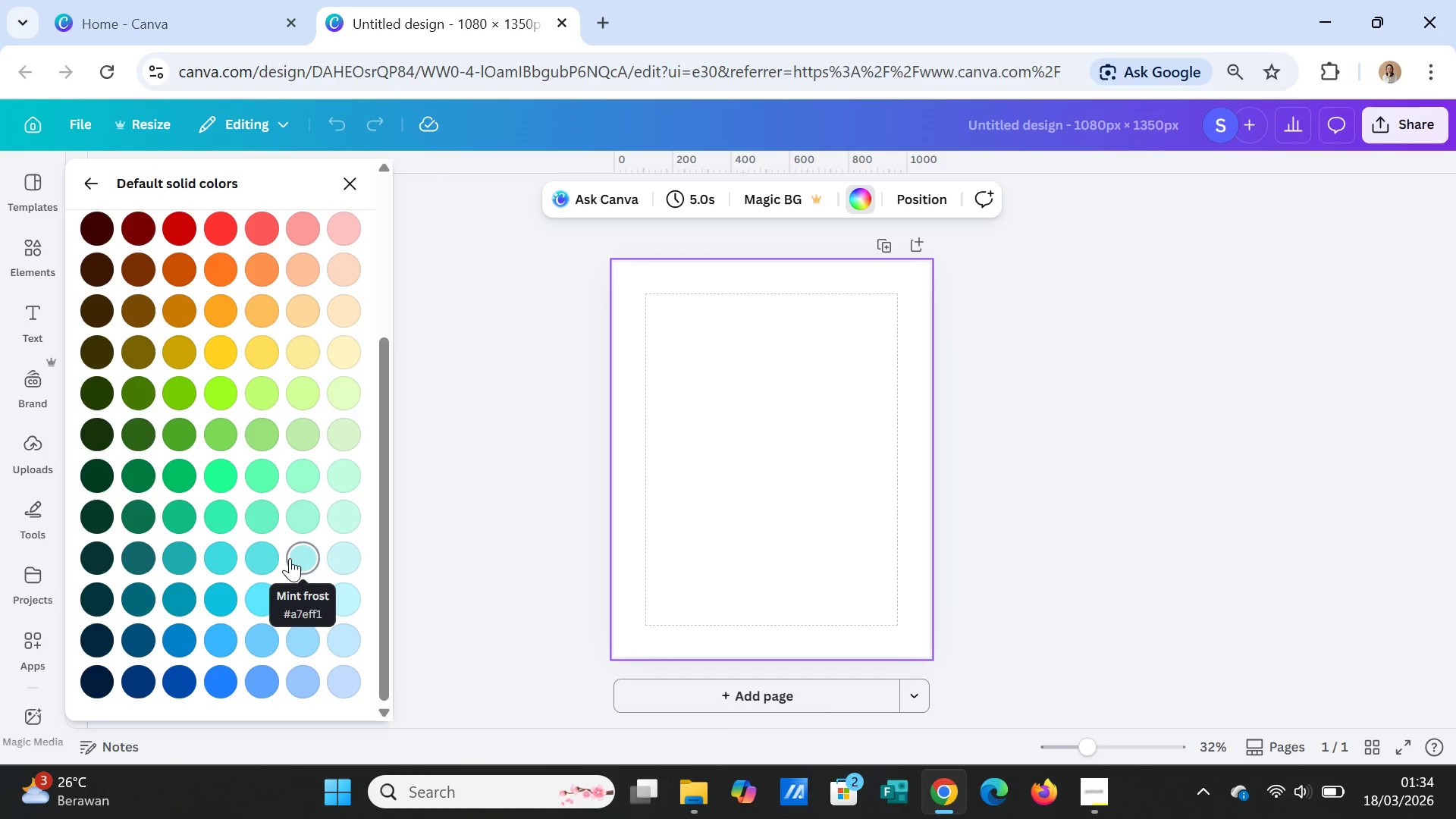 
scroll: coordinate [355, 469], scroll_direction: up, amount: 2.0
 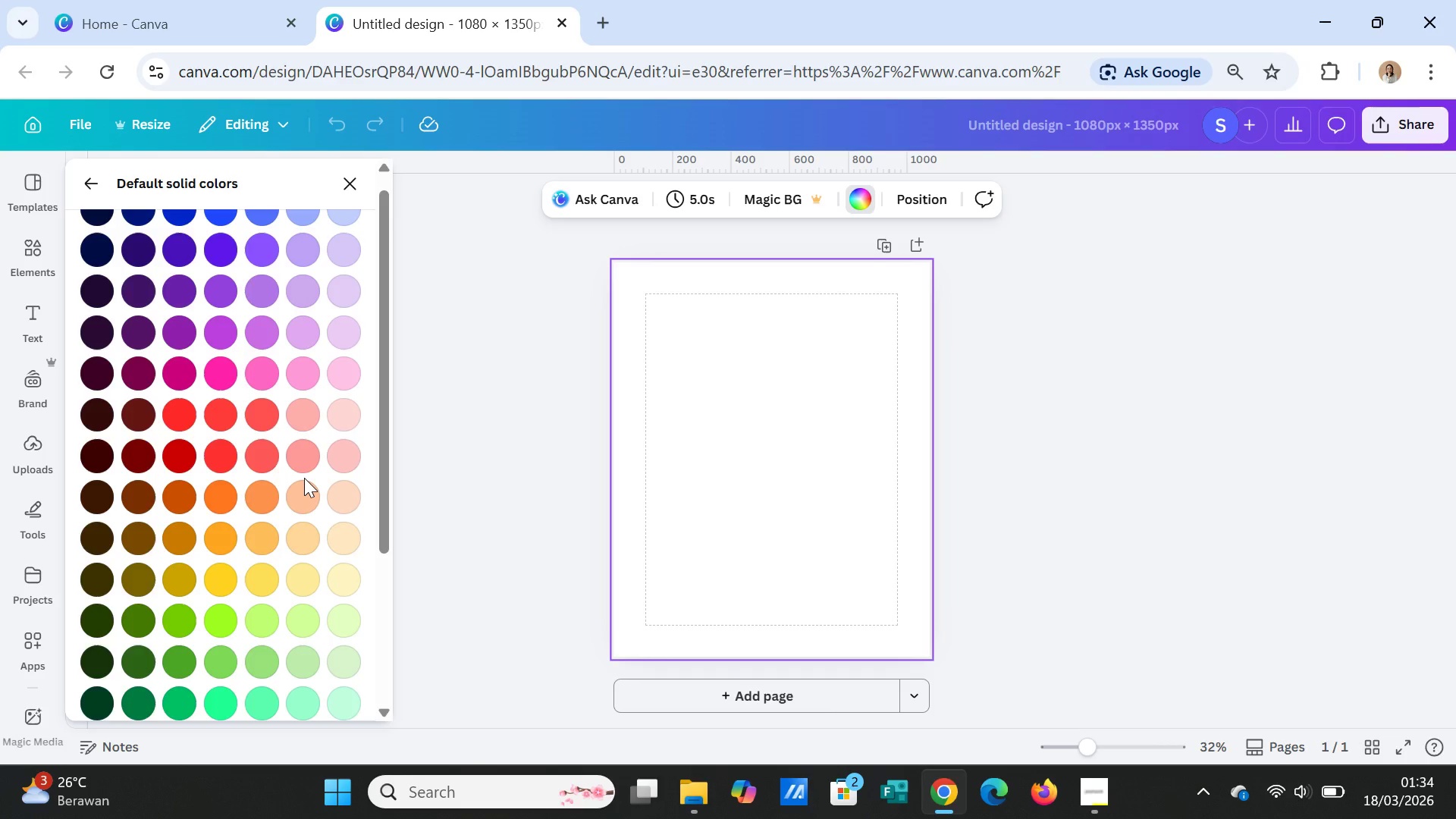 
wait(6.82)
 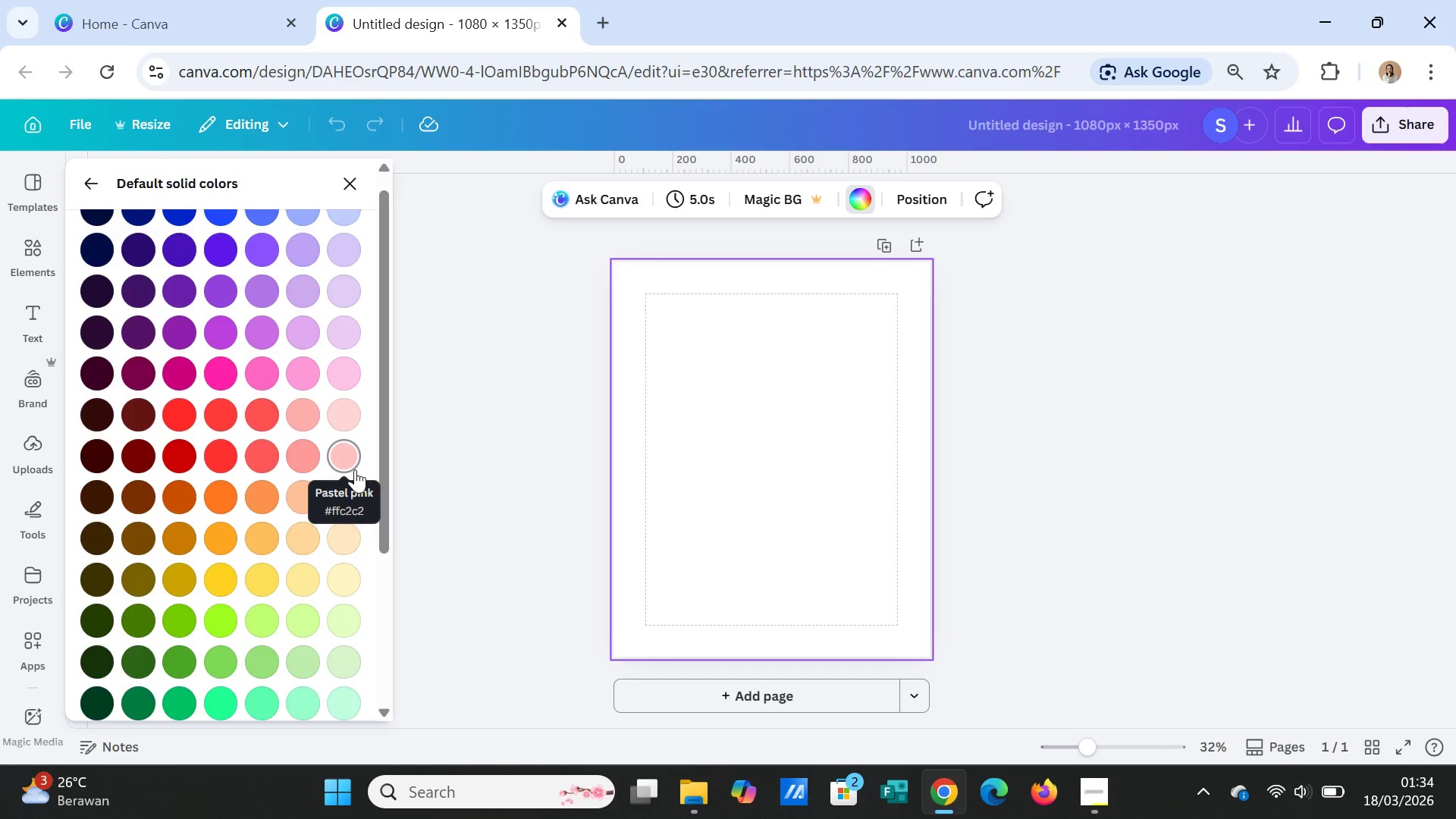 
scroll: coordinate [304, 478], scroll_direction: up, amount: 1.0
 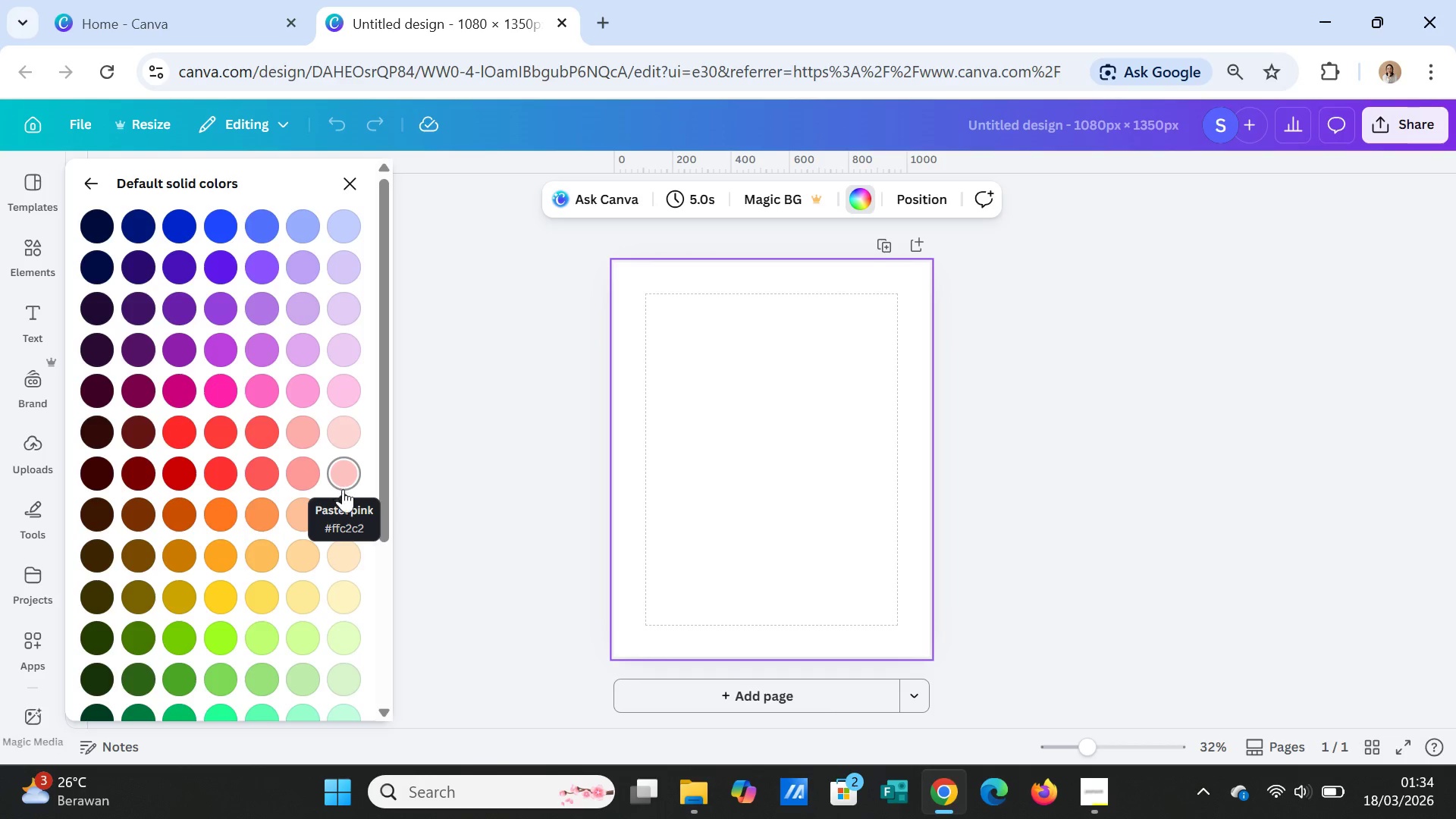 
wait(7.54)
 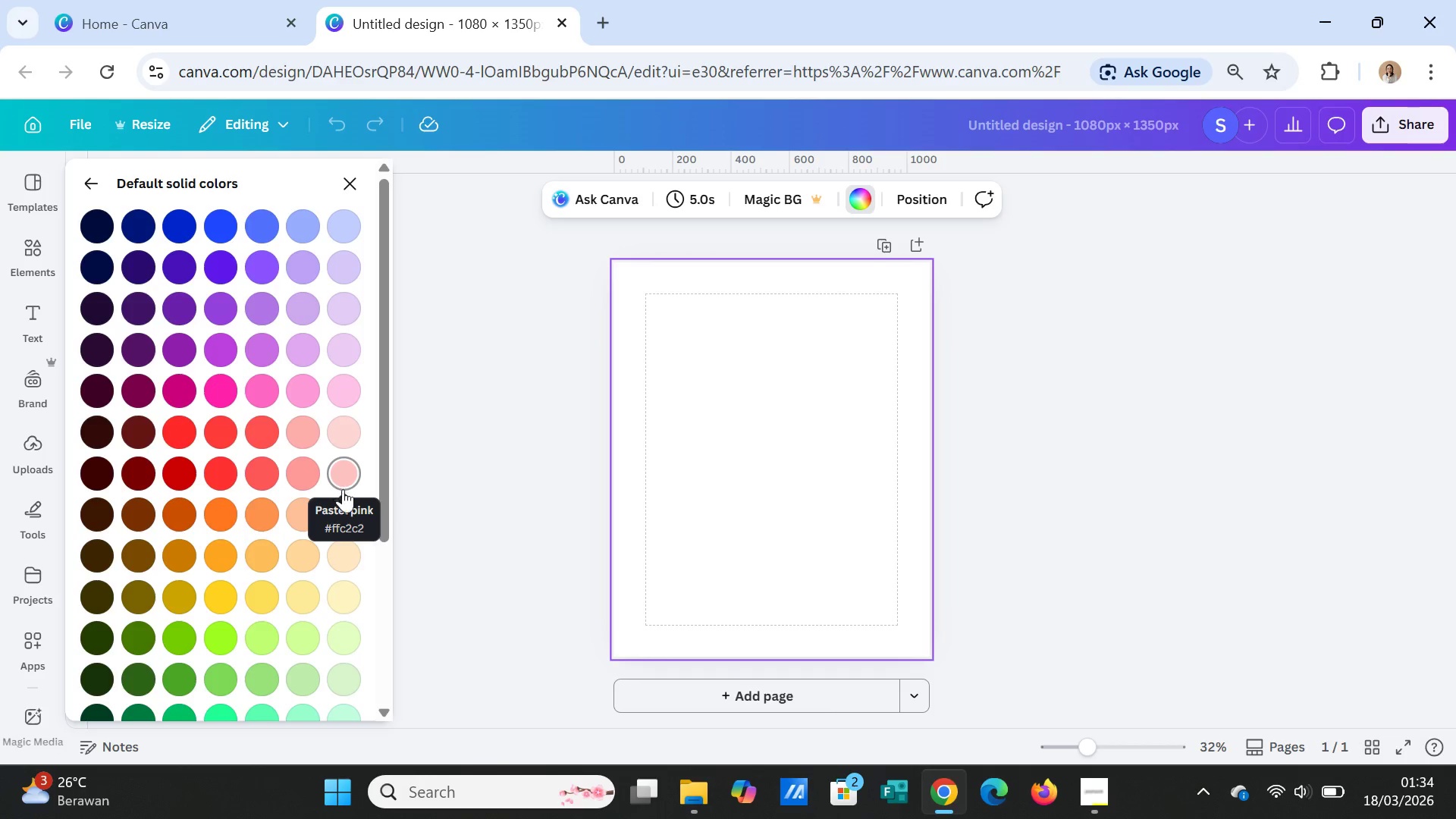 
scroll: coordinate [343, 491], scroll_direction: up, amount: 1.0
 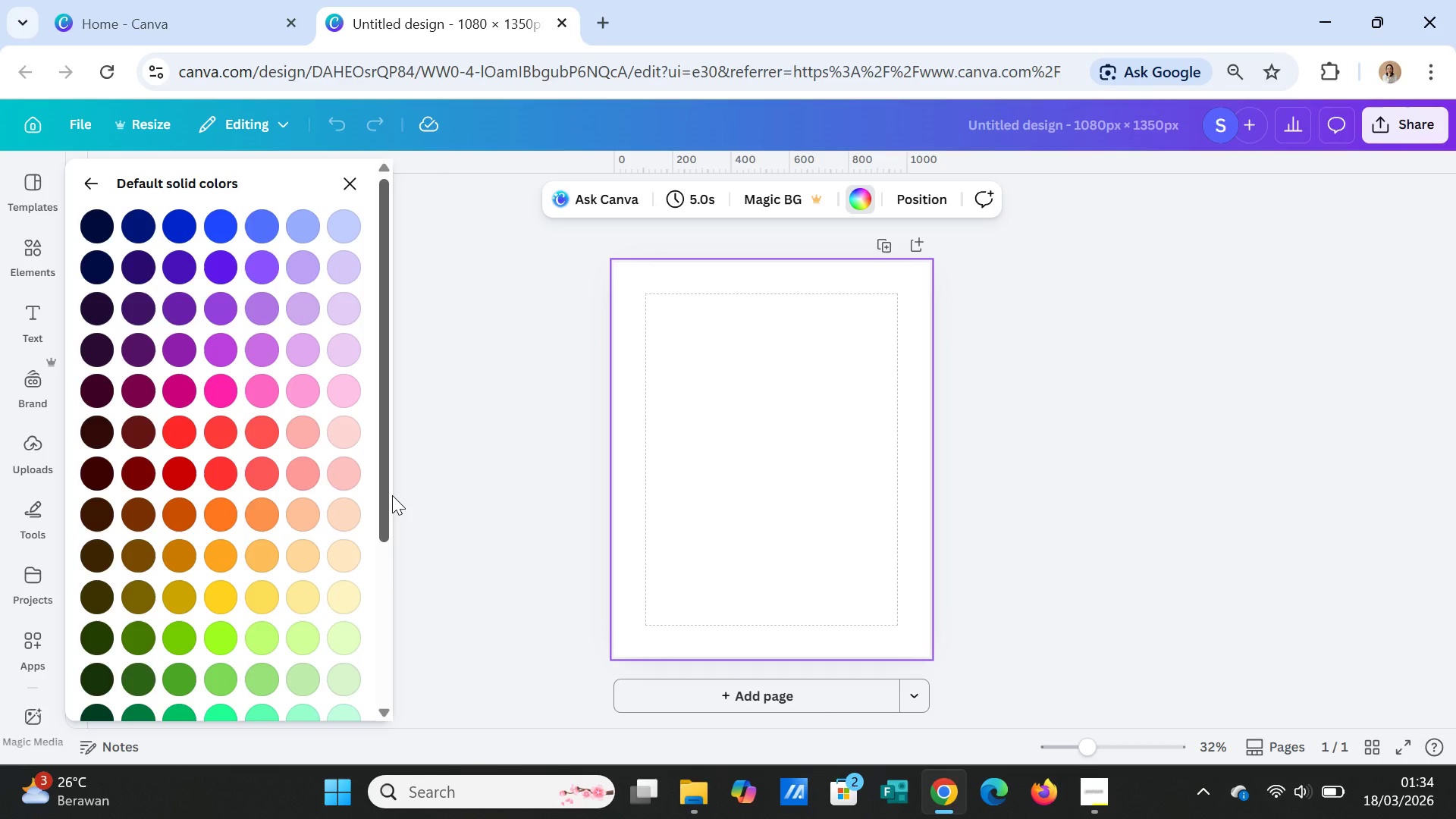 
wait(8.37)
 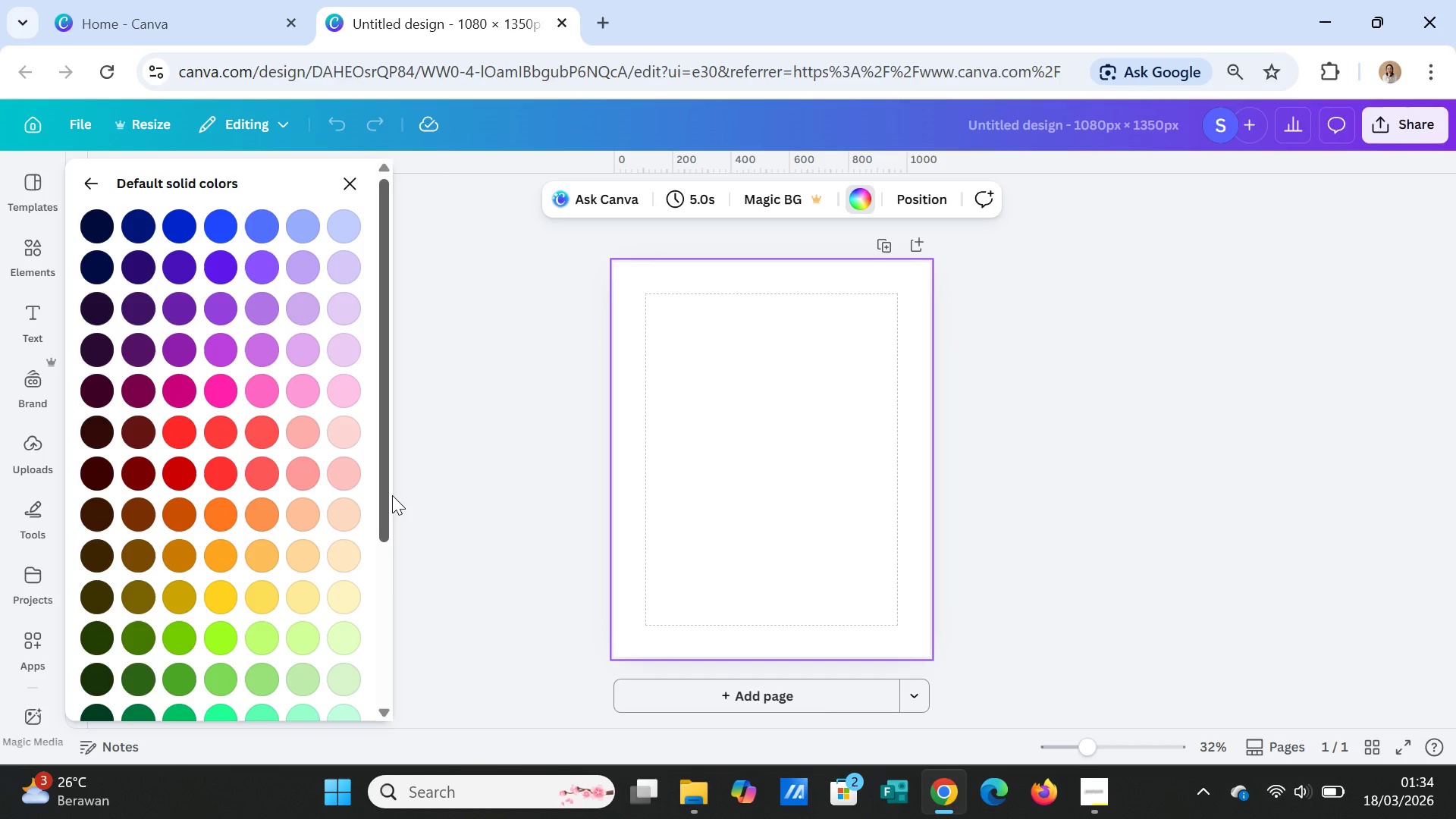 
scroll: coordinate [361, 495], scroll_direction: up, amount: 1.0
 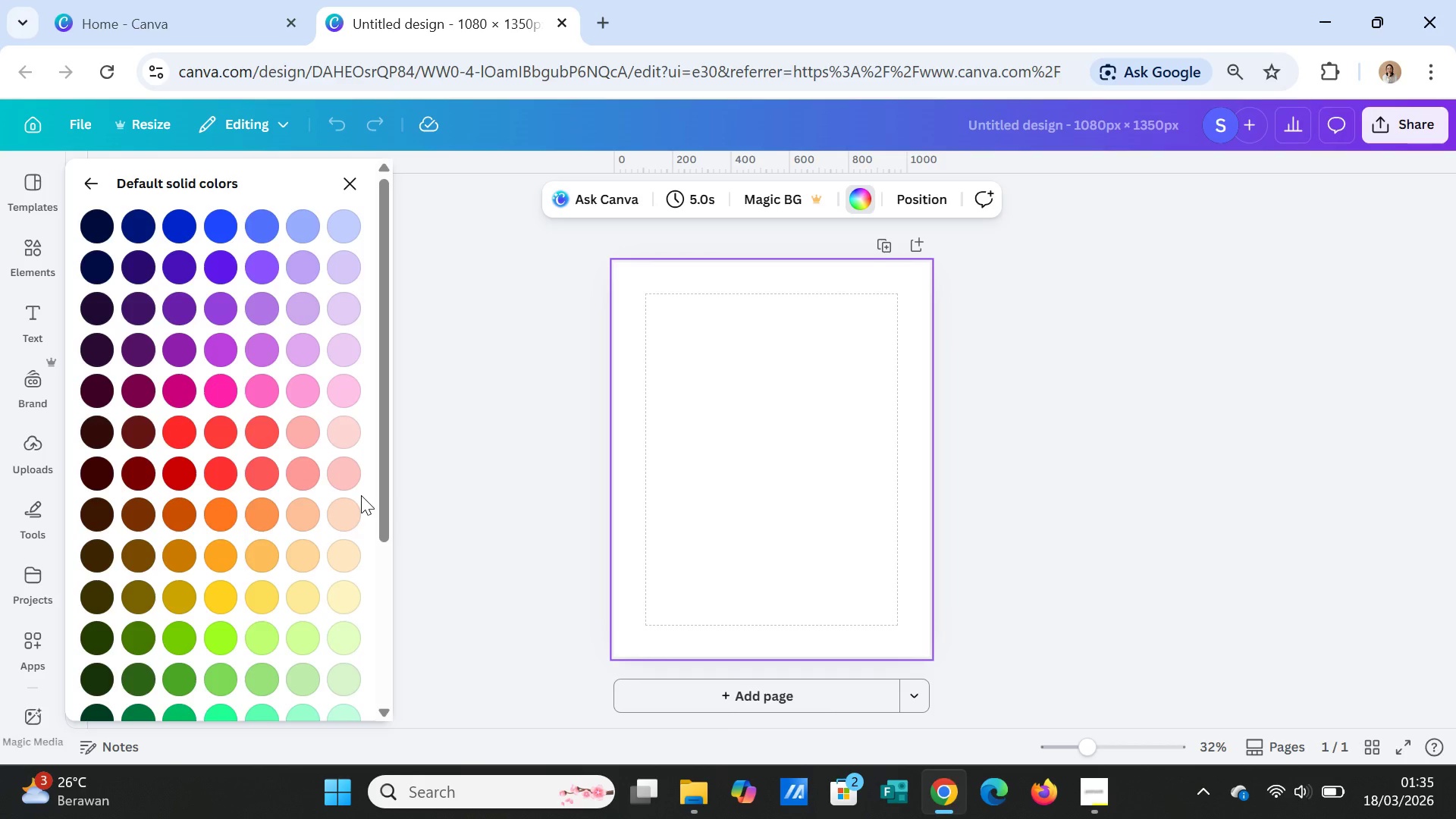 
wait(9.2)
 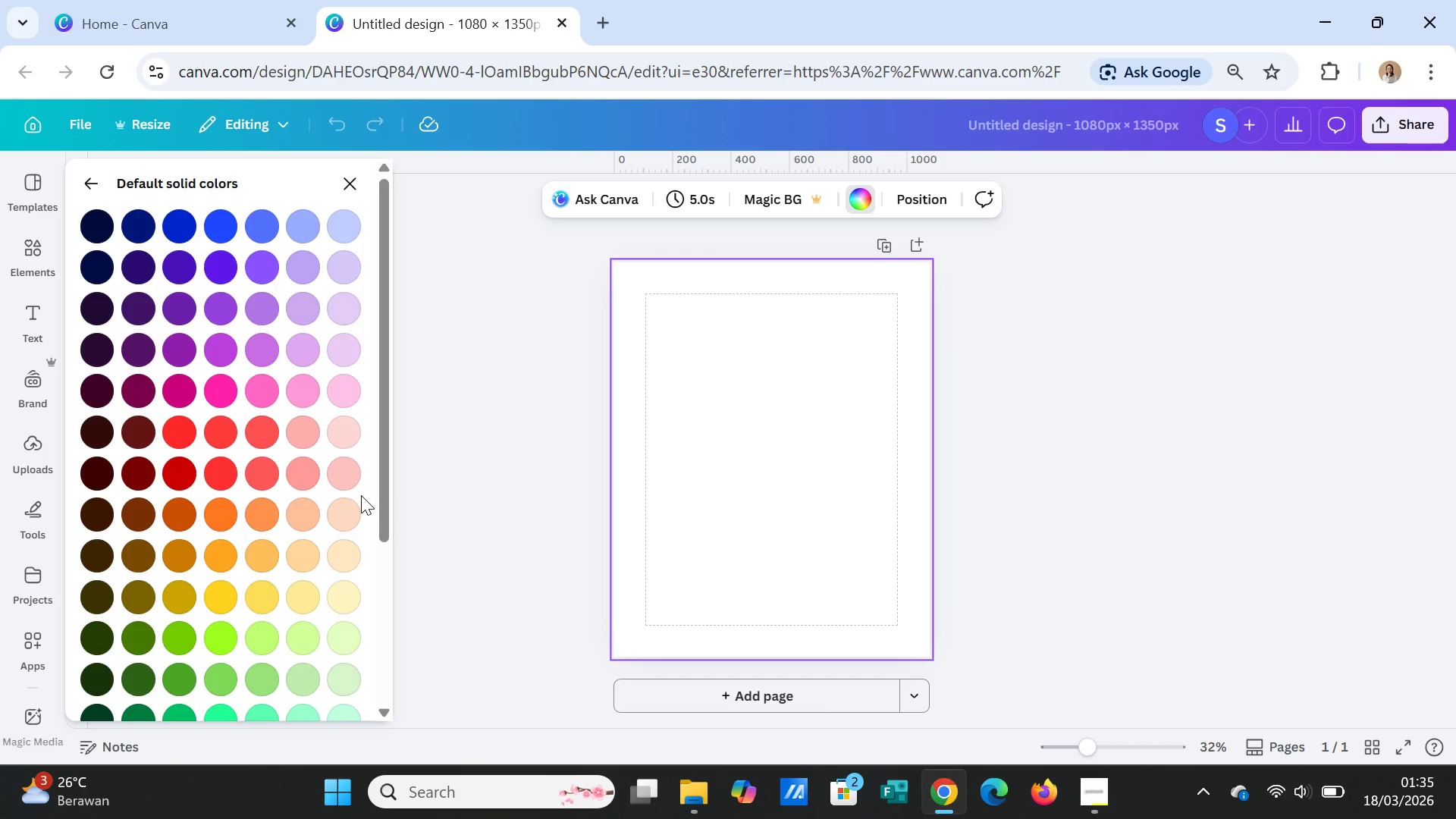 
scroll: coordinate [361, 495], scroll_direction: up, amount: 1.0
 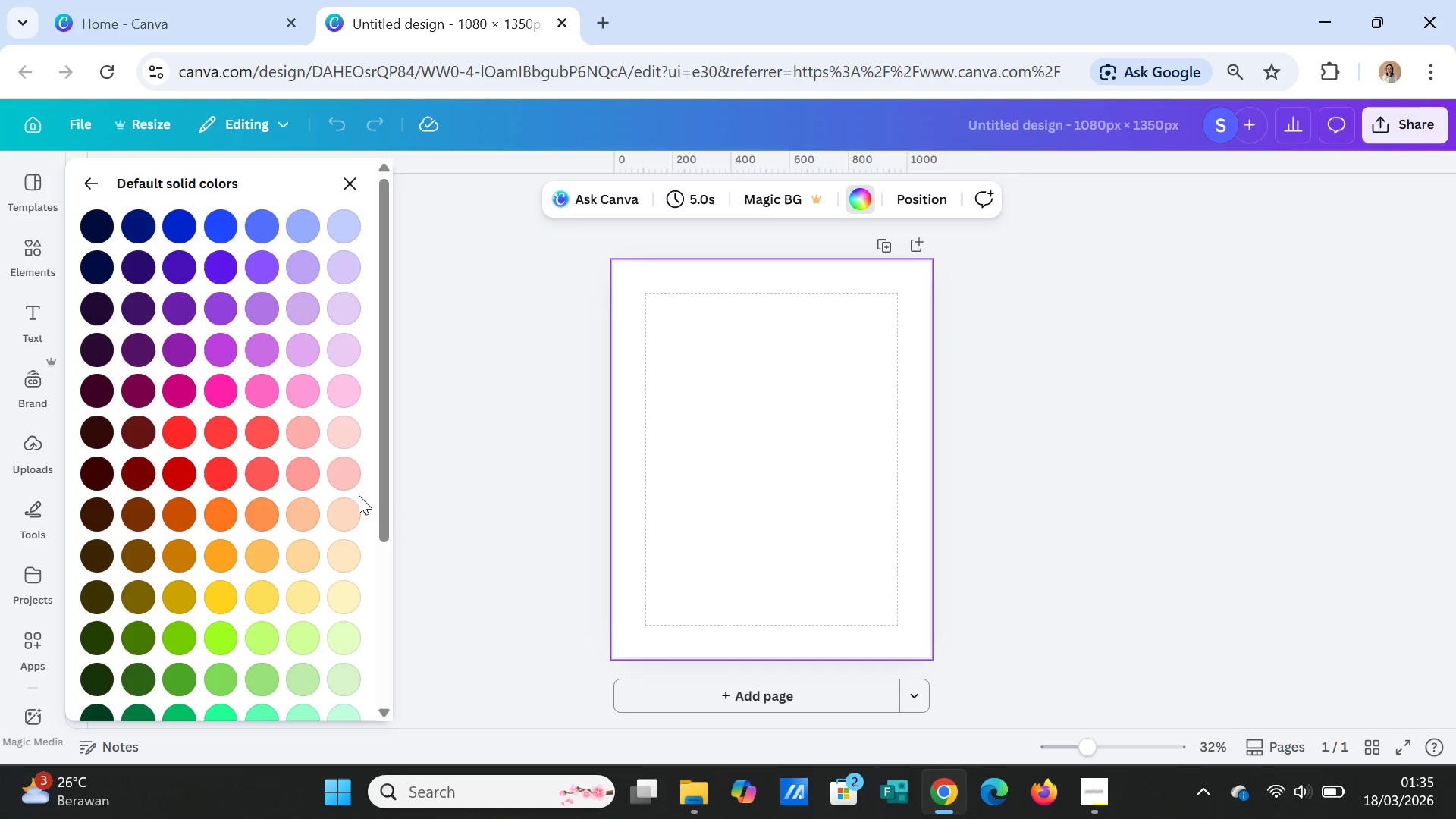 
mouse_move([362, 500])
 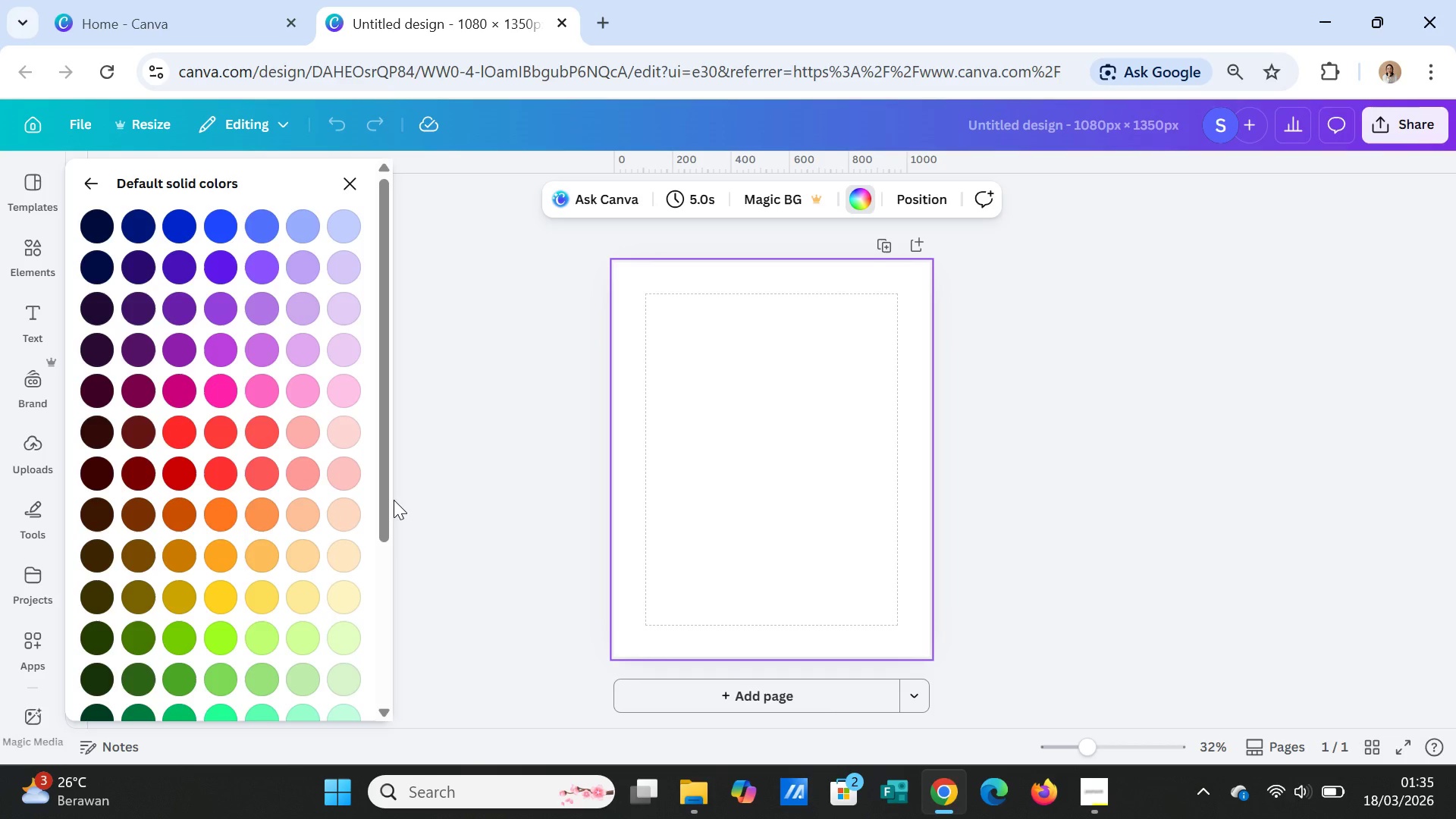 
wait(8.27)
 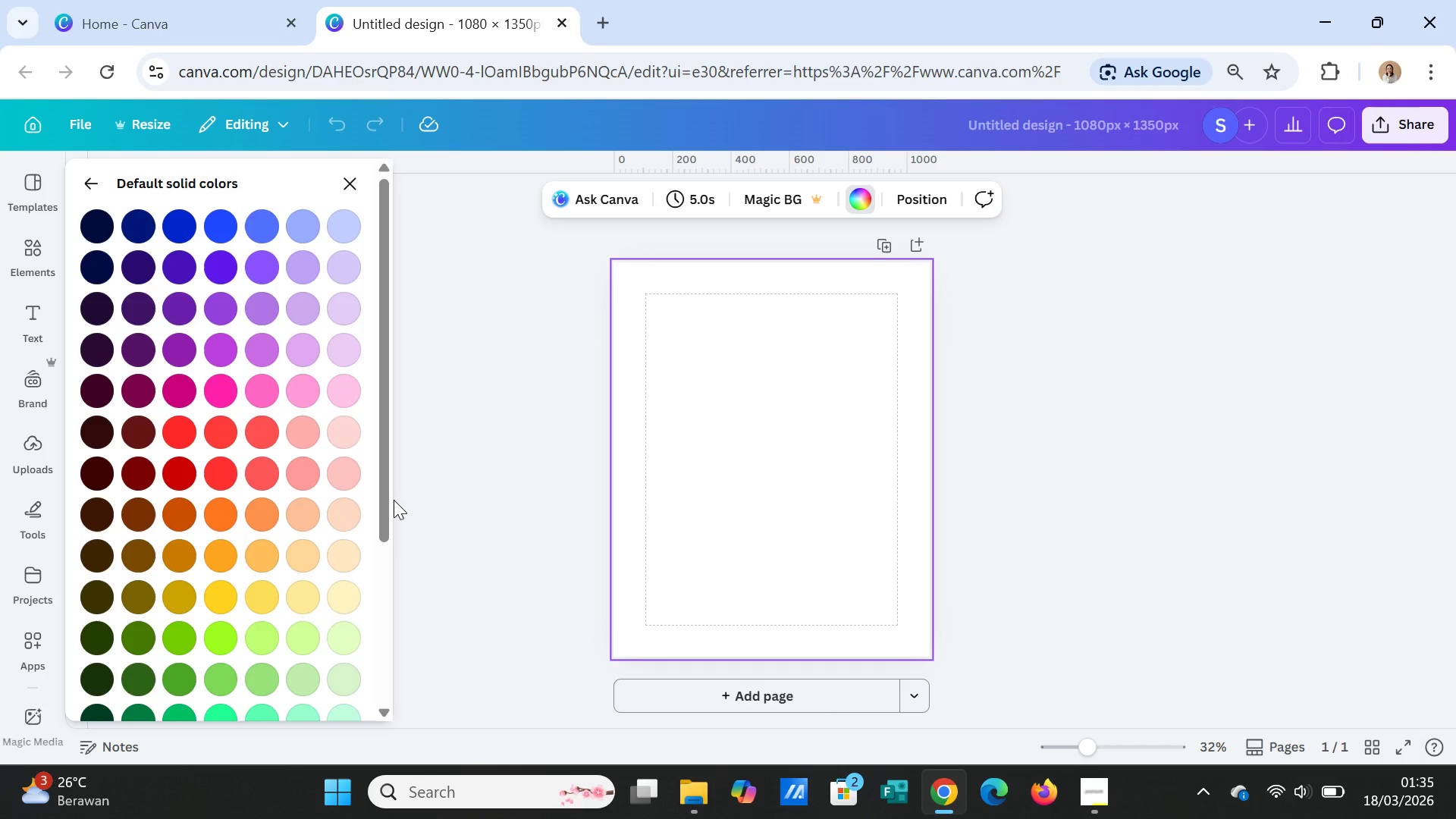 
scroll: coordinate [385, 497], scroll_direction: up, amount: 1.0
 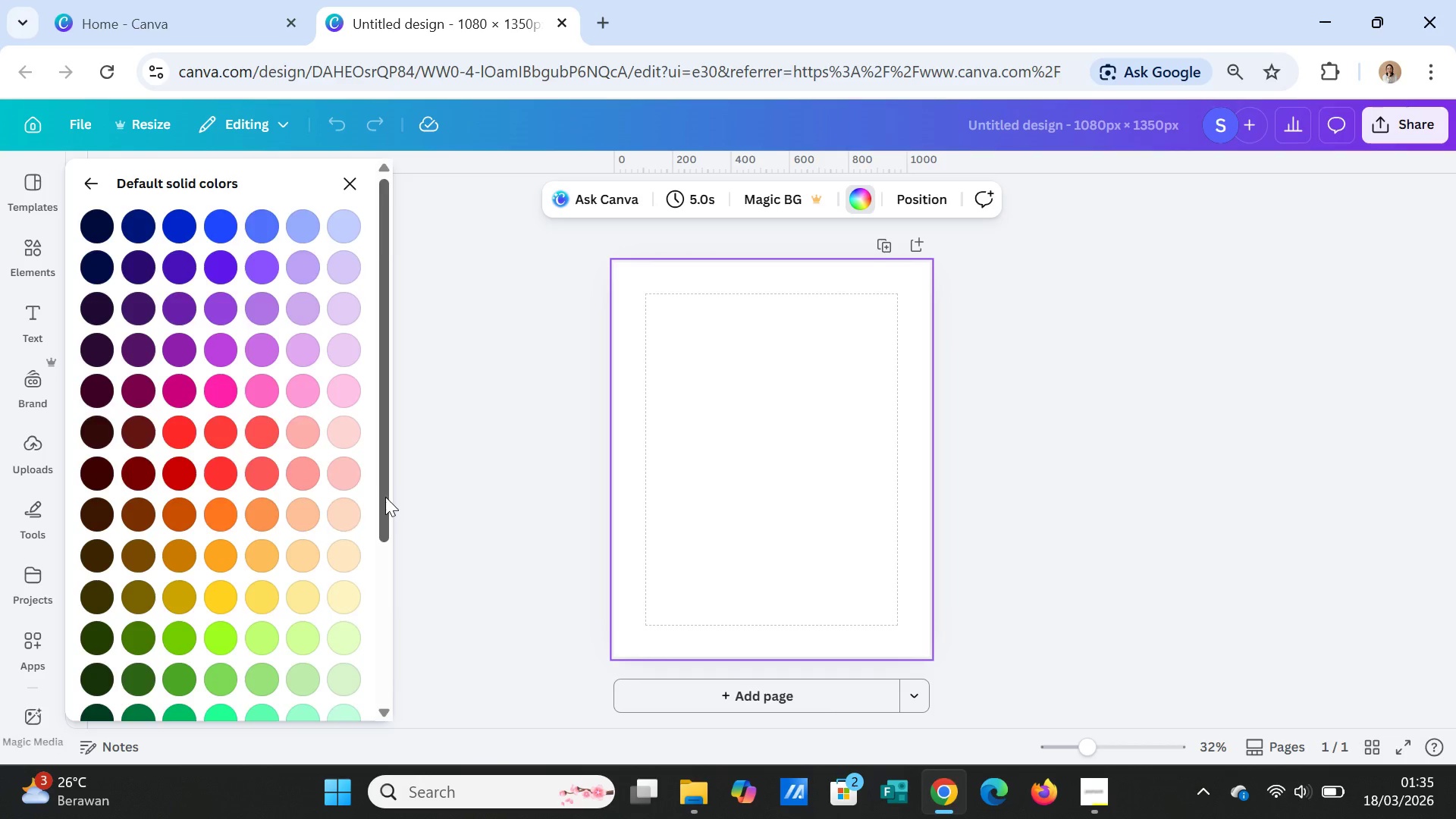 
scroll: coordinate [385, 497], scroll_direction: down, amount: 1.0
 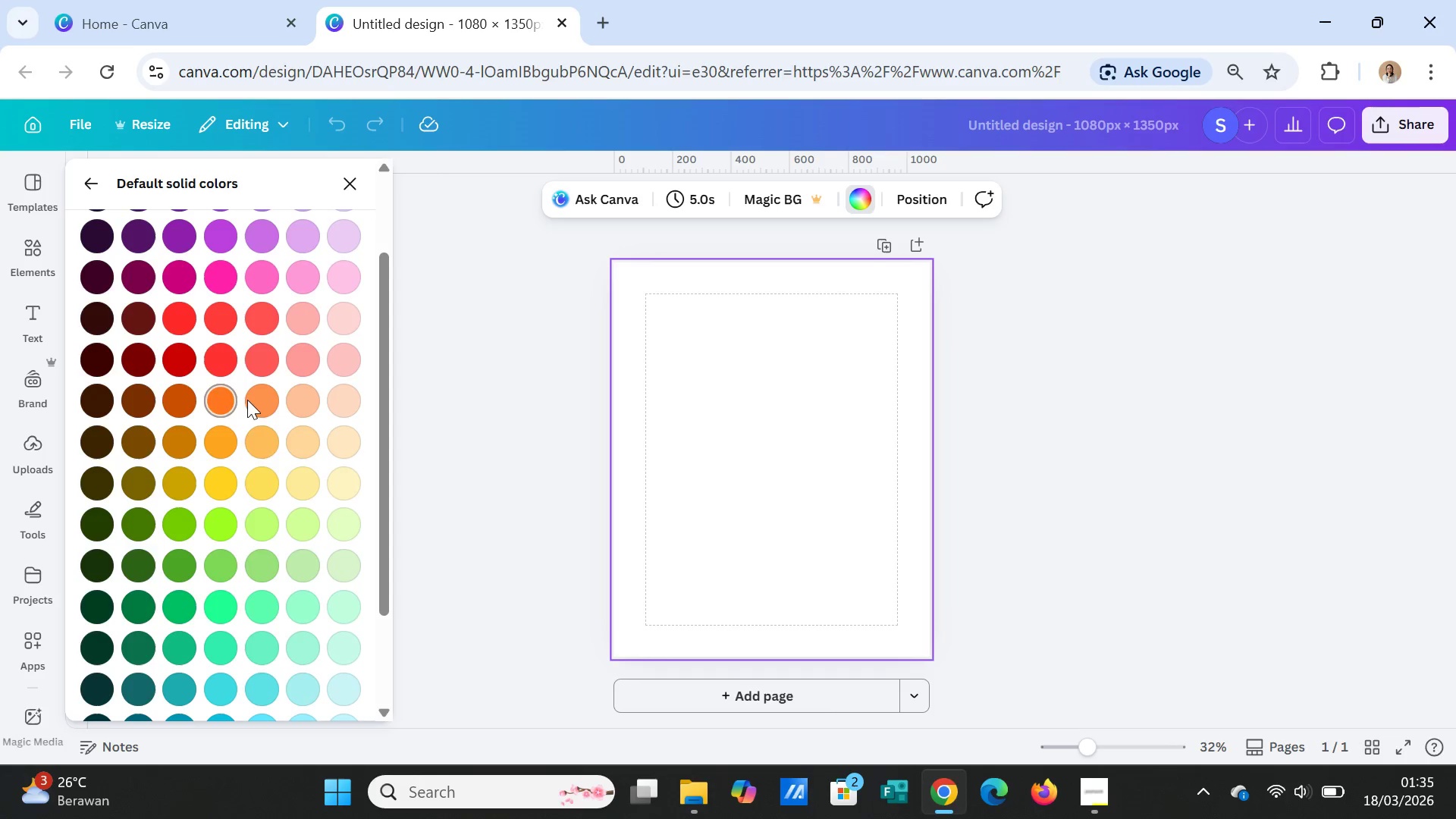 
left_click([341, 482])
 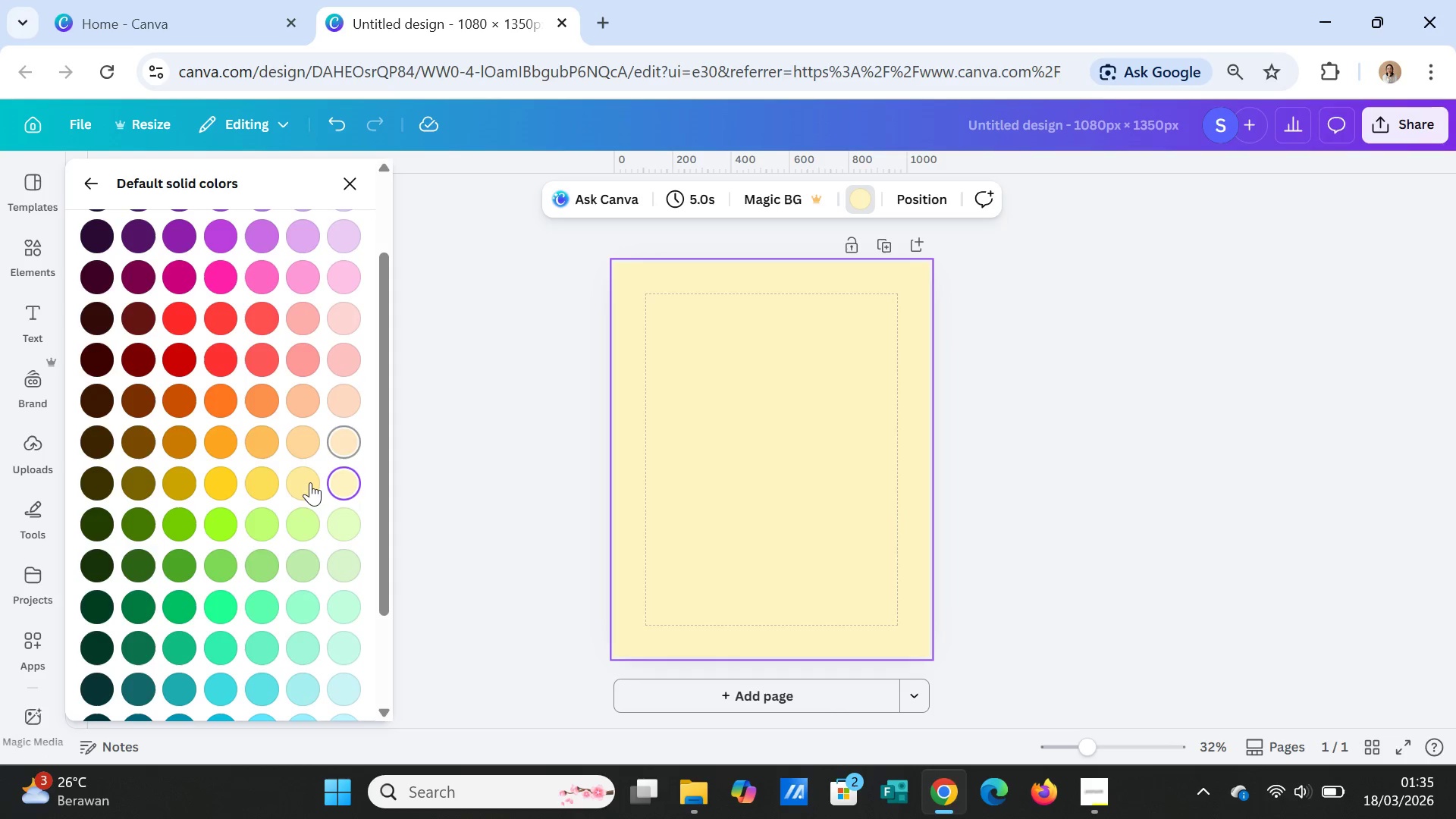 
scroll: coordinate [305, 526], scroll_direction: down, amount: 1.0
 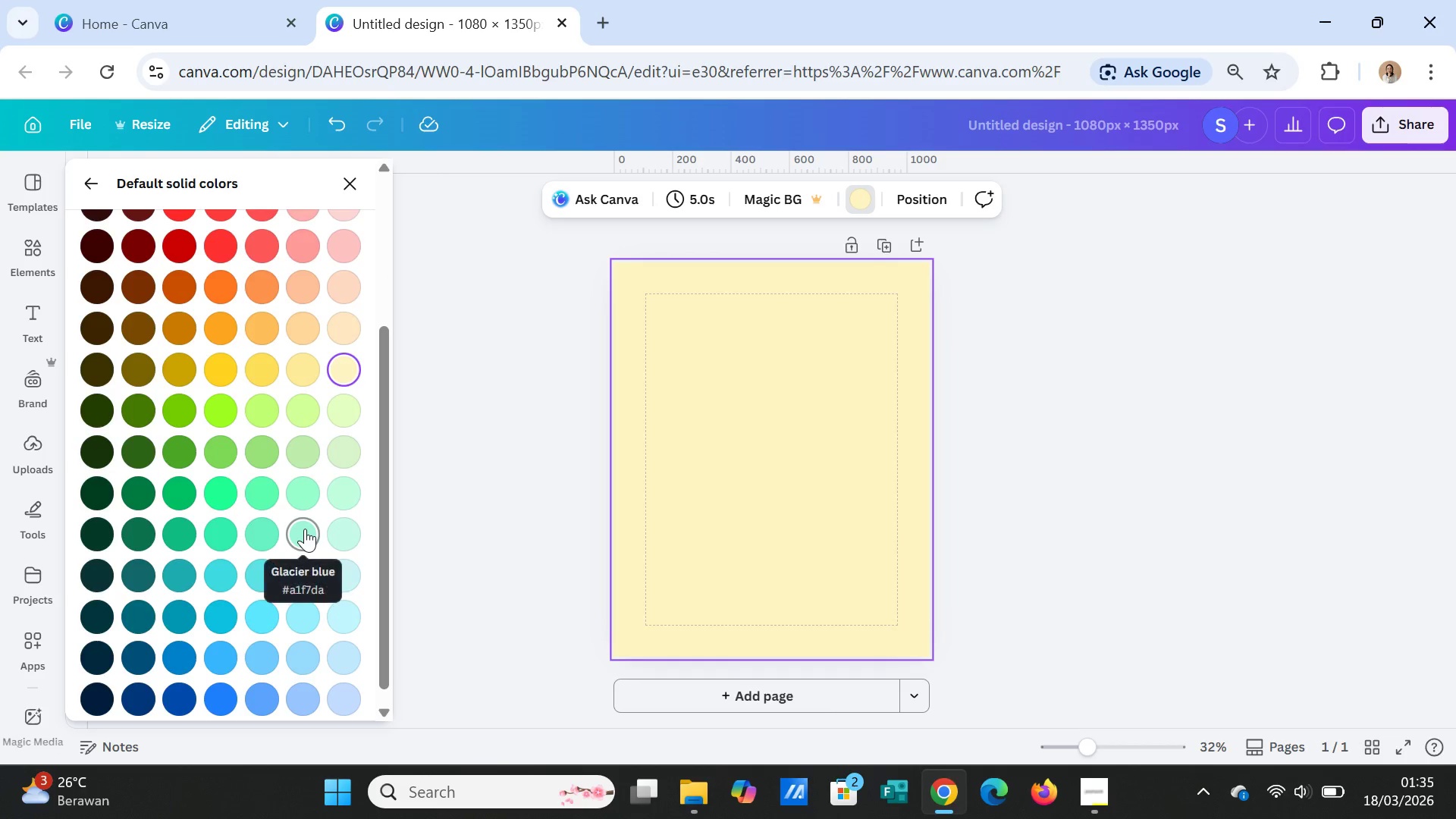 
scroll: coordinate [305, 528], scroll_direction: up, amount: 1.0
 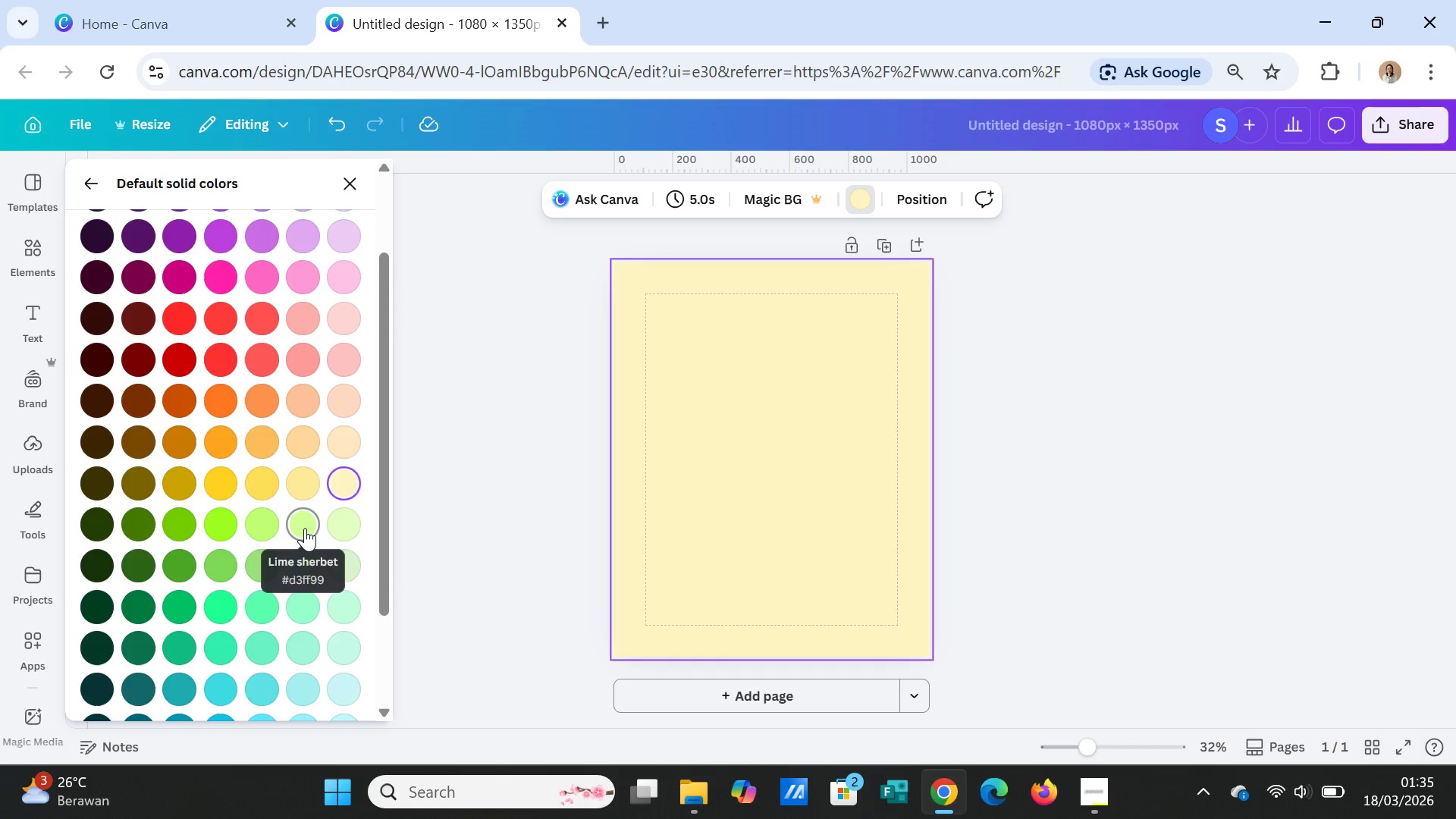 
scroll: coordinate [254, 582], scroll_direction: none, amount: 0.0
 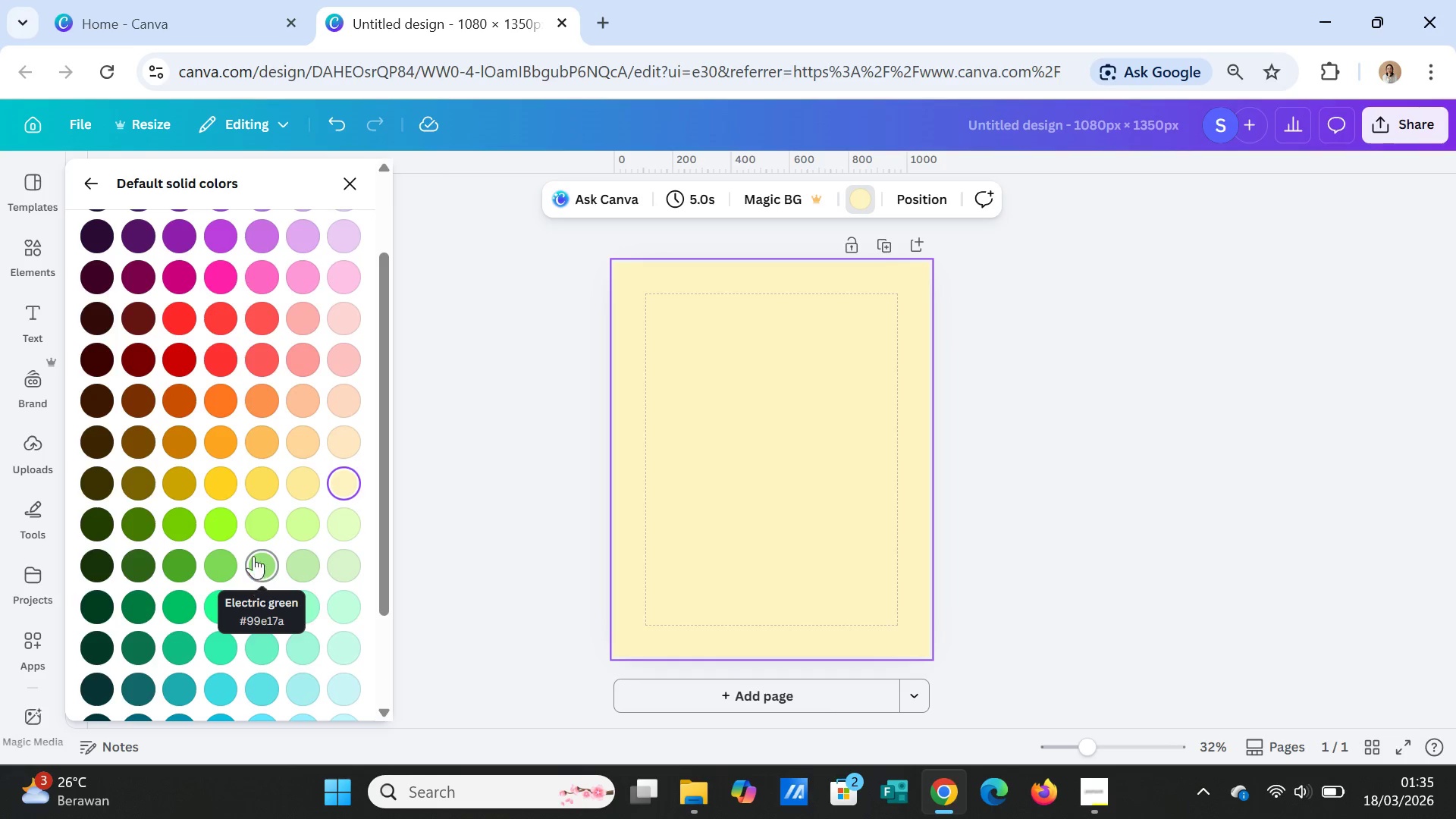 
scroll: coordinate [215, 391], scroll_direction: up, amount: 4.0
 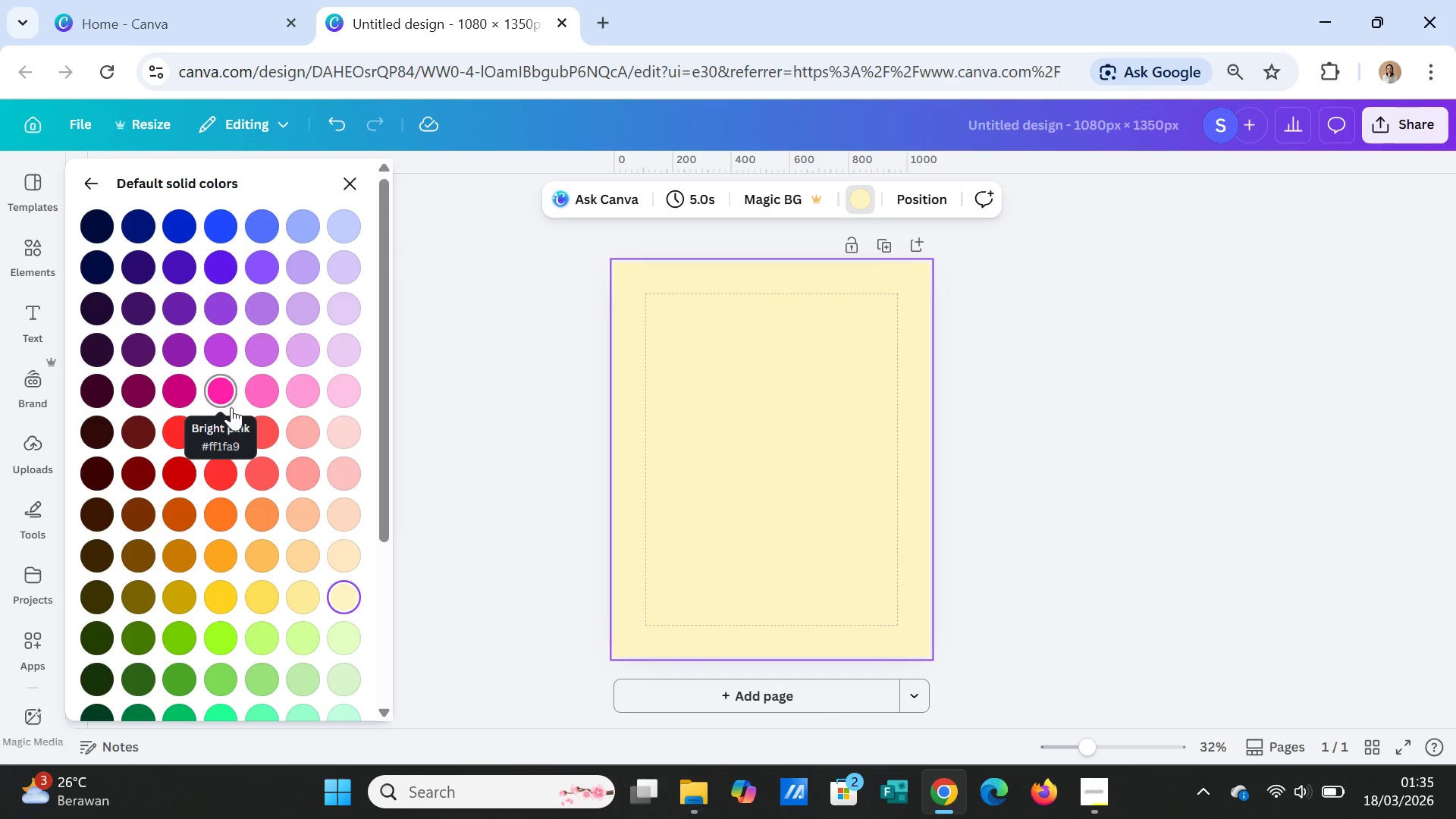 
scroll: coordinate [232, 410], scroll_direction: down, amount: 3.0
 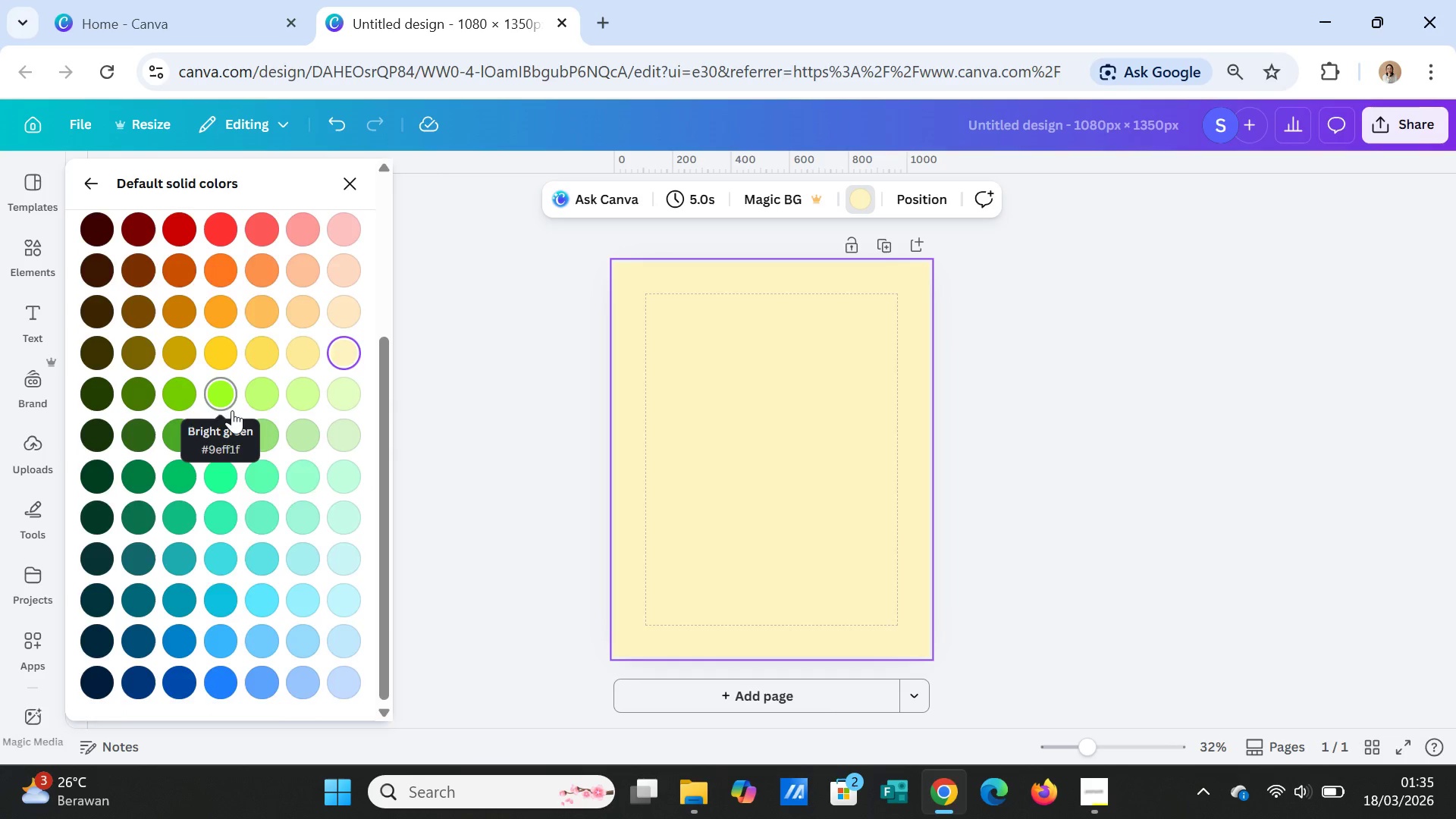 
scroll: coordinate [233, 411], scroll_direction: up, amount: 4.0
 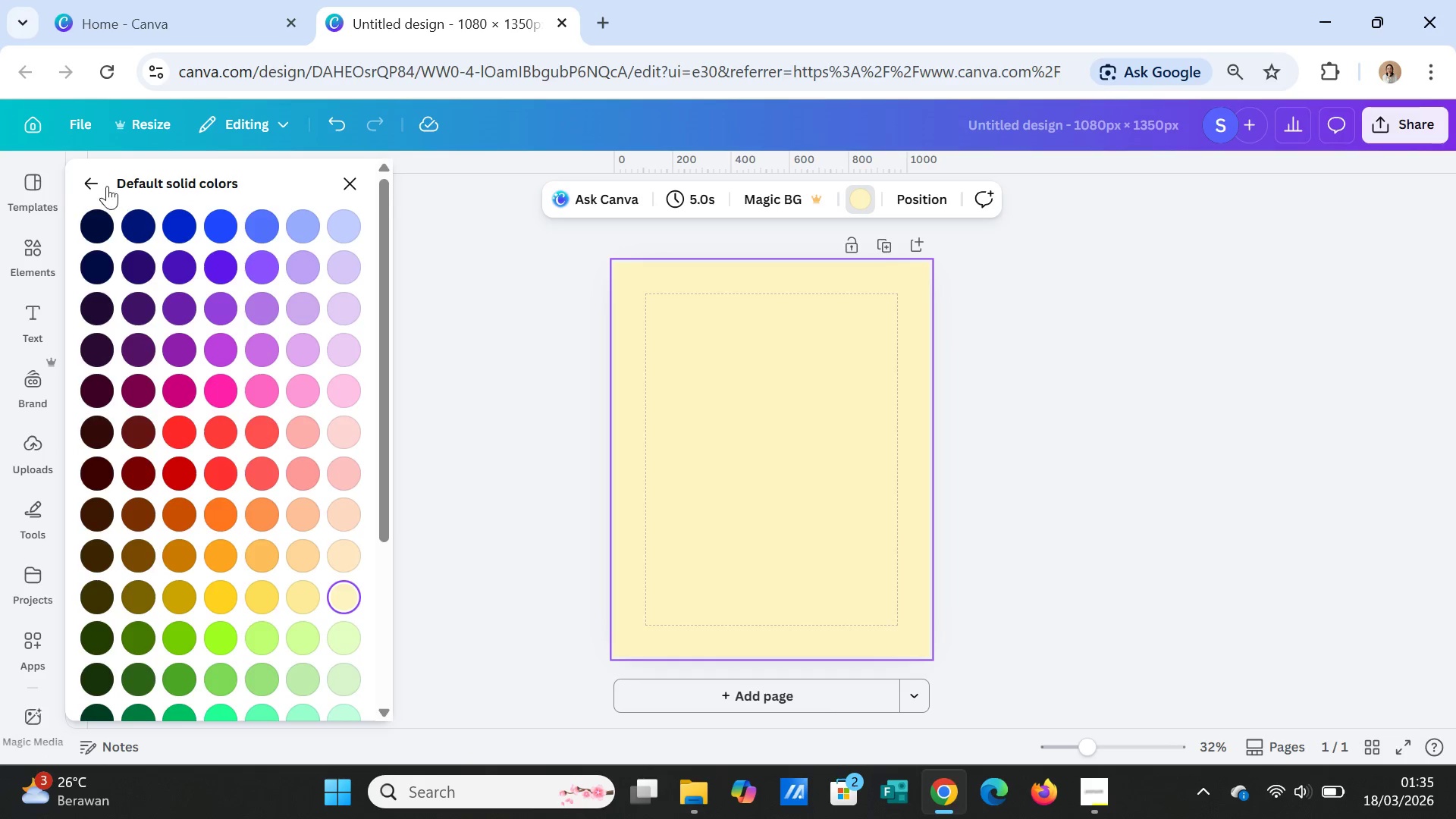 
left_click([105, 184])
 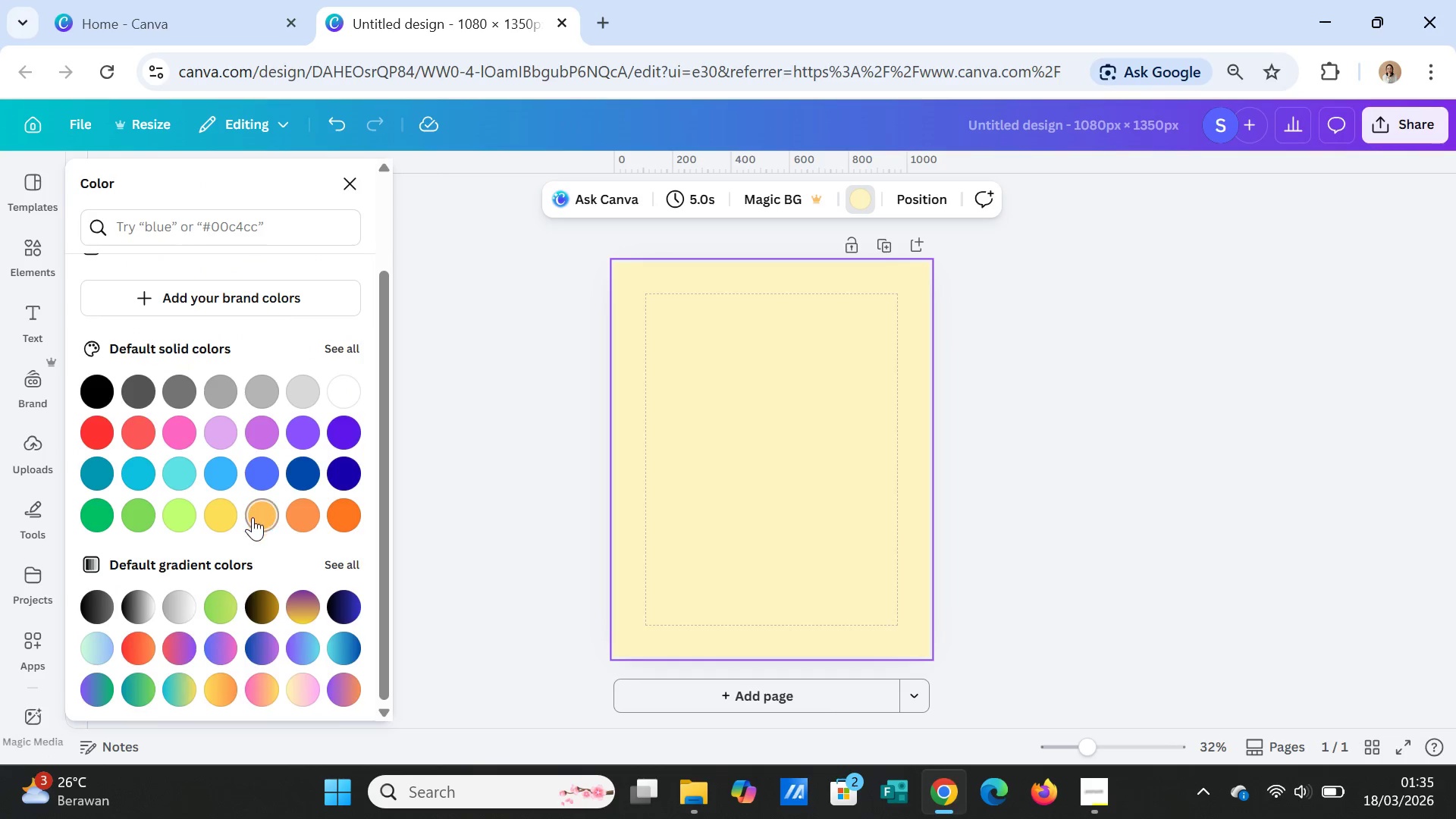 
scroll: coordinate [294, 518], scroll_direction: down, amount: 2.0
 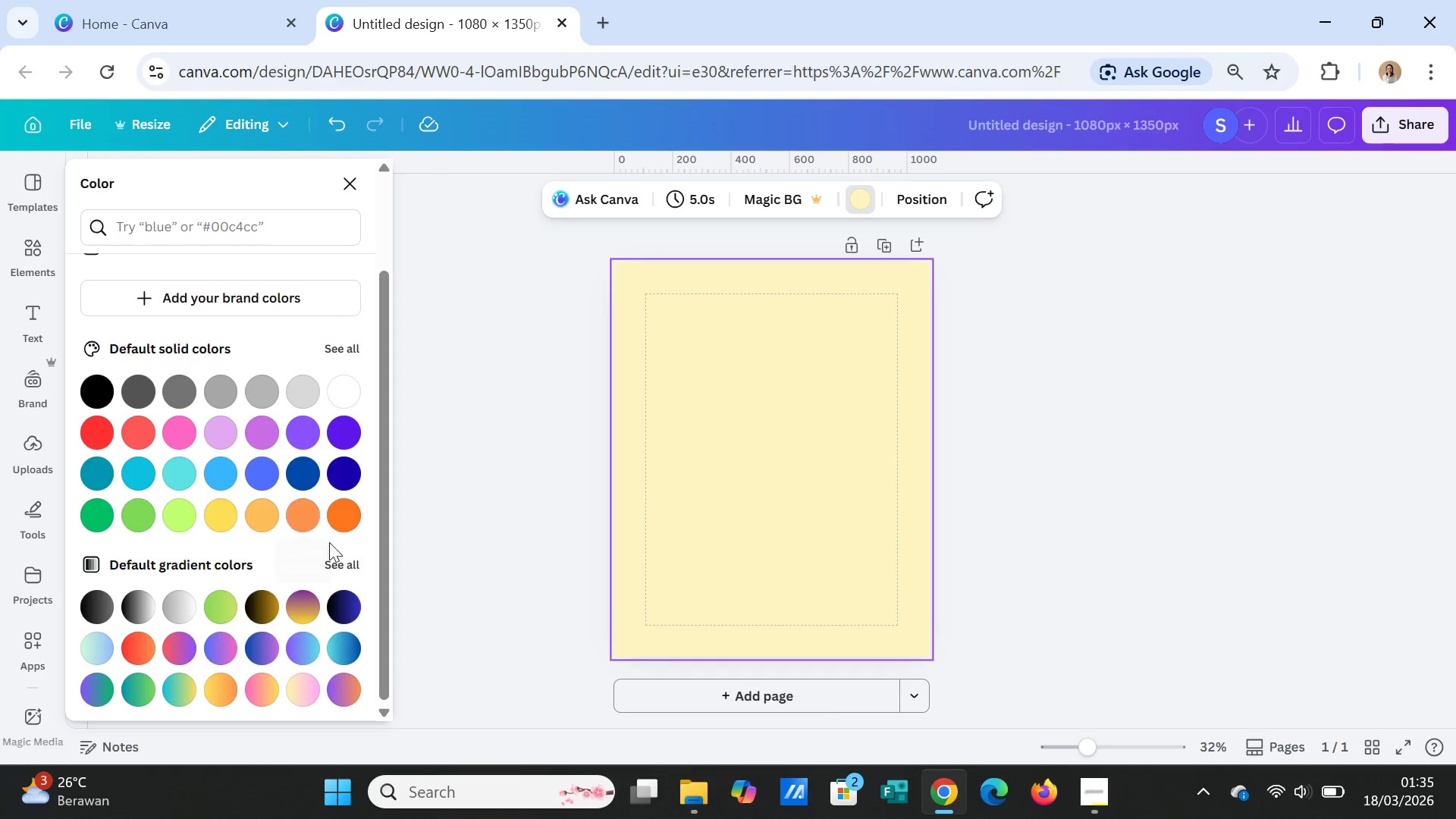 
scroll: coordinate [312, 489], scroll_direction: up, amount: 2.0
 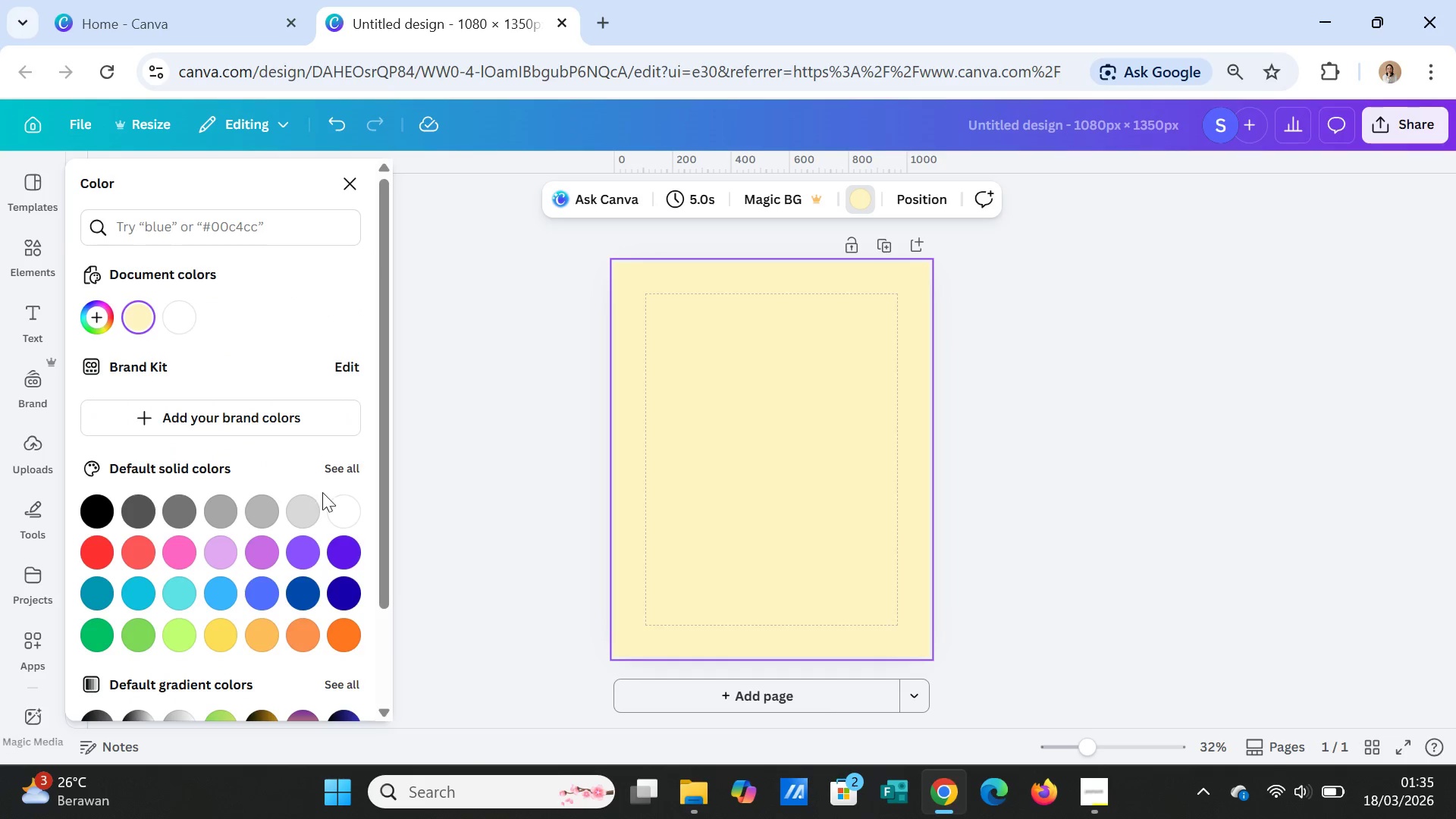 
scroll: coordinate [324, 494], scroll_direction: down, amount: 1.0
 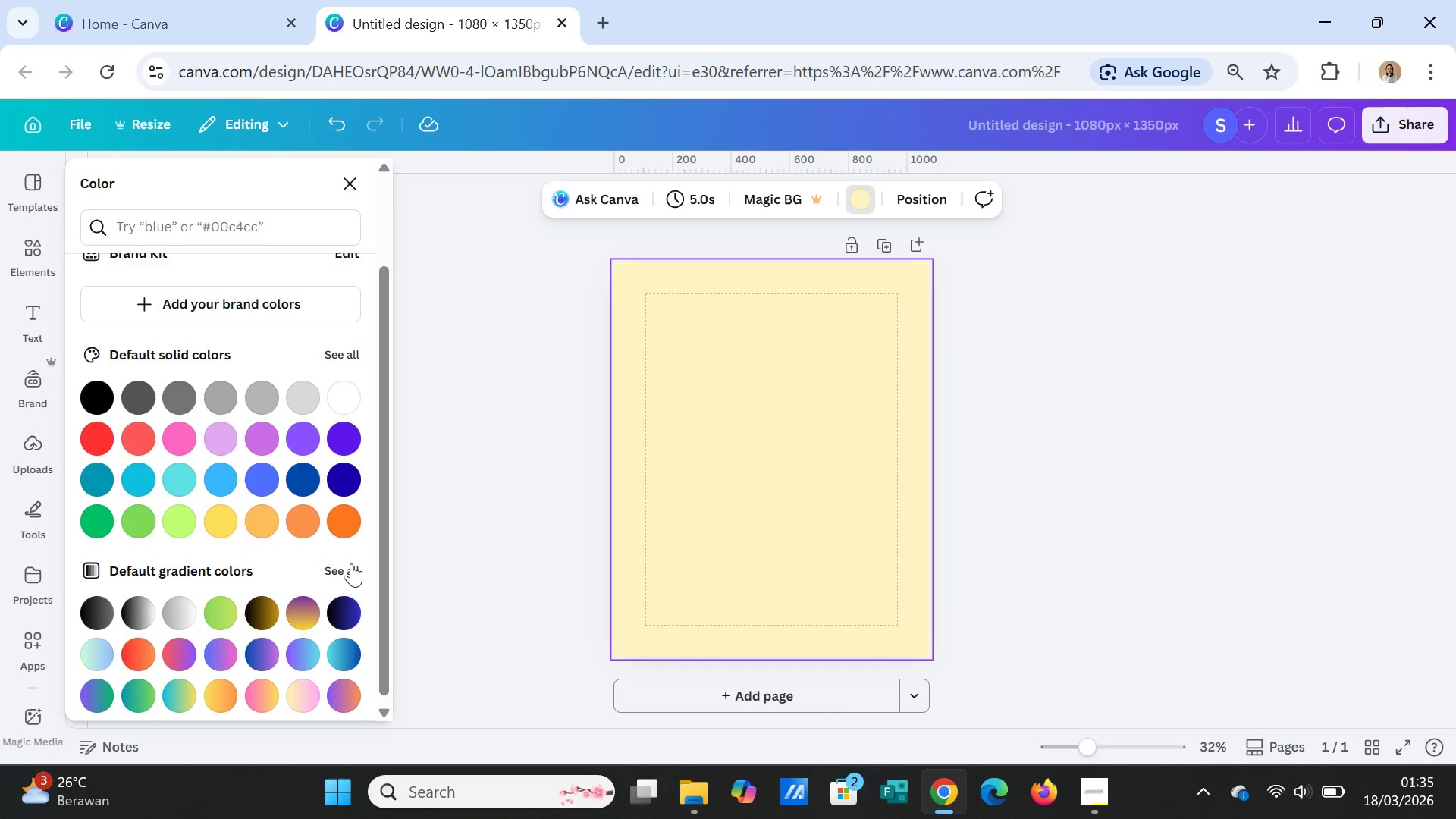 
left_click([351, 563])
 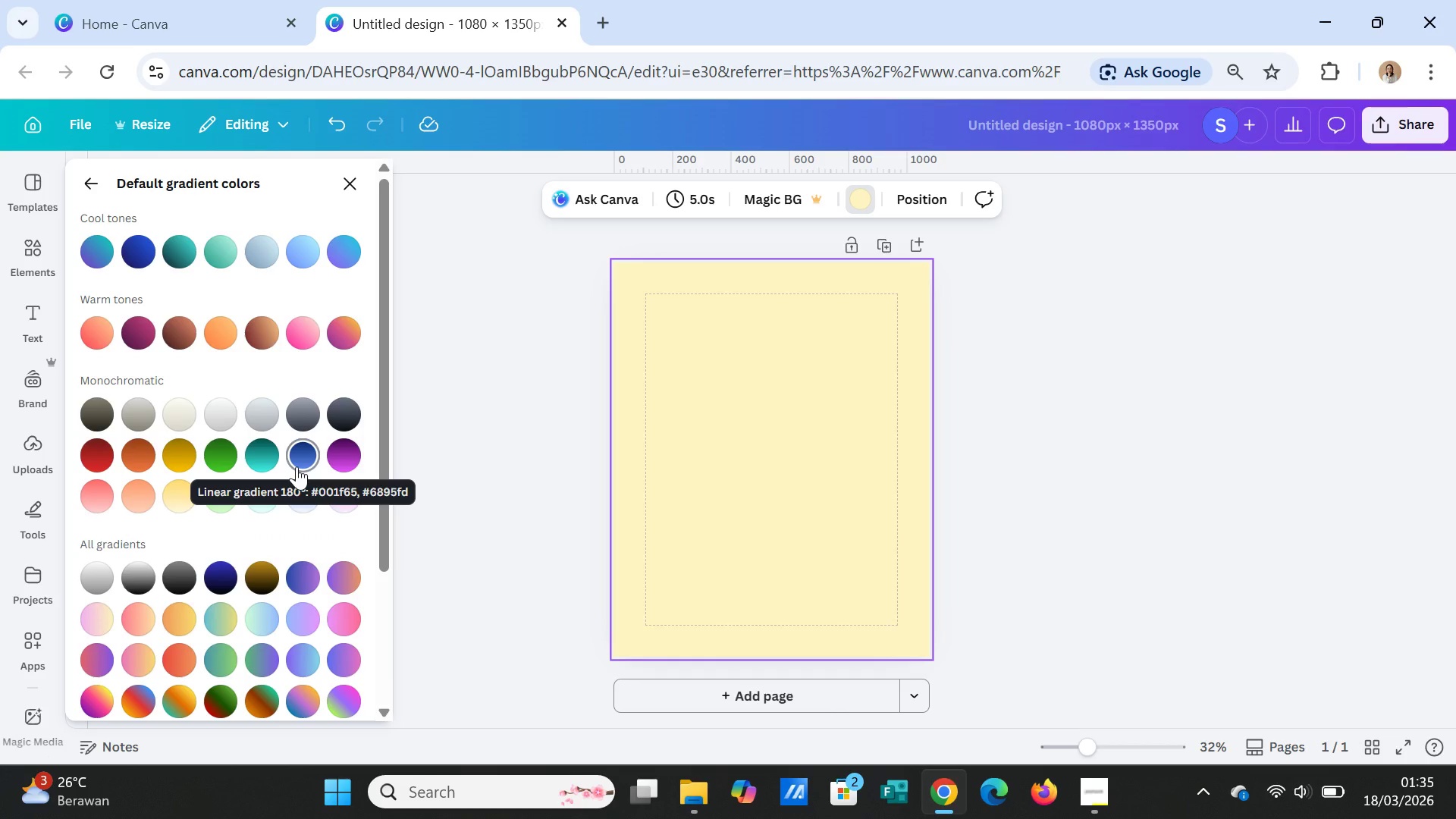 
wait(6.18)
 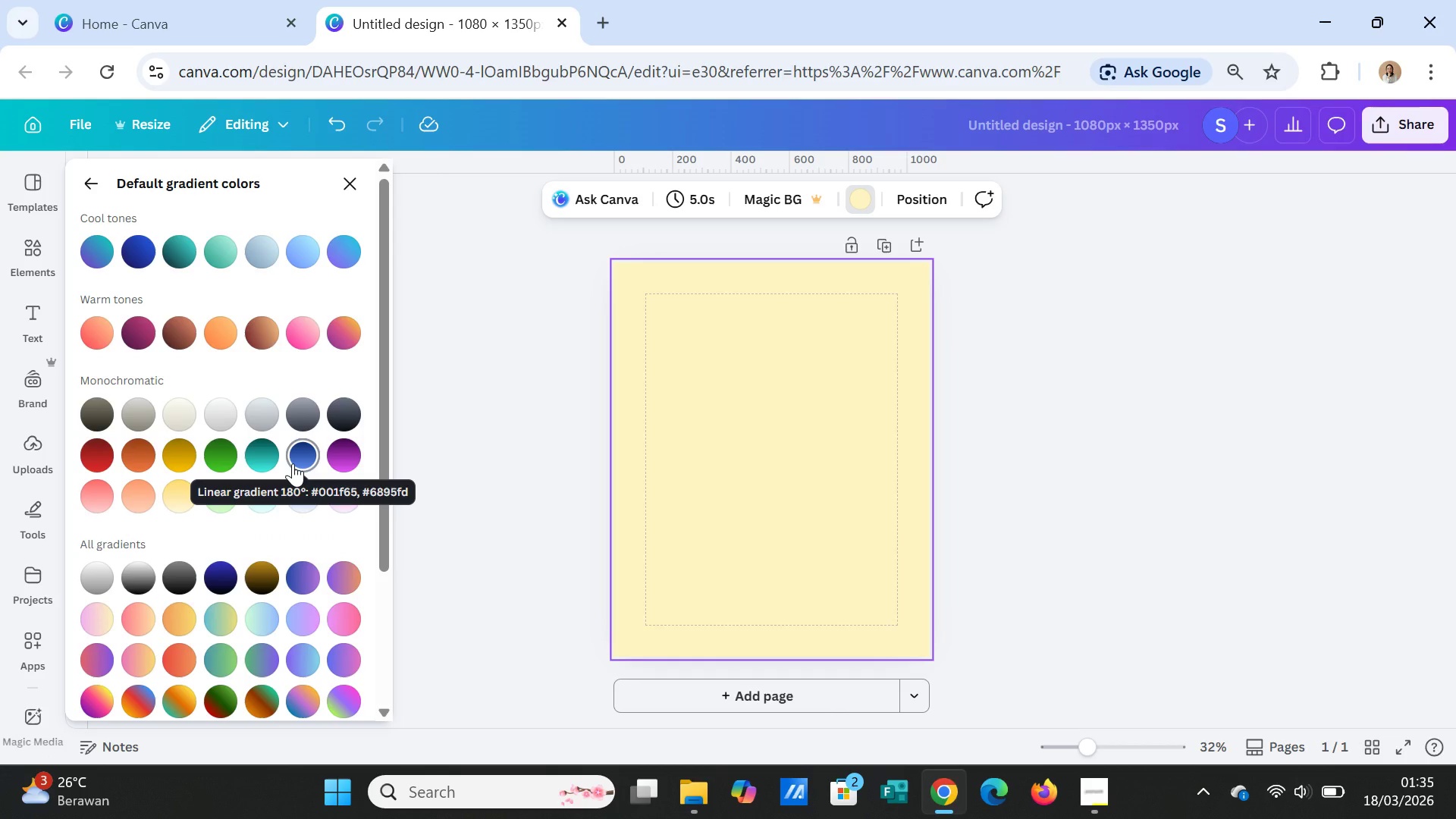 
mouse_move([305, 474])
 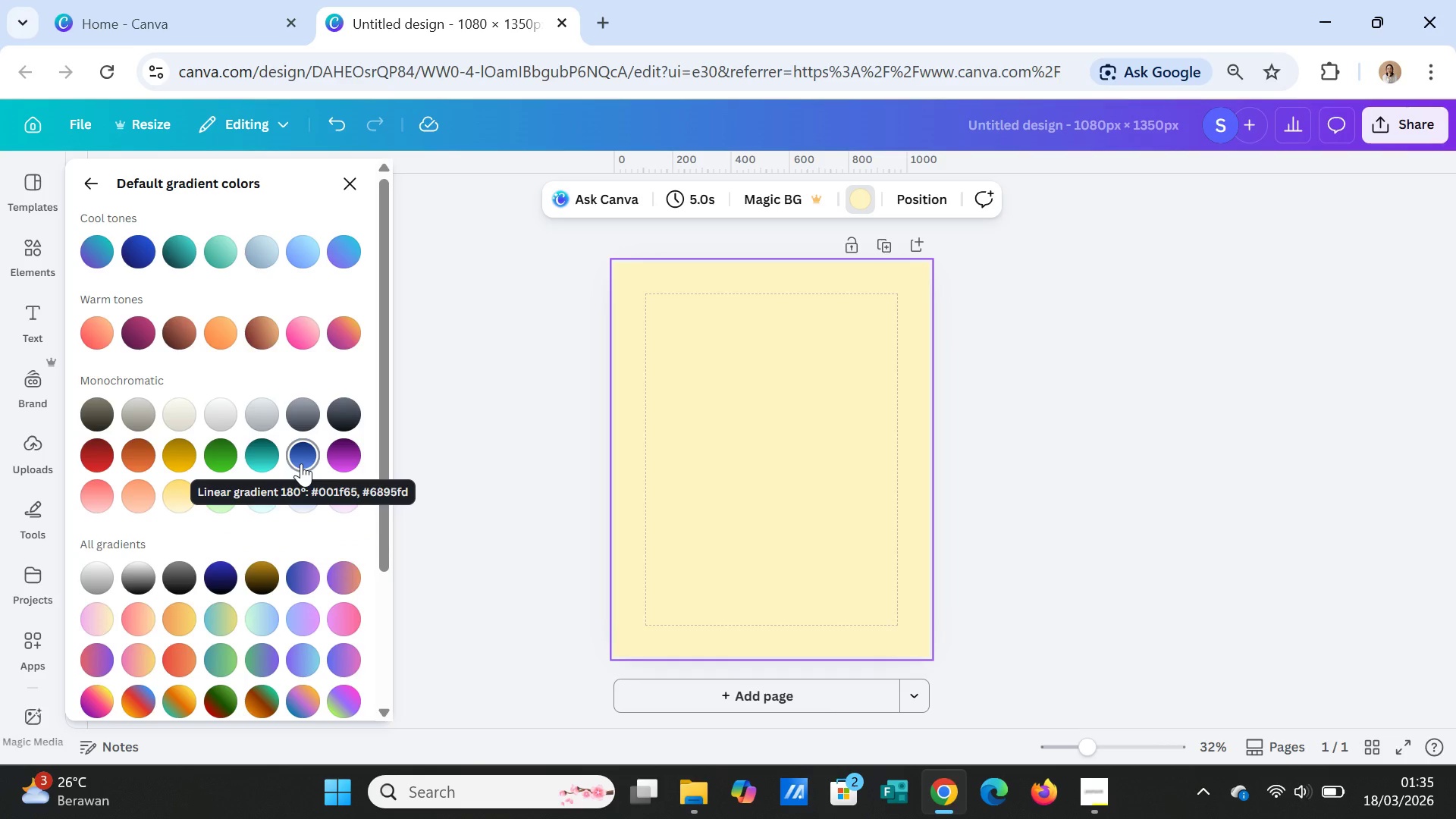 
wait(6.79)
 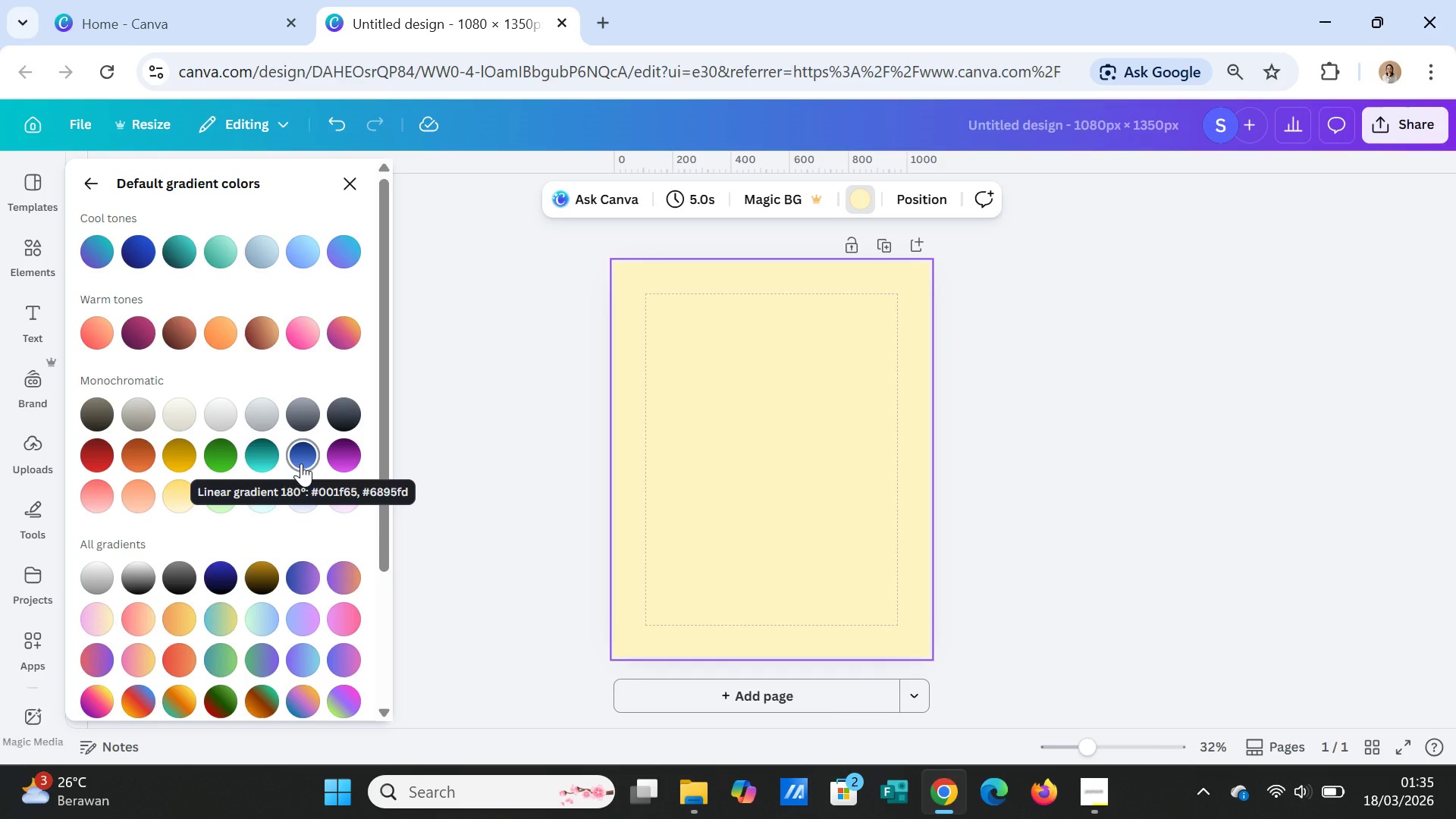 
scroll: coordinate [291, 457], scroll_direction: down, amount: 1.0
 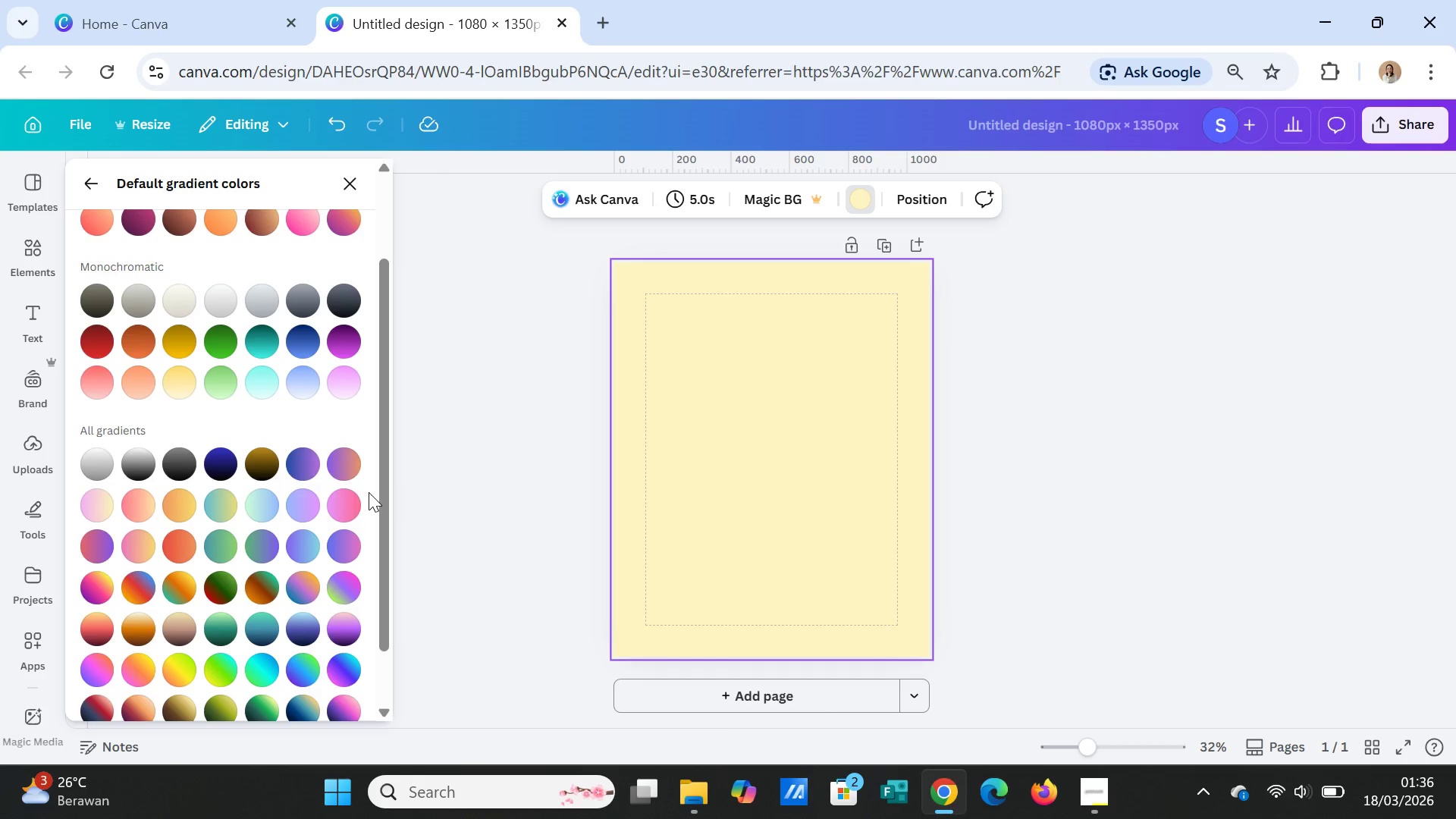 
wait(21.34)
 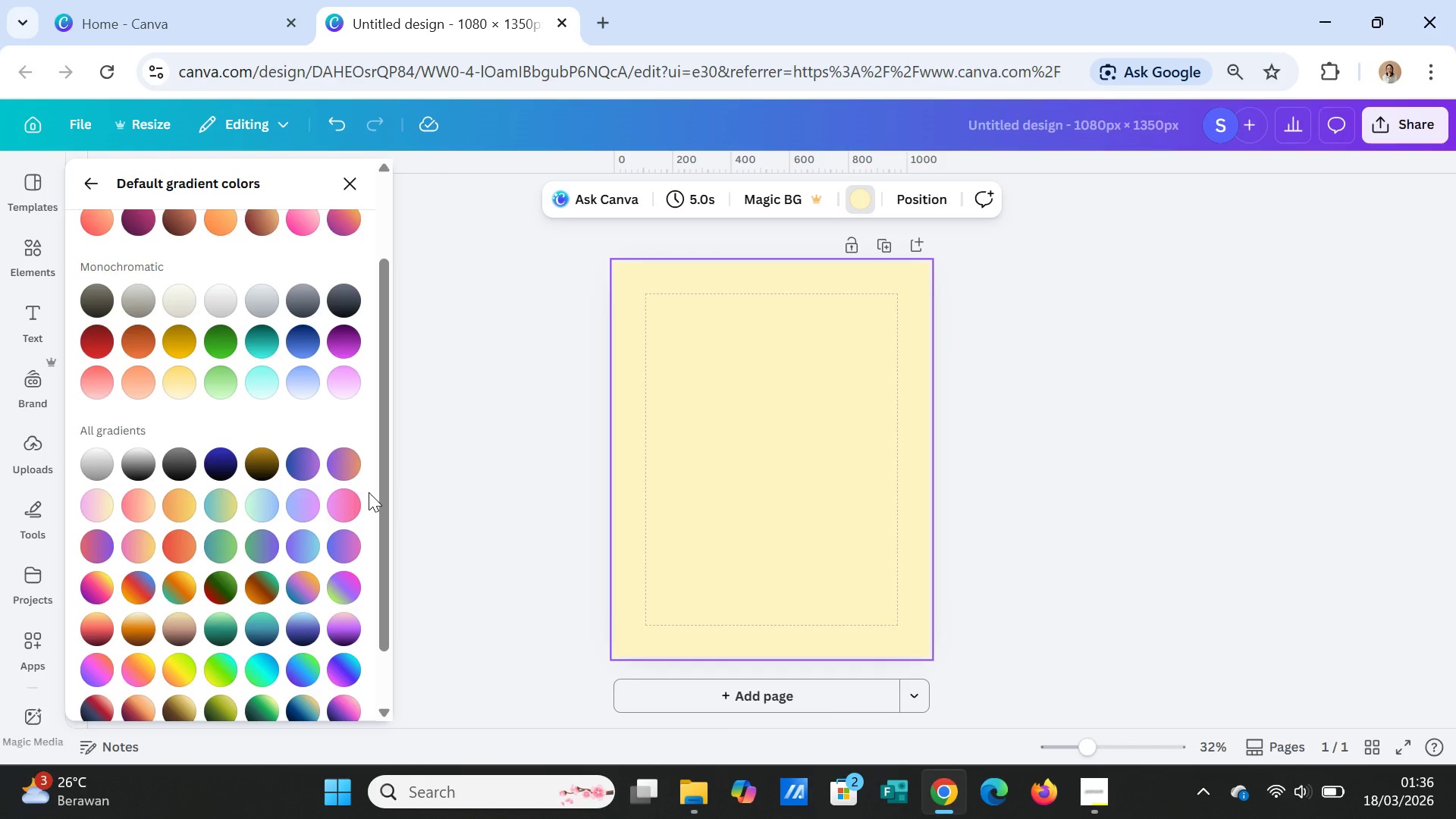 
scroll: coordinate [369, 492], scroll_direction: down, amount: 1.0
 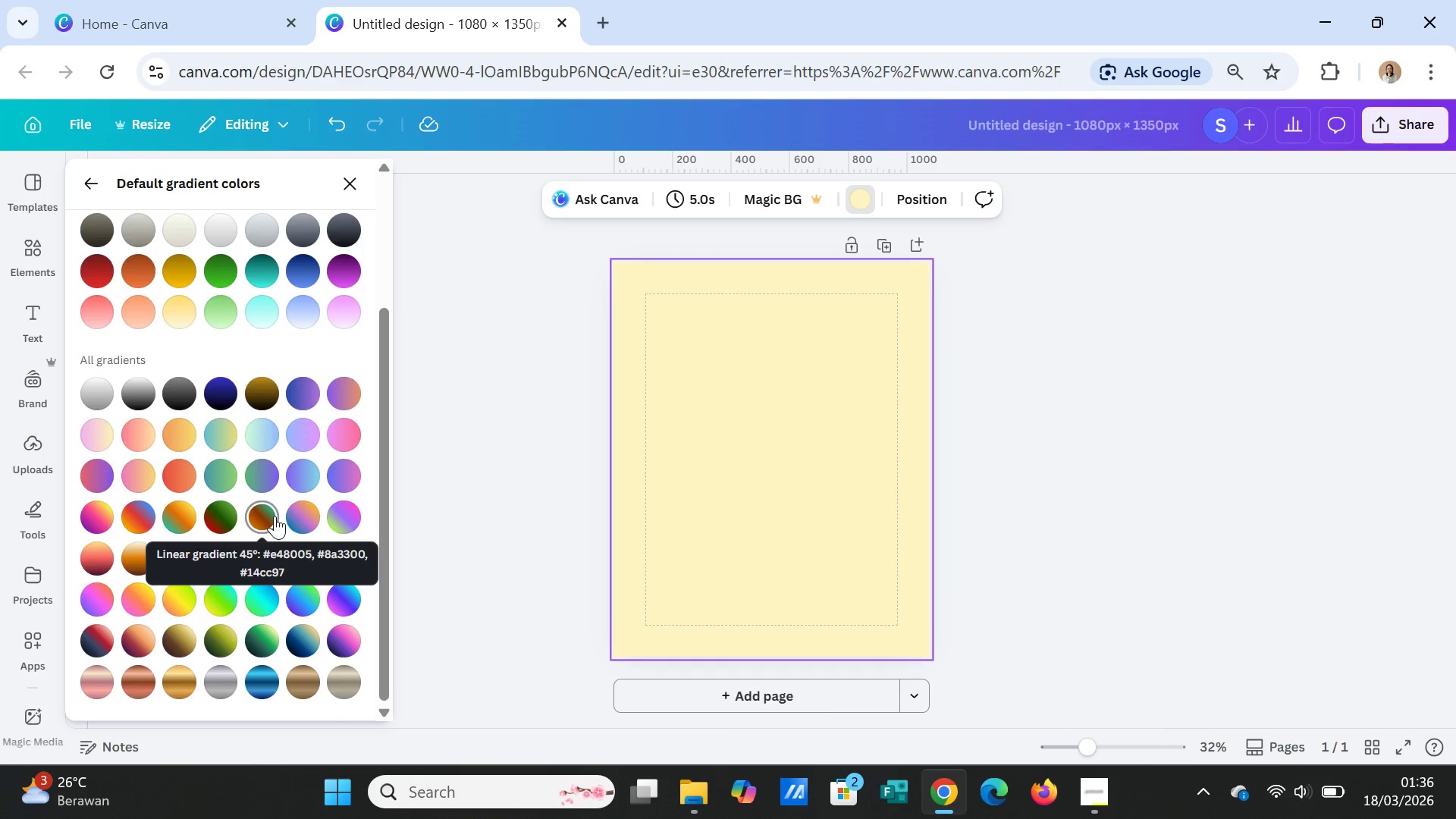 
wait(6.71)
 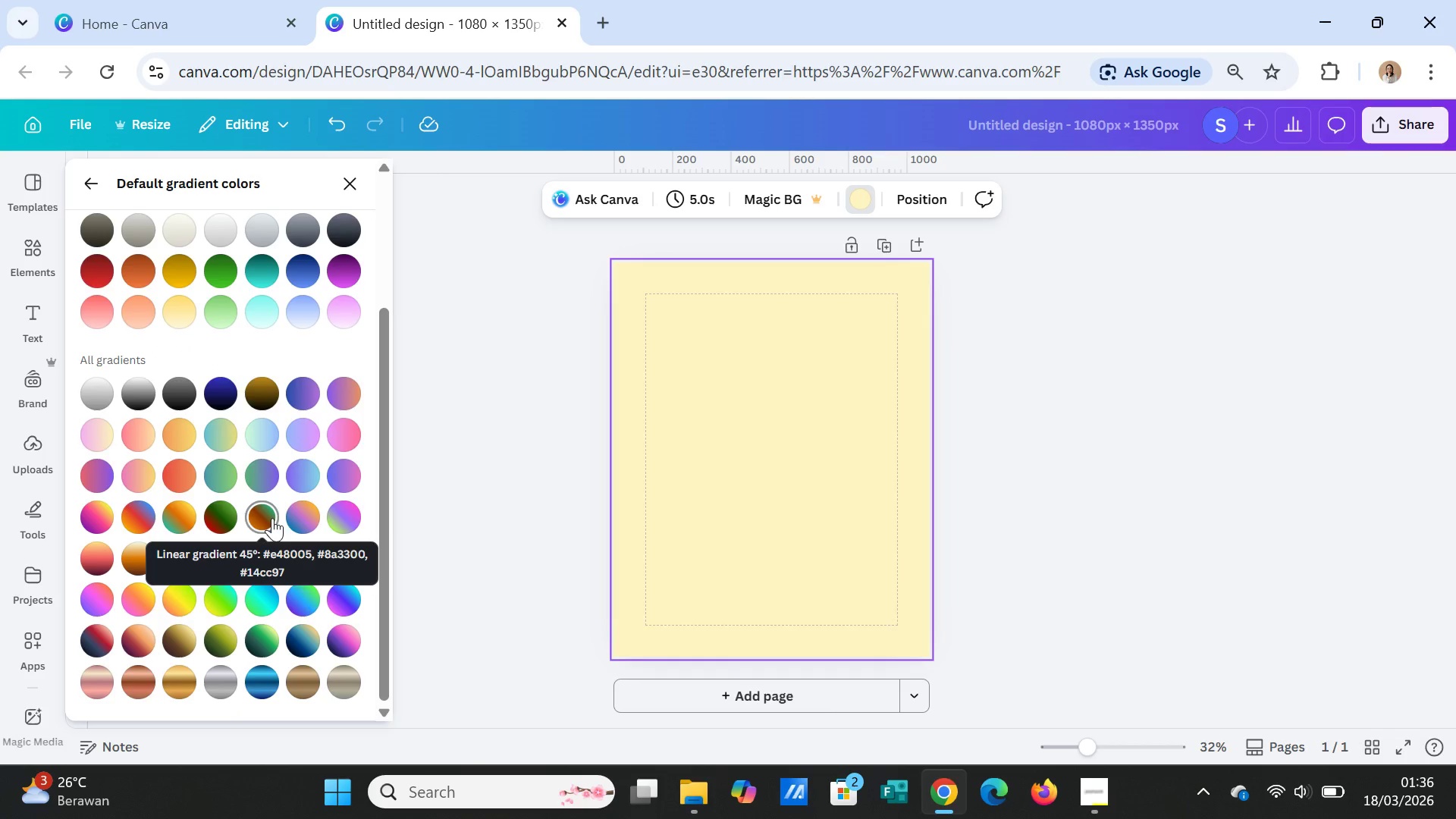 
scroll: coordinate [275, 516], scroll_direction: down, amount: 1.0
 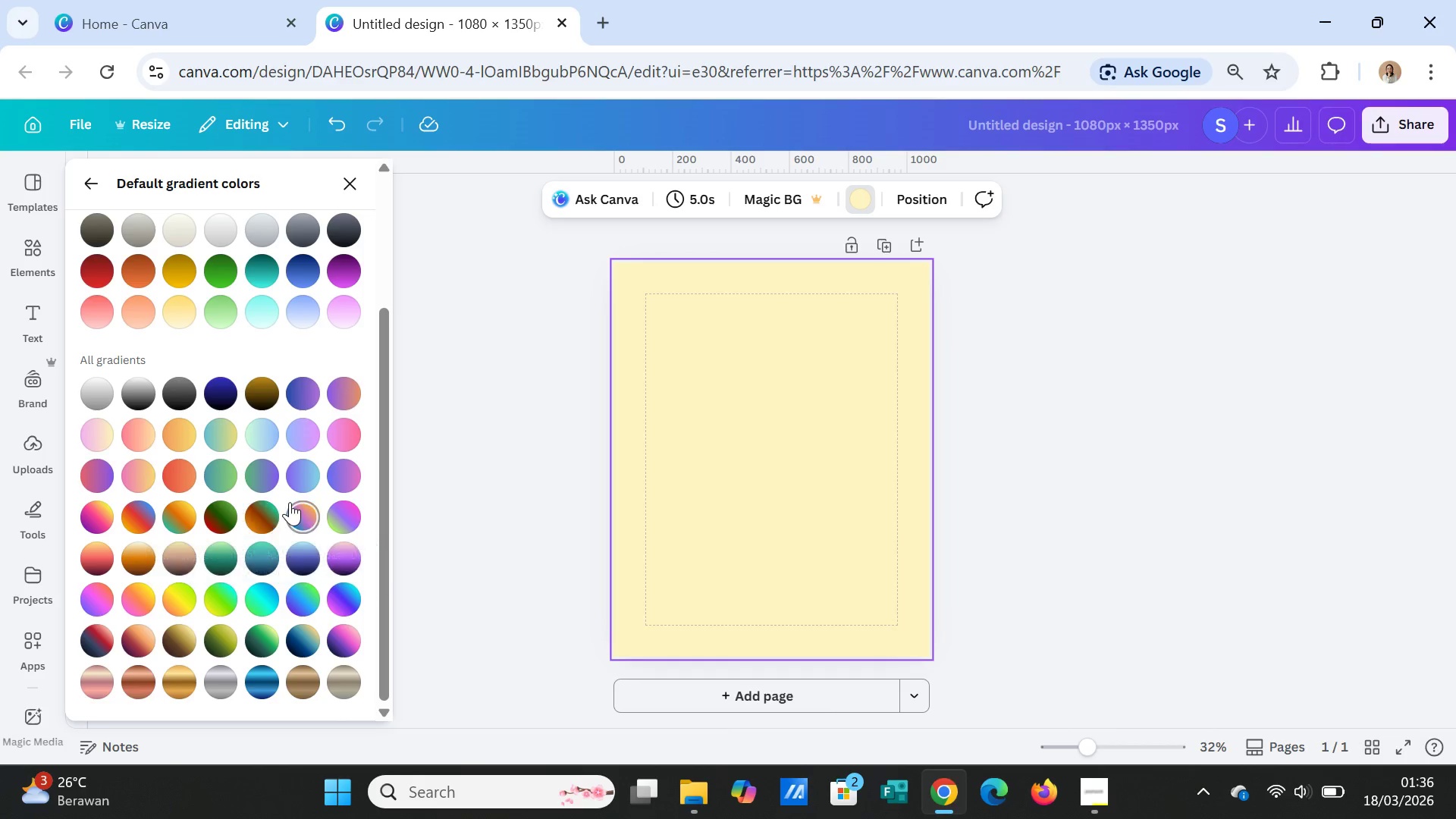 
scroll: coordinate [290, 502], scroll_direction: up, amount: 1.0
 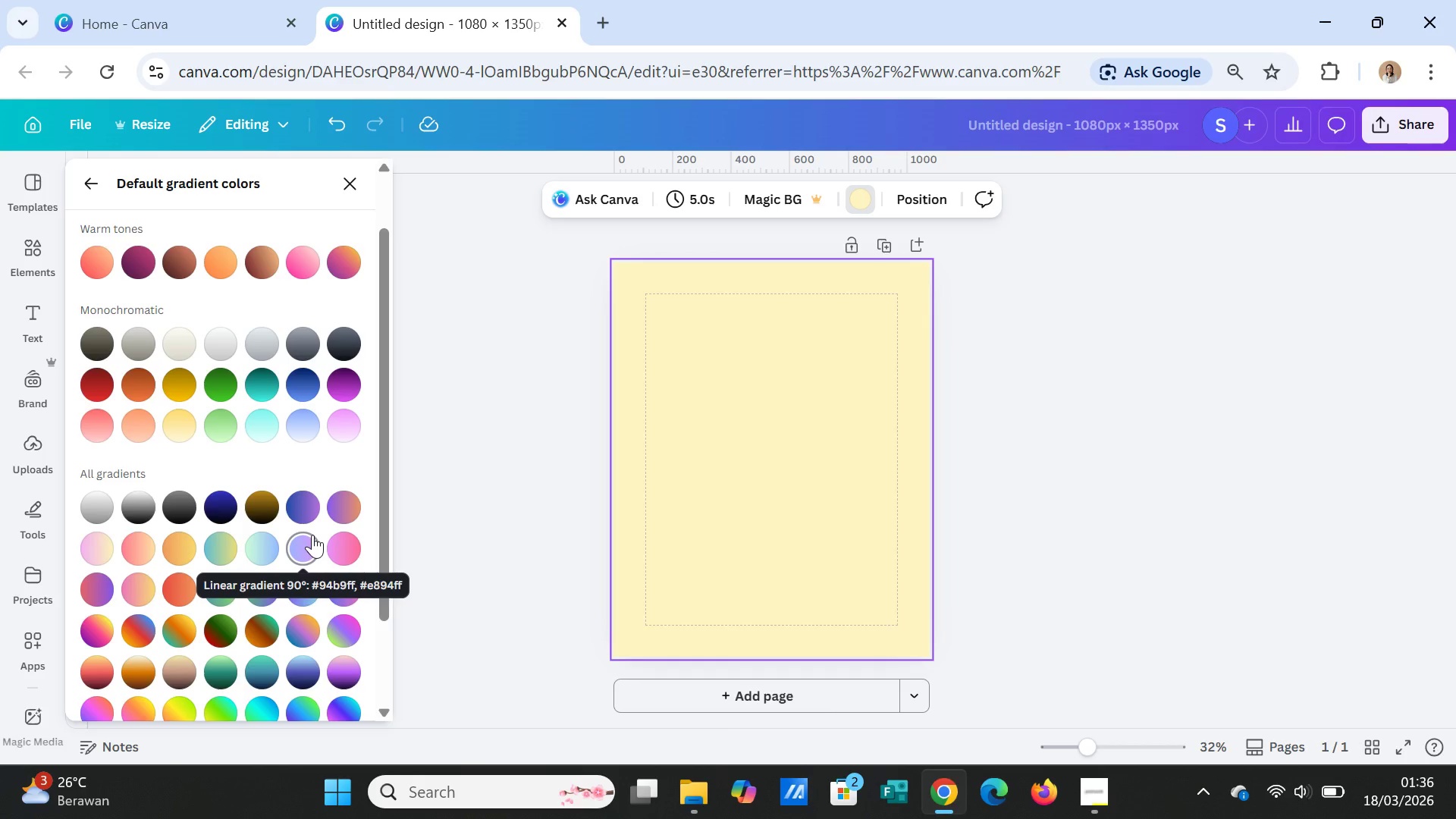 
wait(12.58)
 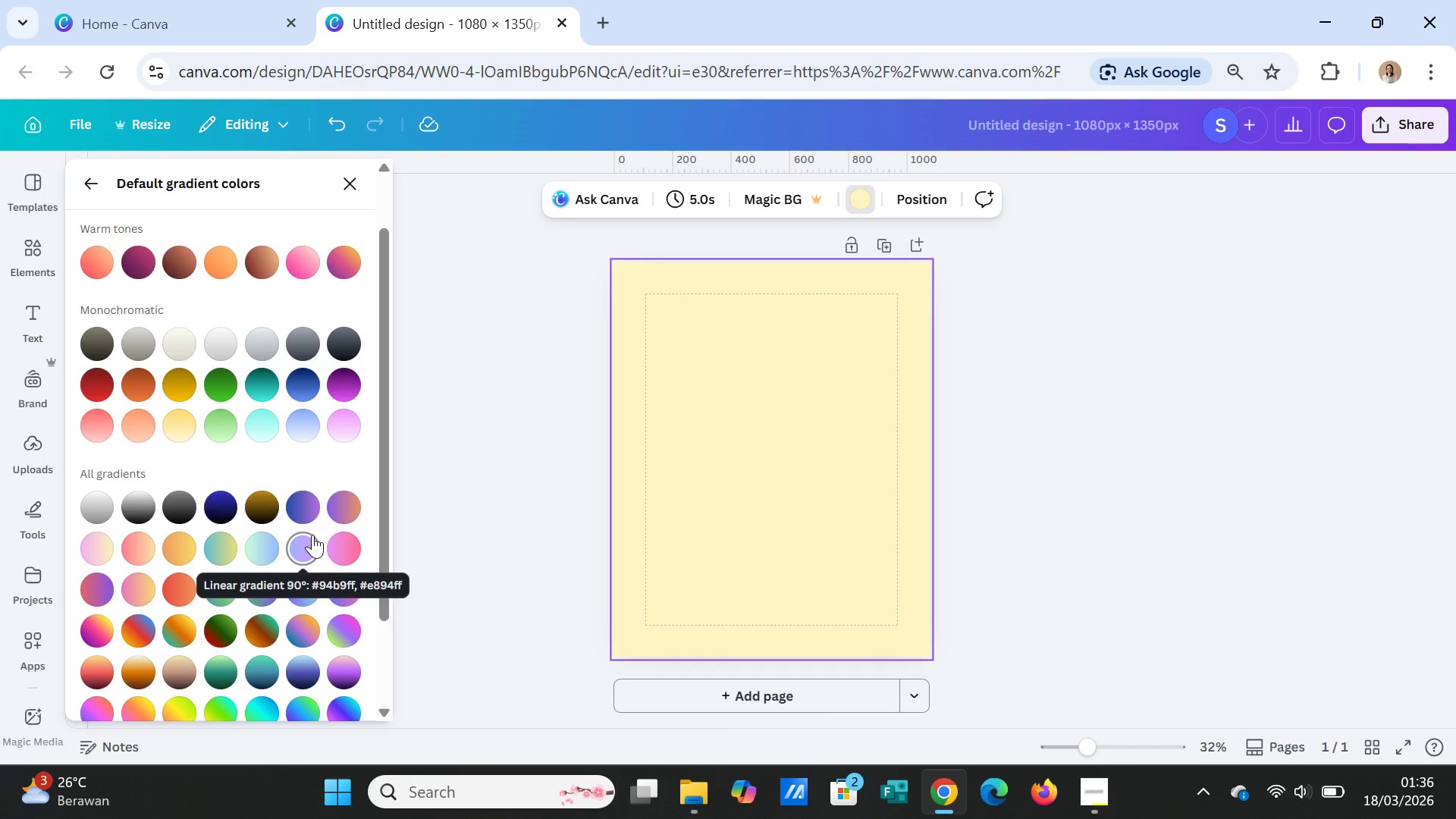 
scroll: coordinate [323, 534], scroll_direction: down, amount: 3.0
 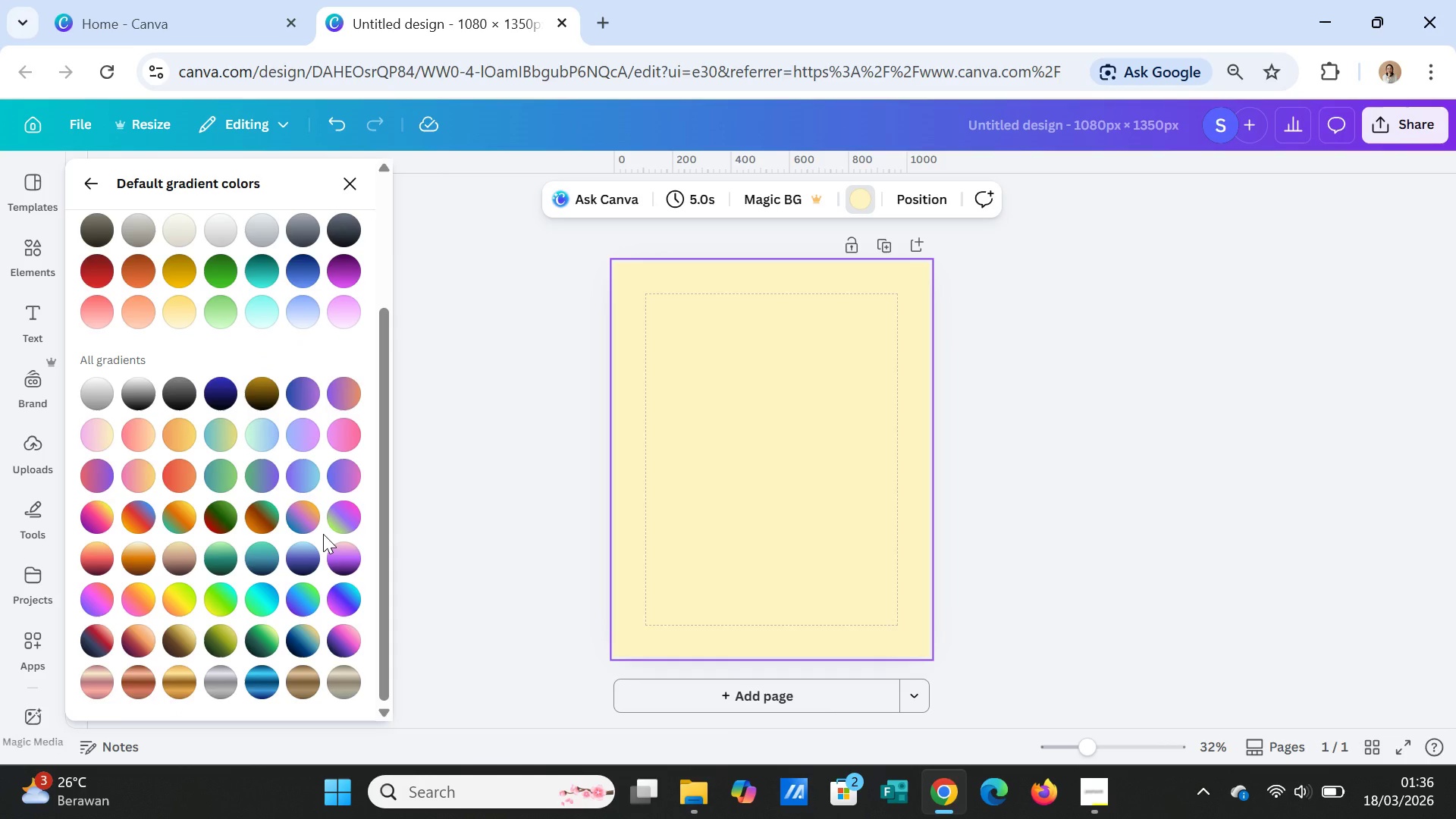 
scroll: coordinate [323, 534], scroll_direction: up, amount: 1.0
 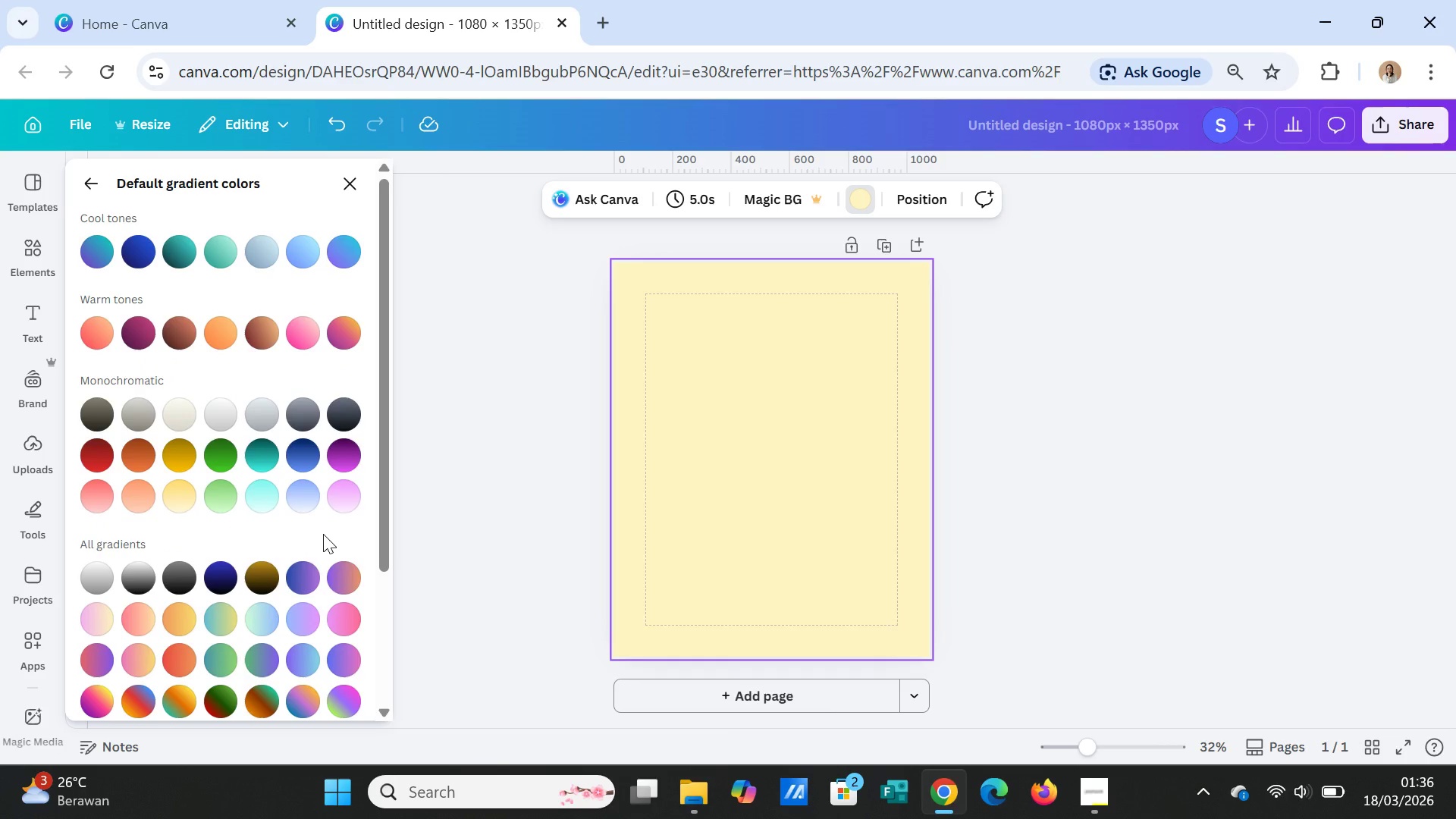 
wait(7.82)
 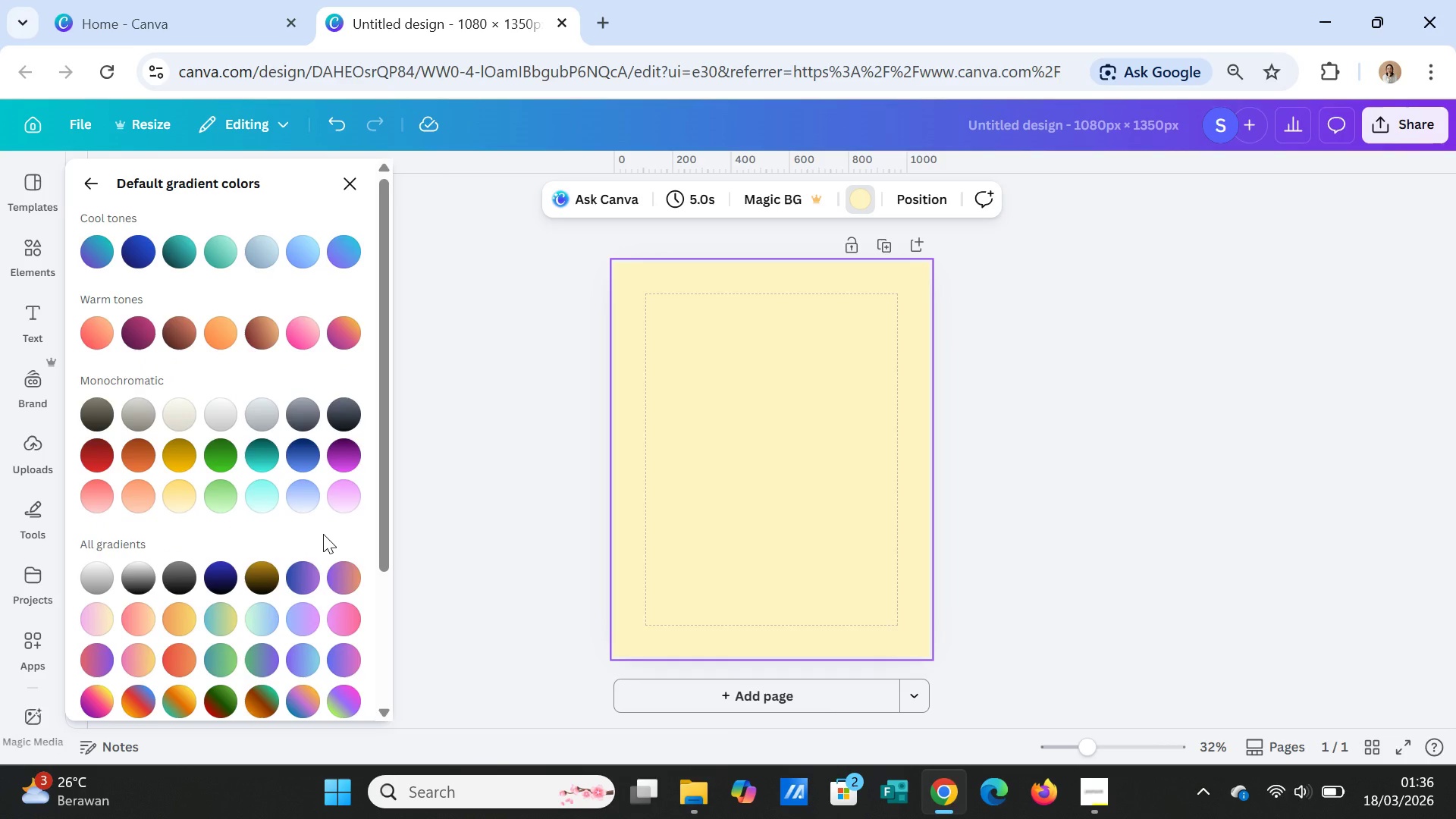 
scroll: coordinate [323, 534], scroll_direction: down, amount: 7.0
 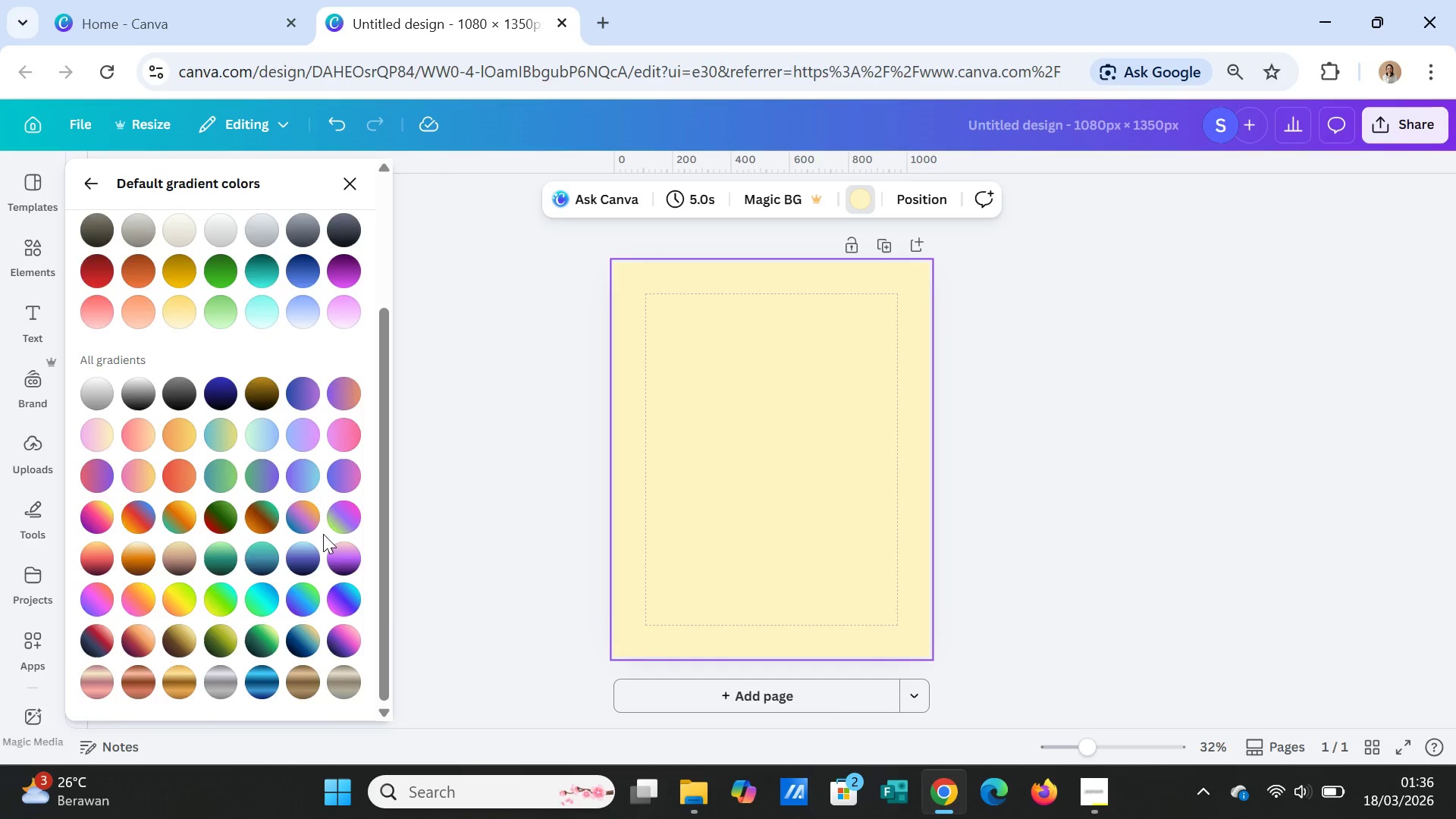 
scroll: coordinate [323, 535], scroll_direction: up, amount: 7.0
 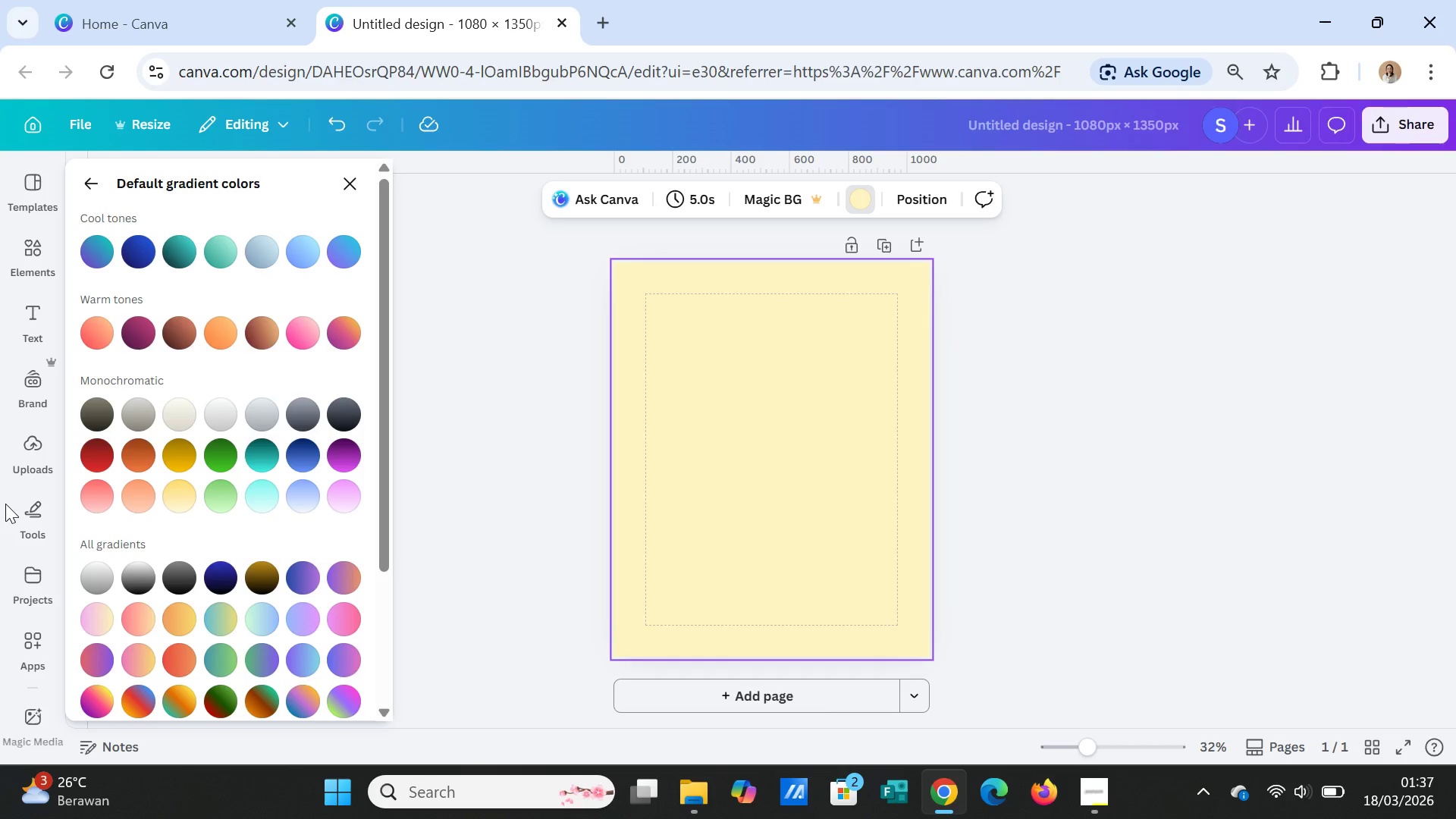 
wait(6.77)
 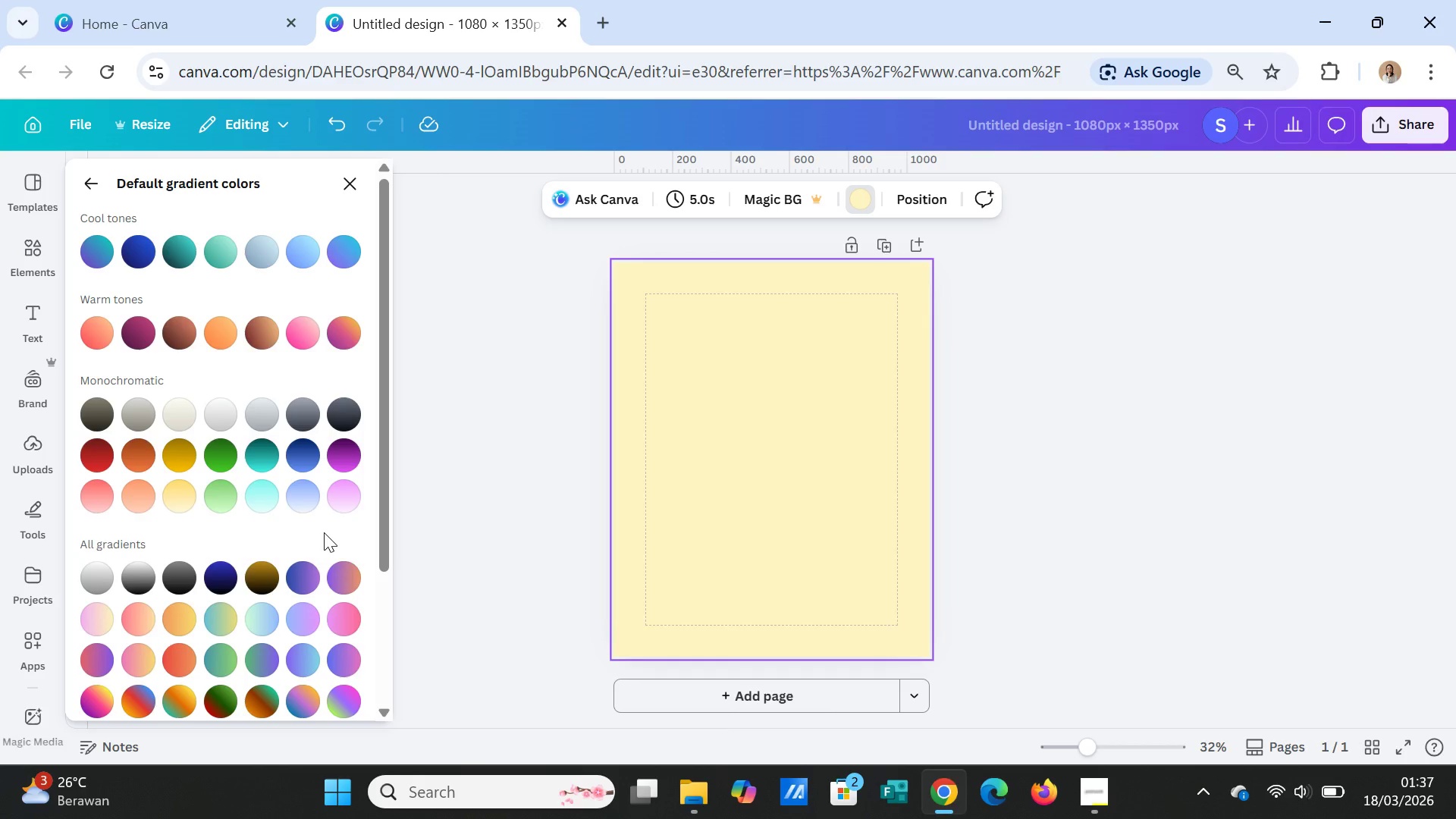 
scroll: coordinate [5, 504], scroll_direction: up, amount: 1.0
 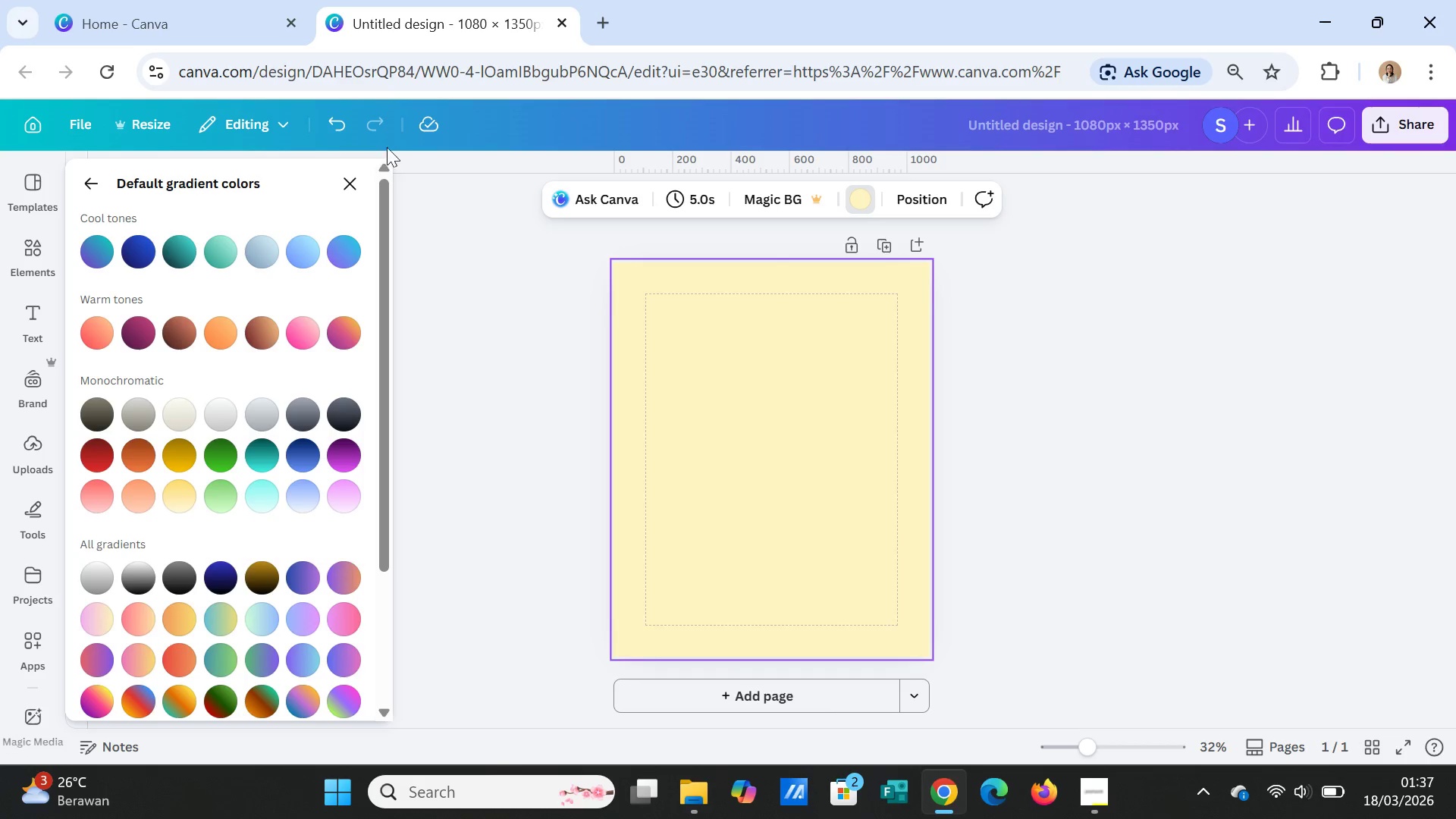 
left_click([88, 188])
 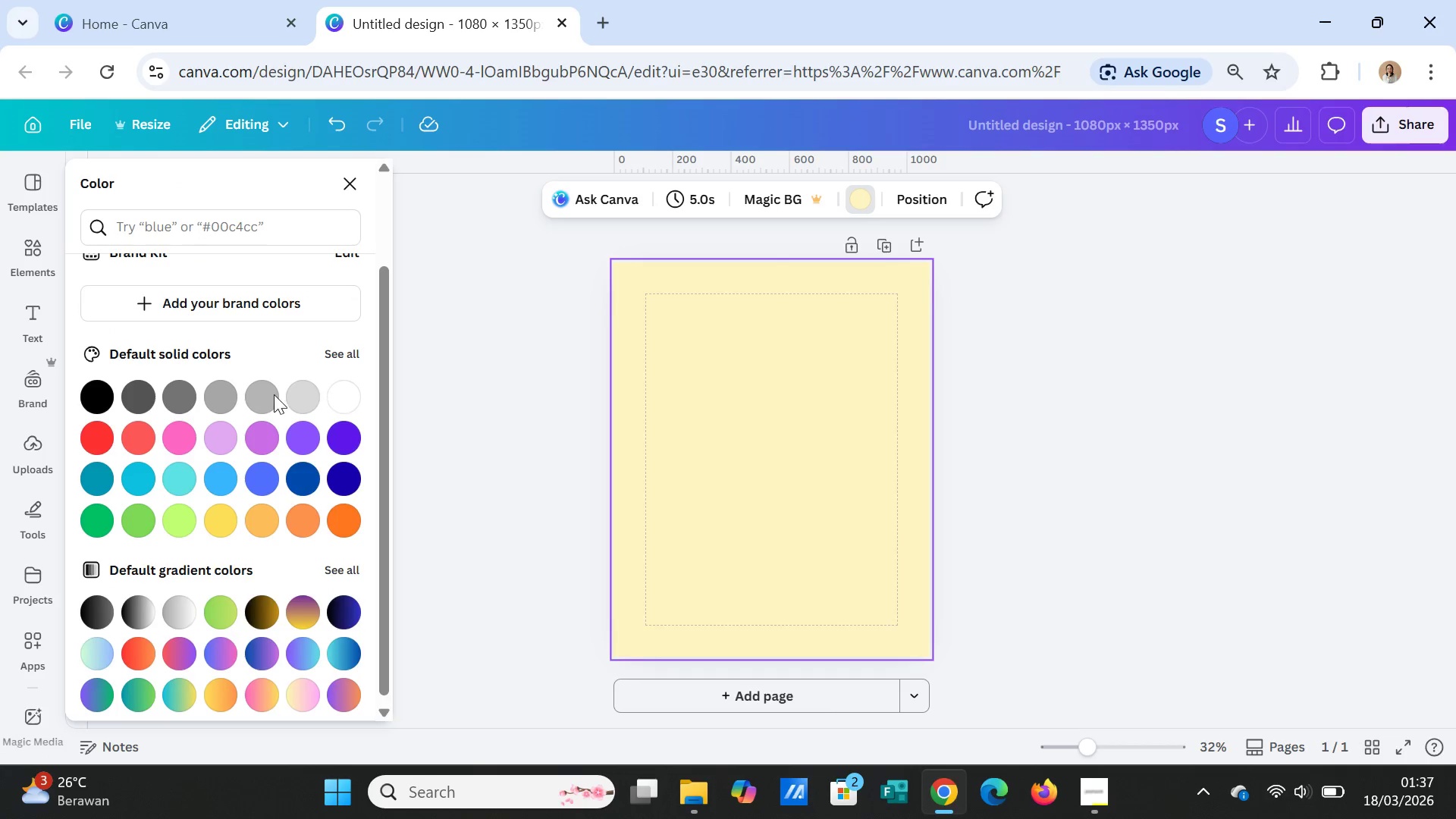 
left_click([300, 395])
 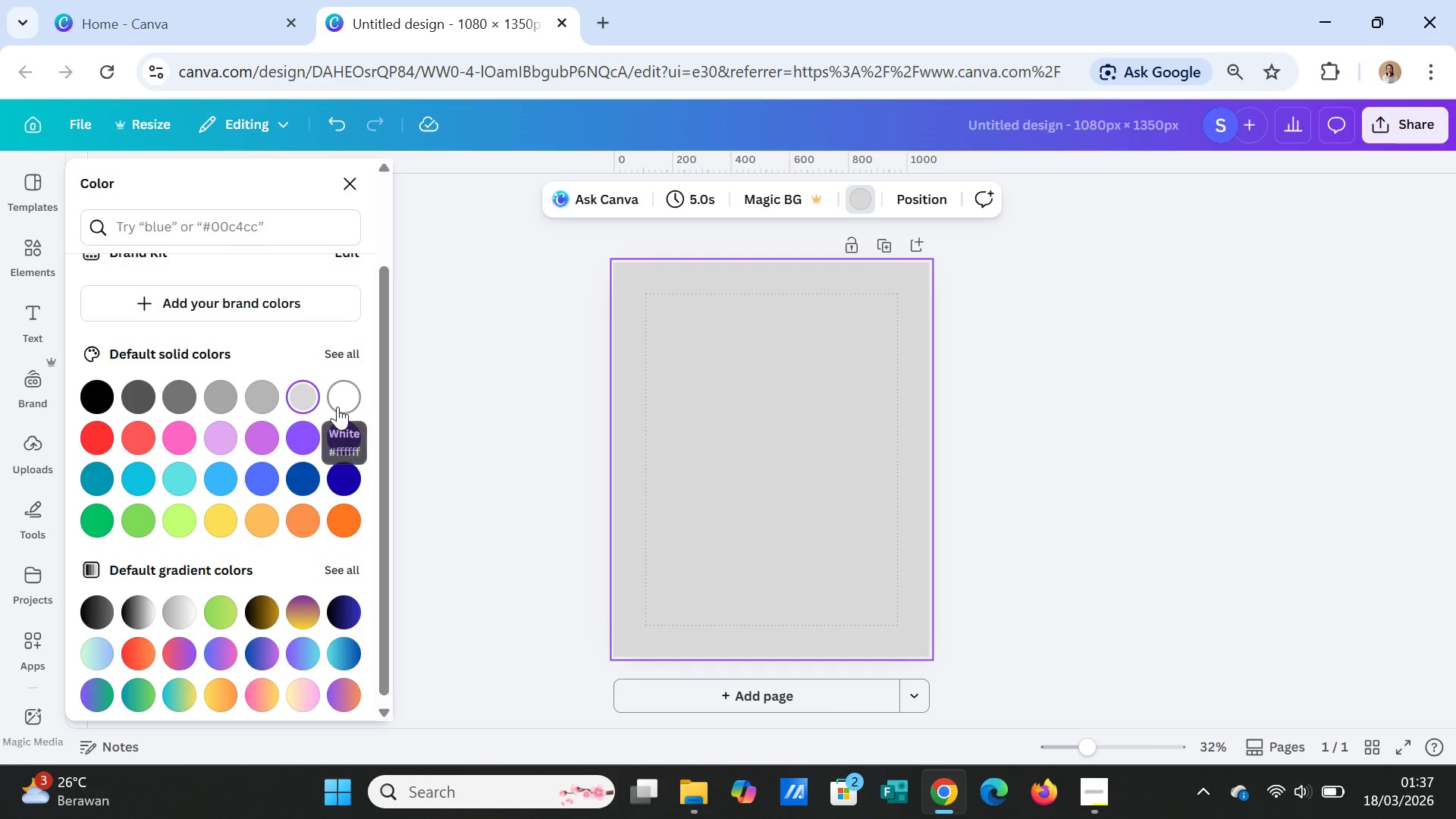 
wait(7.92)
 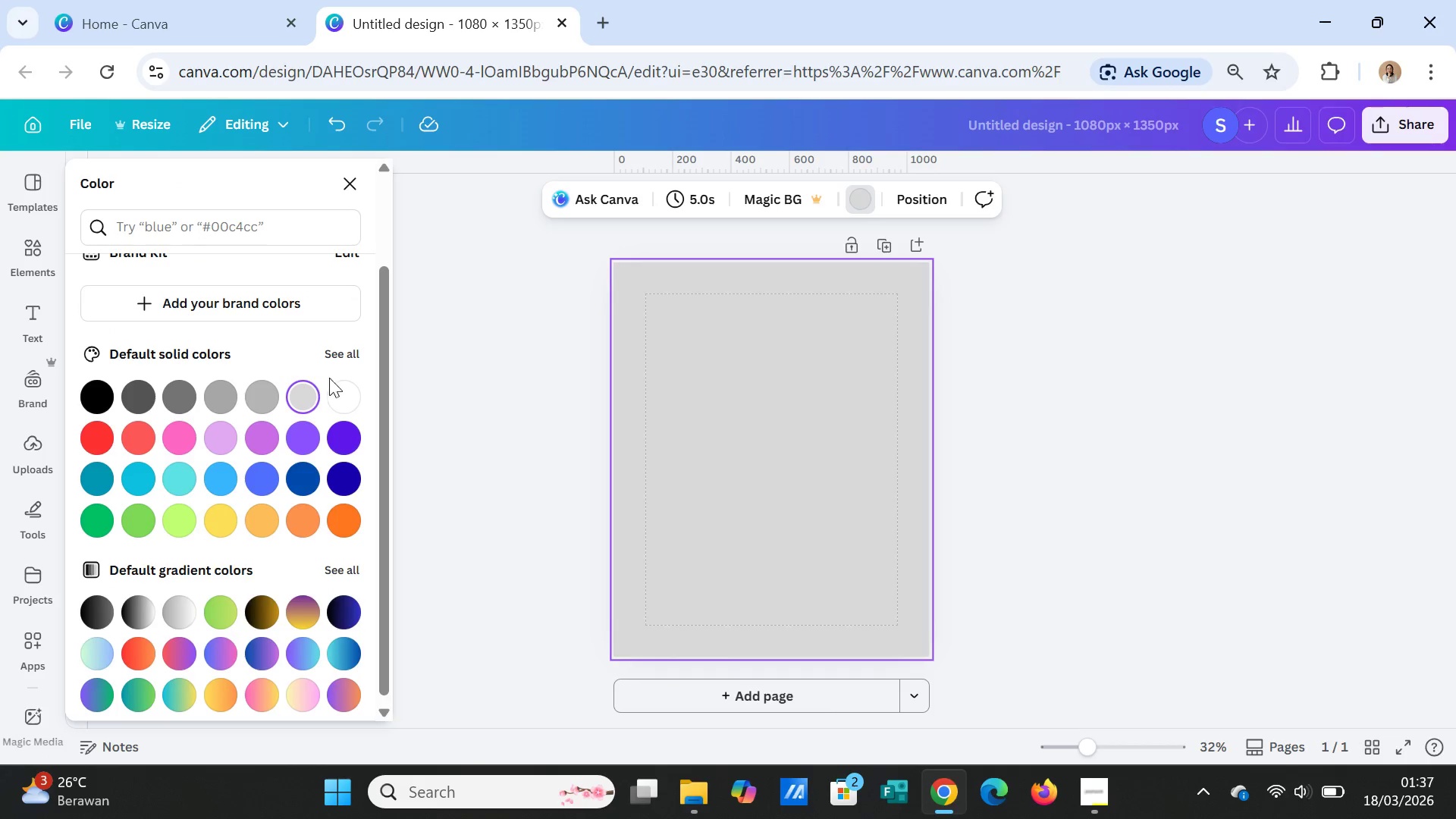 
left_click([356, 346])
 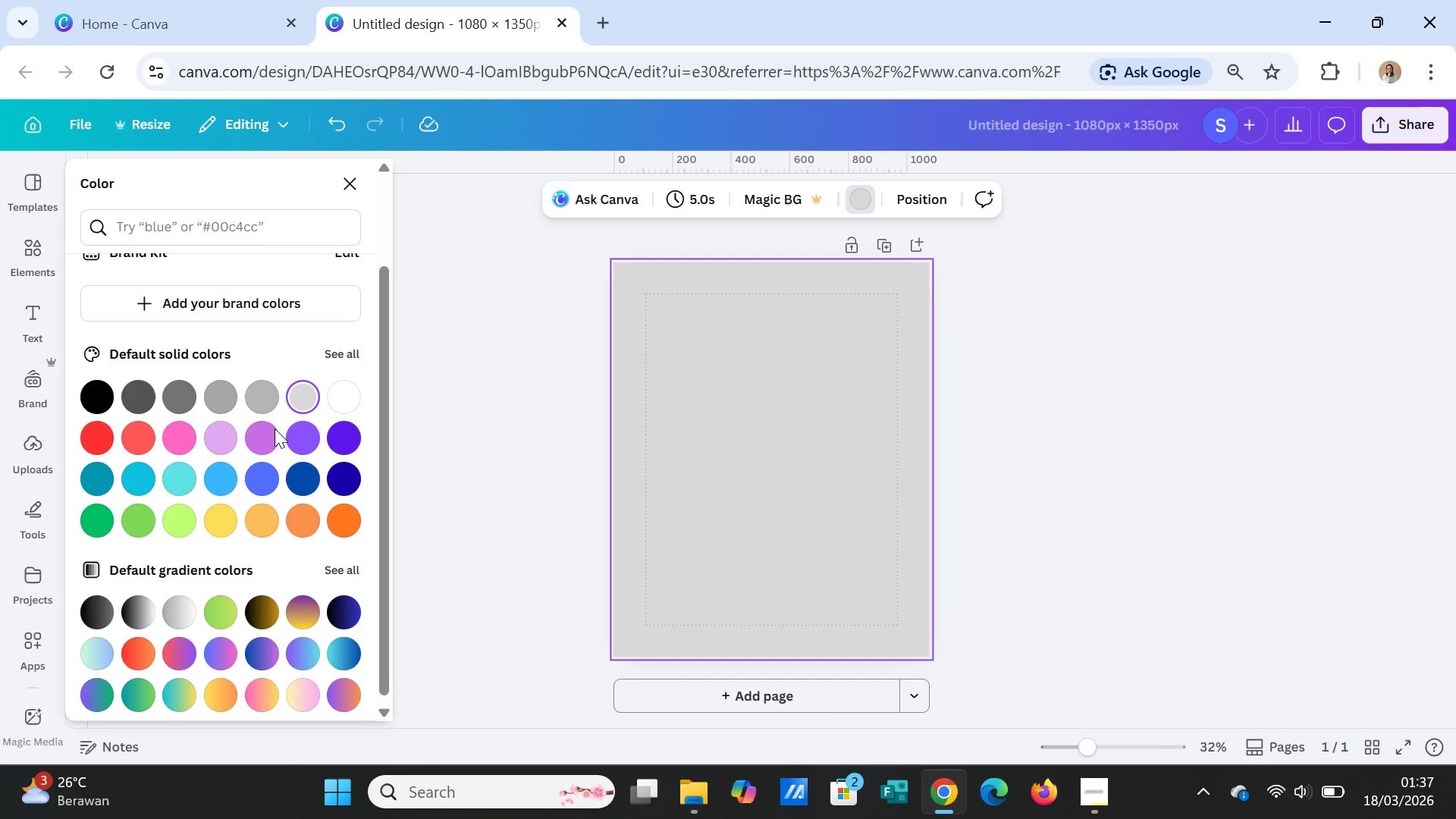 
mouse_move([247, 444])
 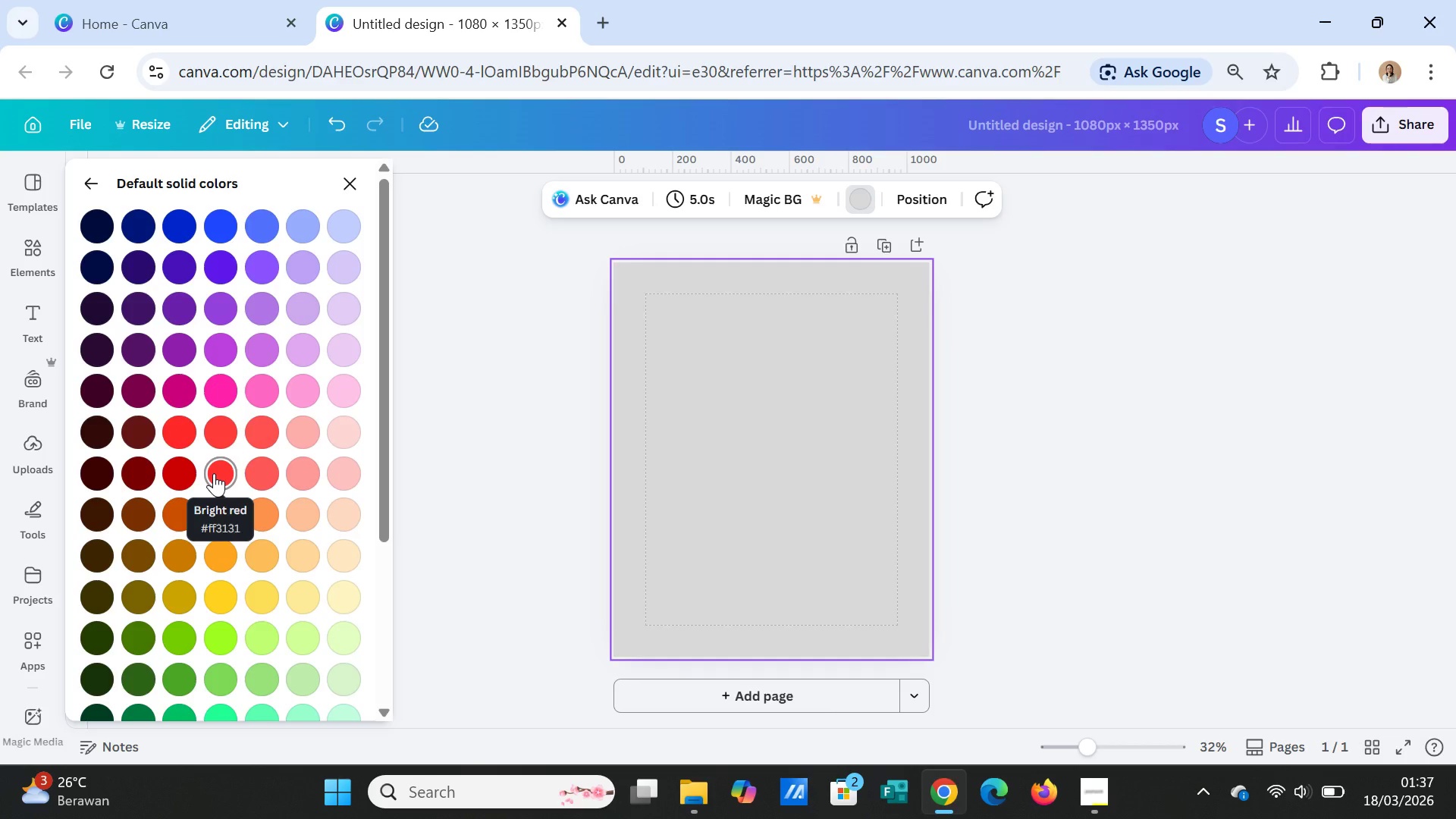 
wait(14.24)
 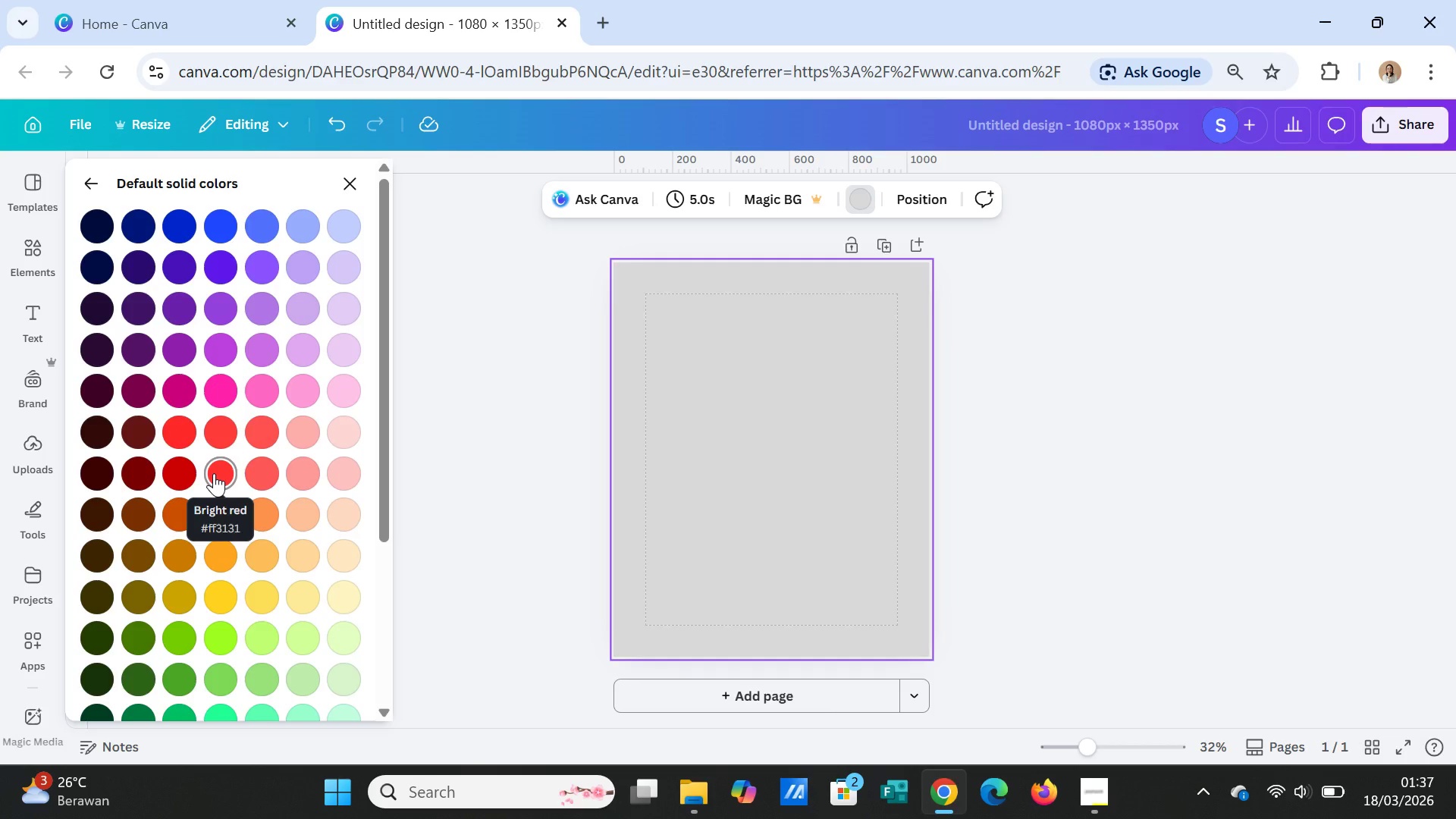 
scroll: coordinate [214, 473], scroll_direction: down, amount: 1.0
 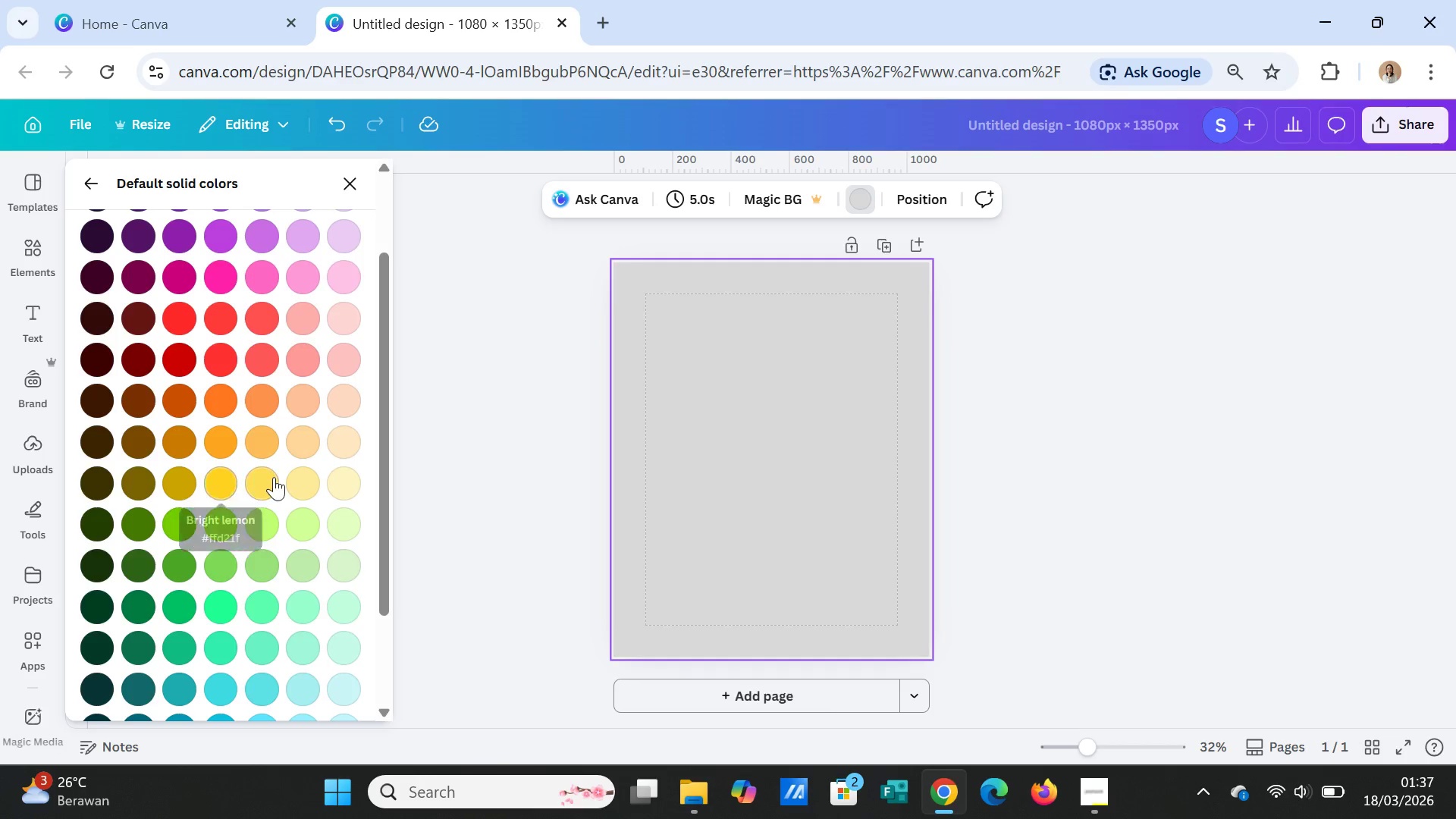 
mouse_move([301, 497])
 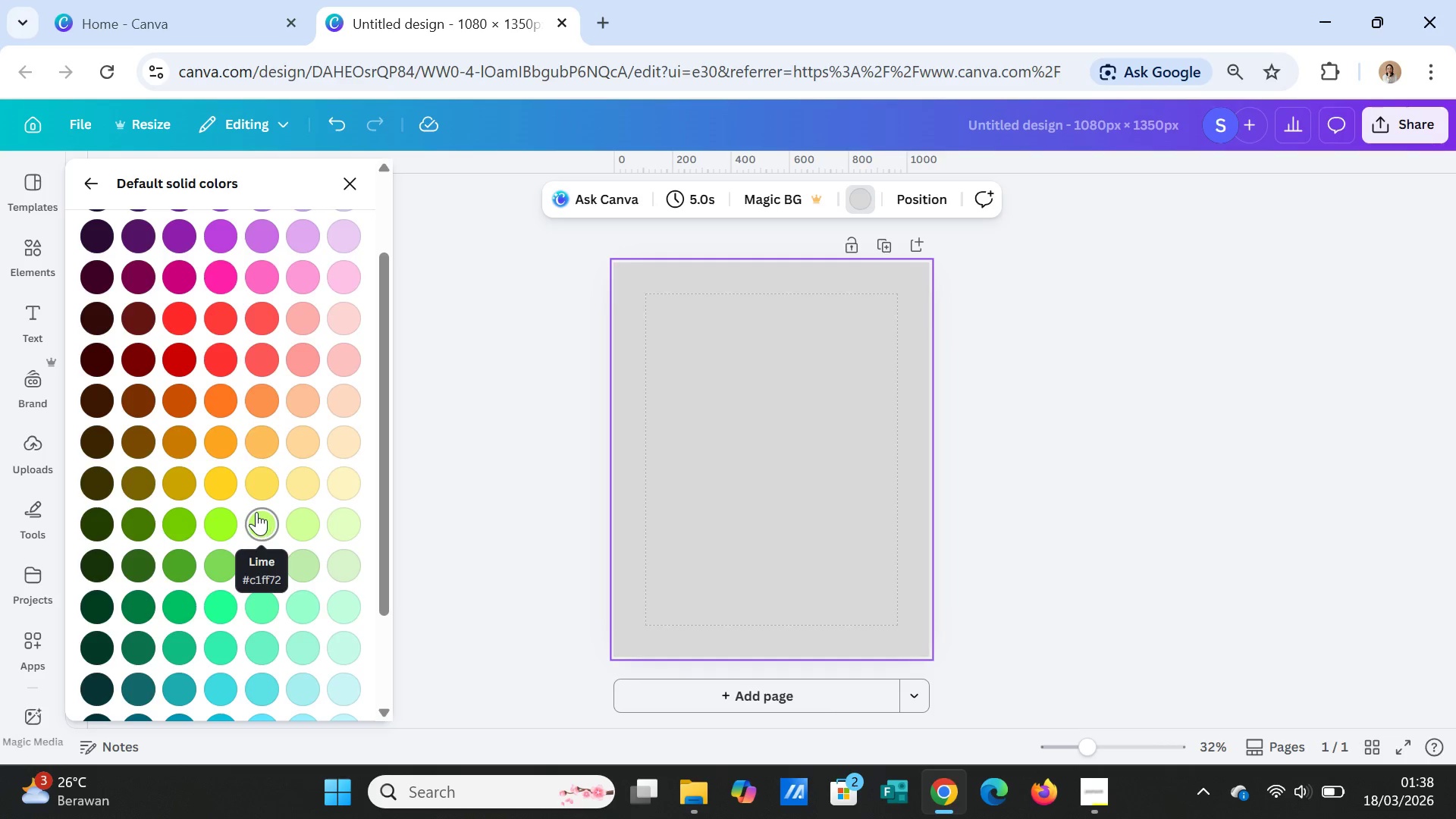 
scroll: coordinate [308, 510], scroll_direction: down, amount: 4.0
 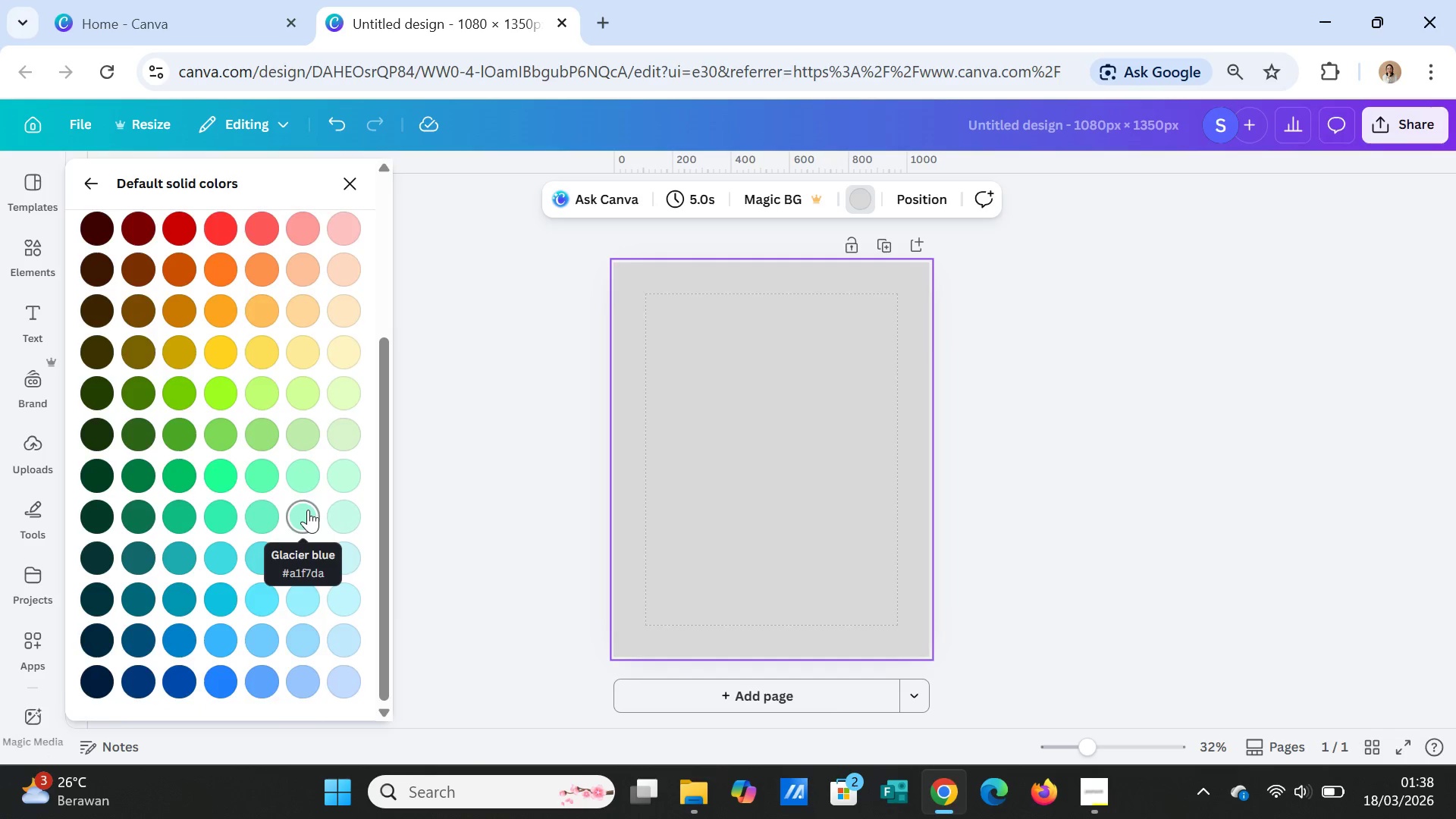 
scroll: coordinate [308, 509], scroll_direction: up, amount: 2.0
 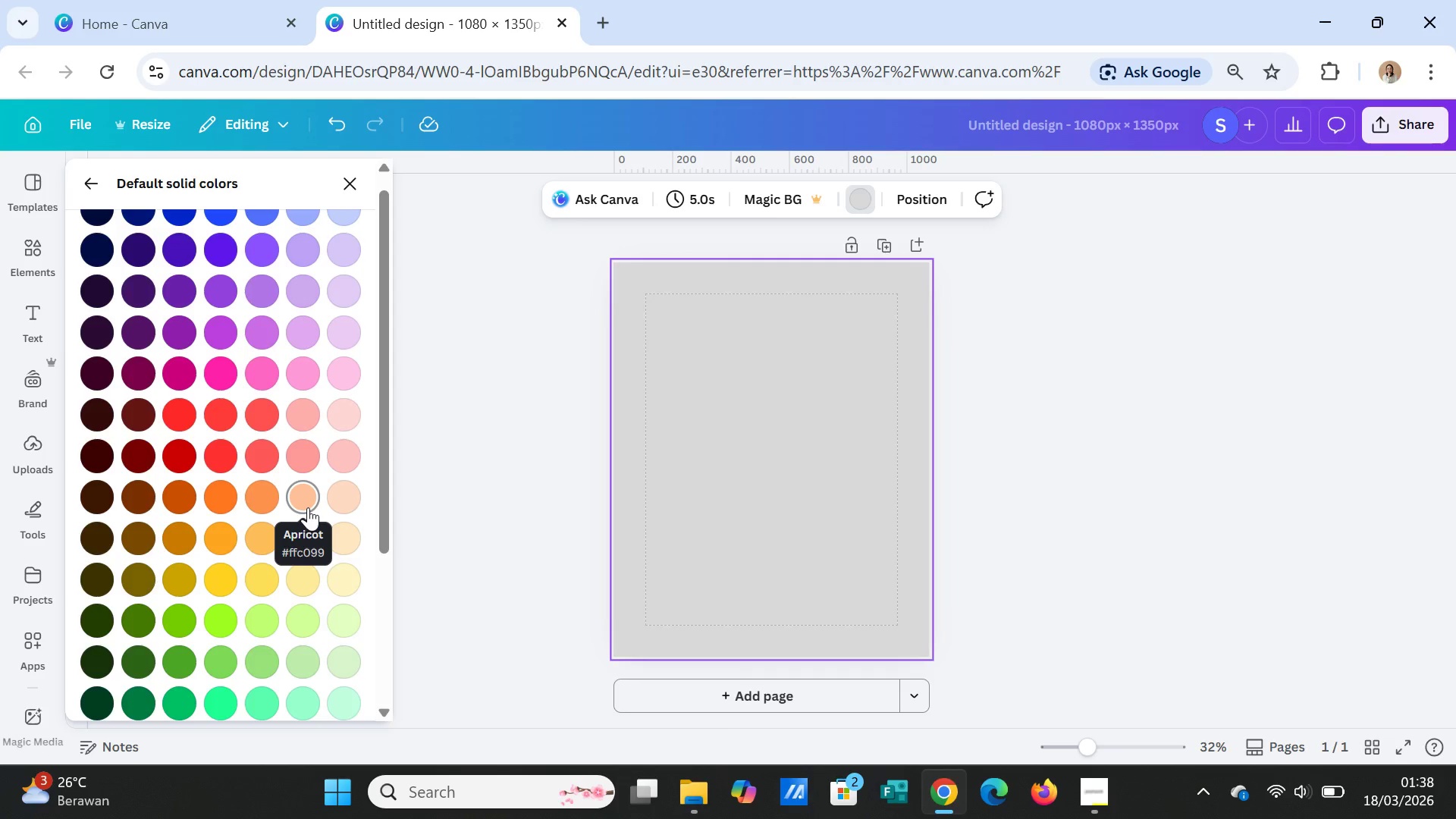 
wait(7.38)
 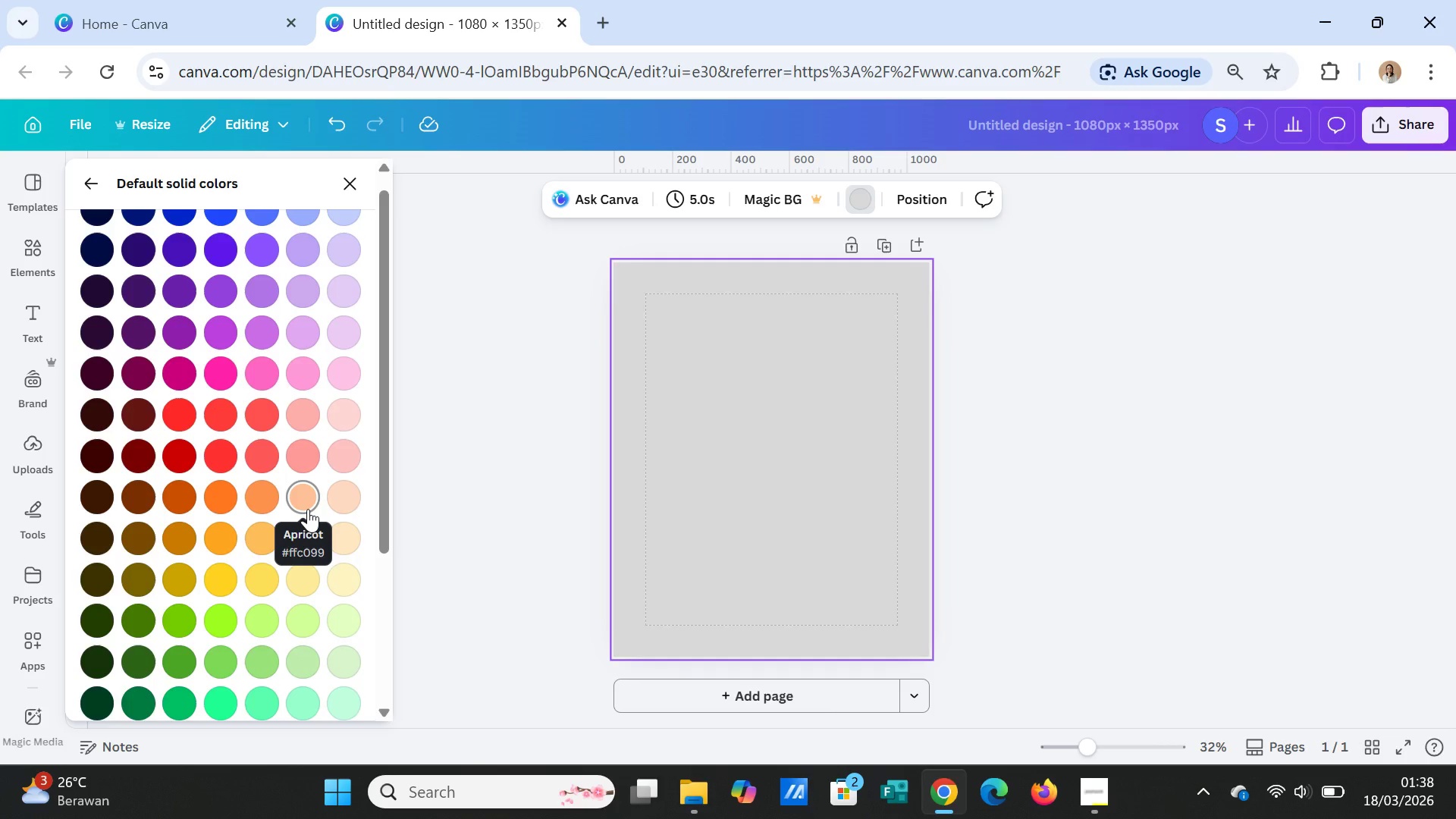 
scroll: coordinate [308, 507], scroll_direction: down, amount: 1.0
 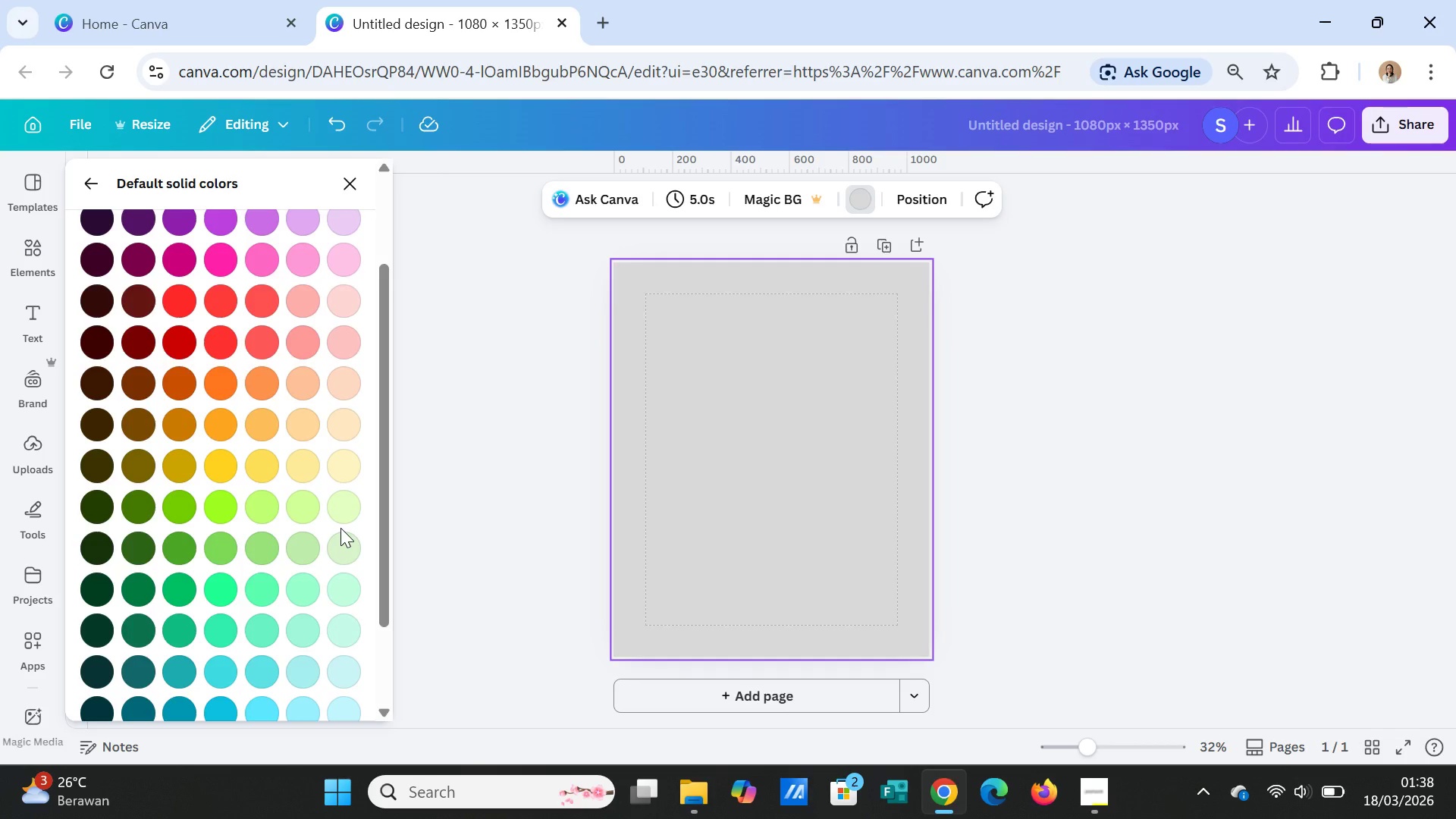 
wait(8.44)
 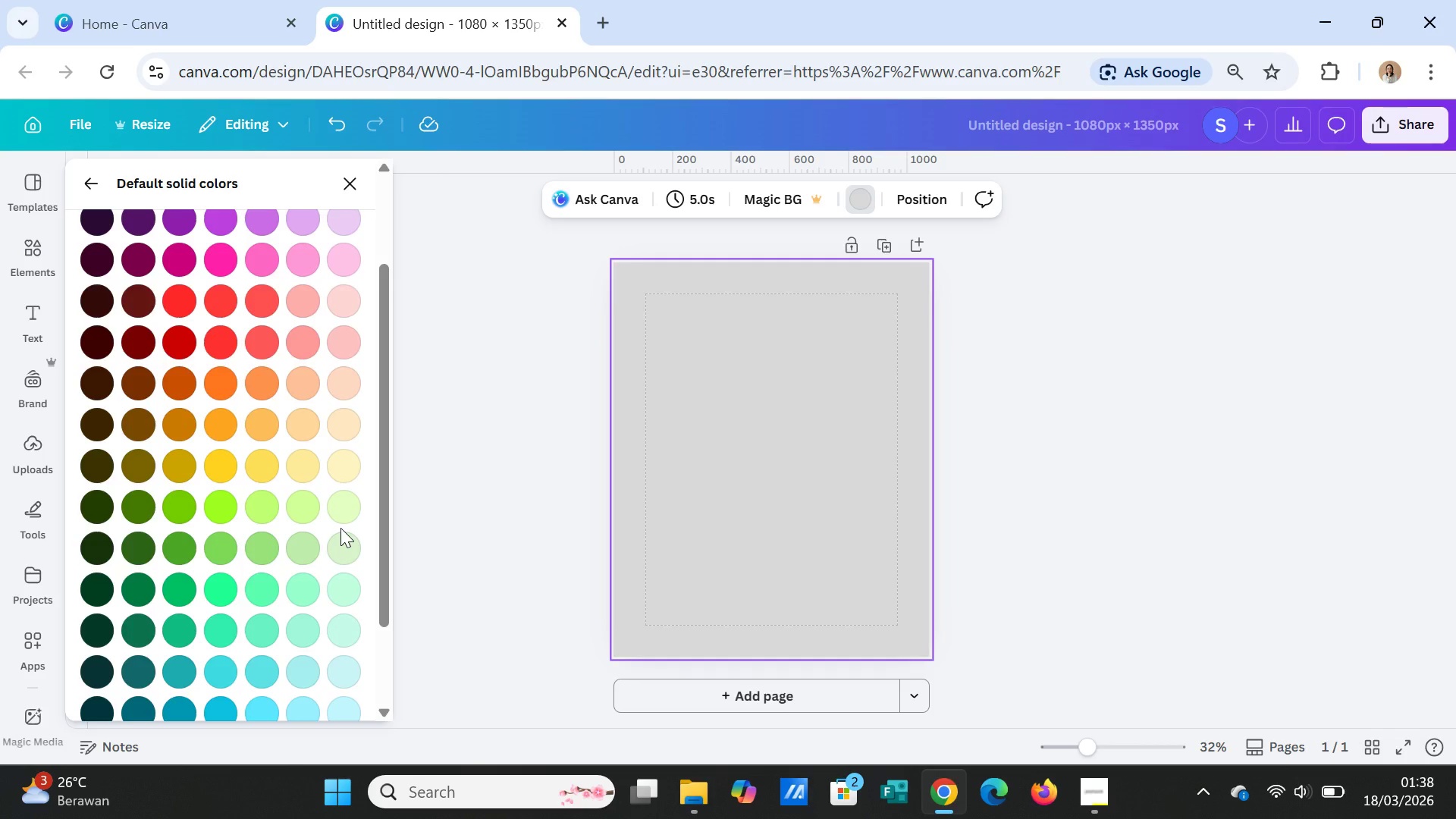 
left_click([343, 187])
 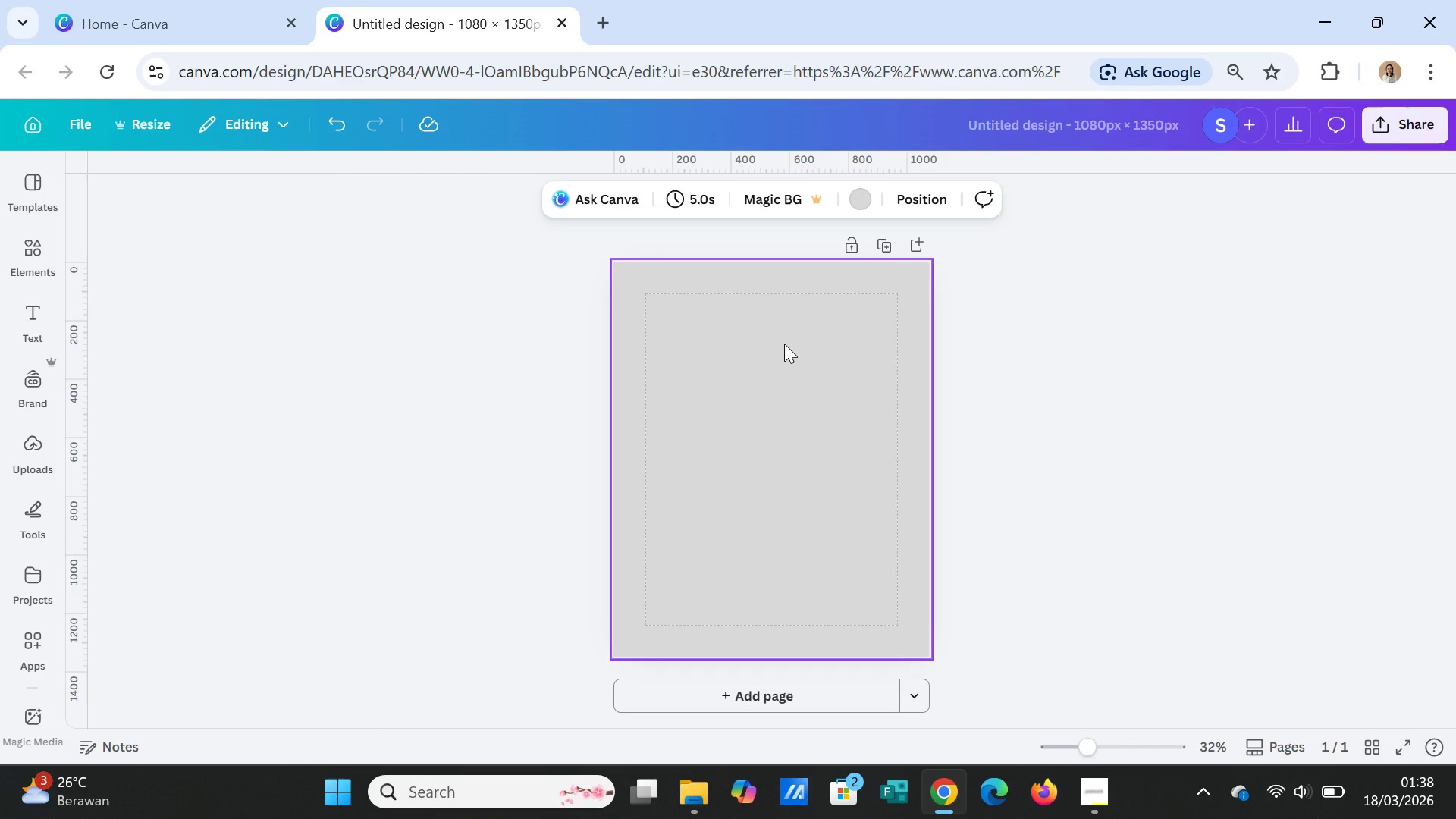 
left_click([784, 344])
 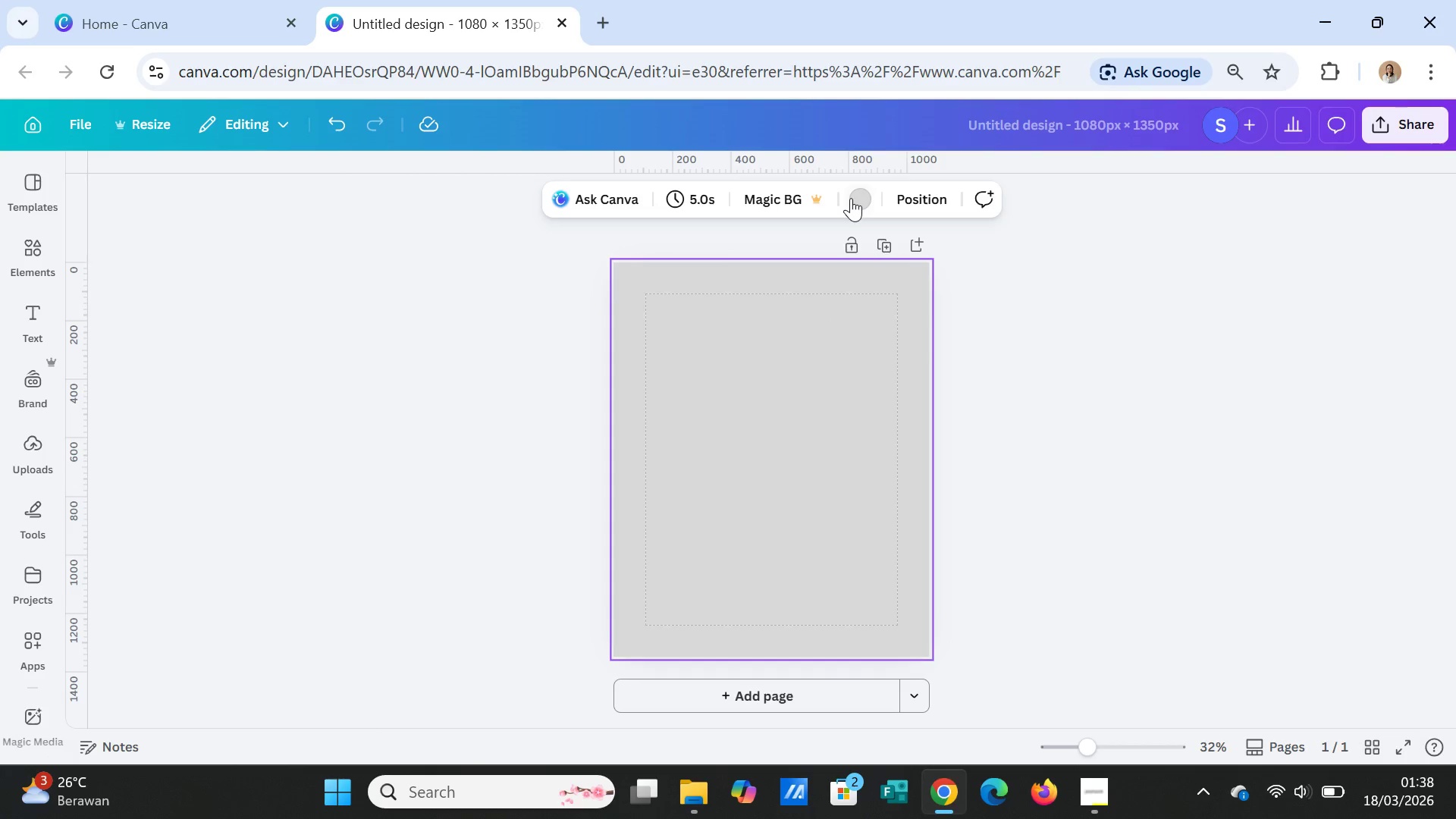 
left_click([859, 196])
 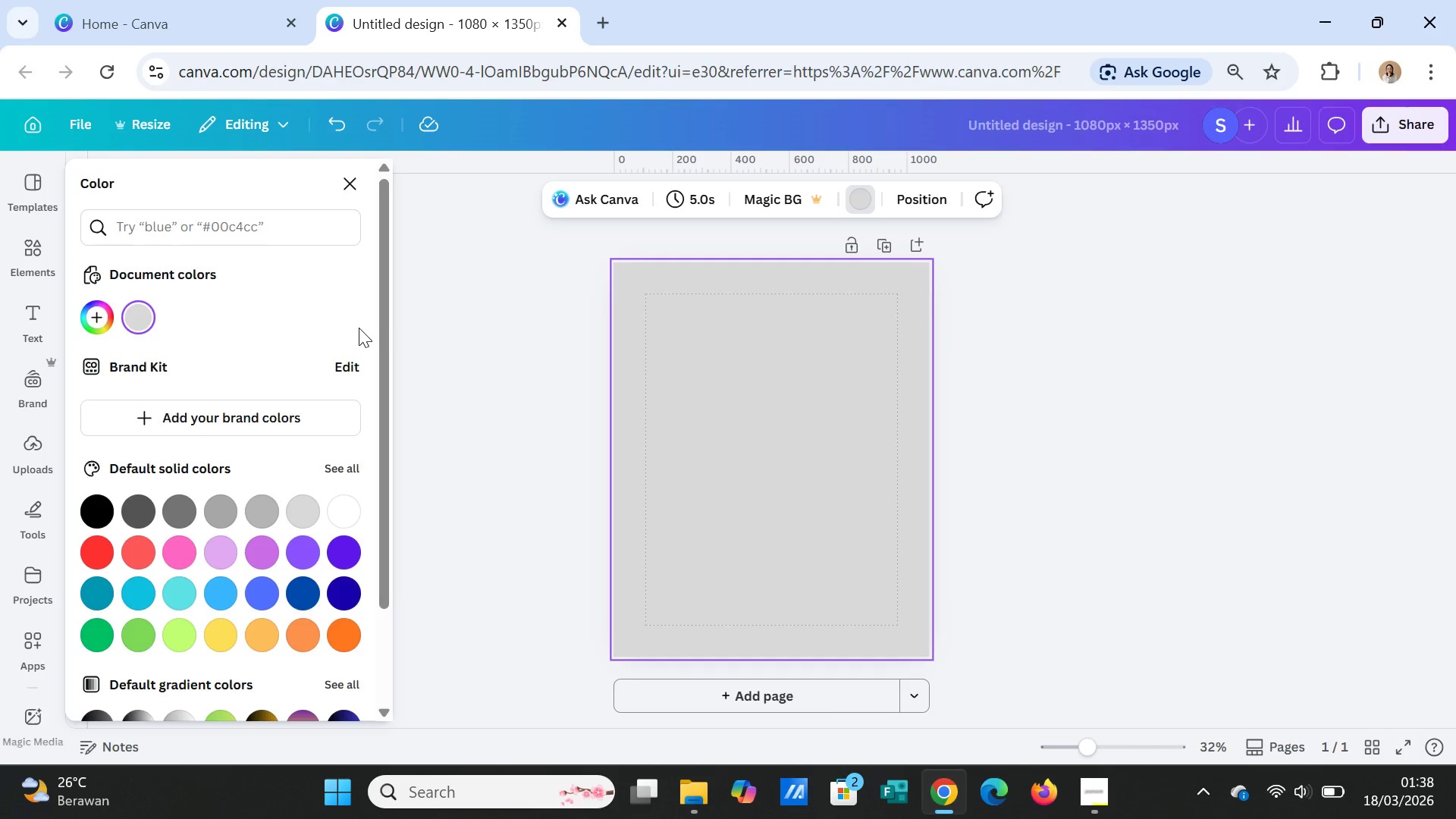 
wait(23.2)
 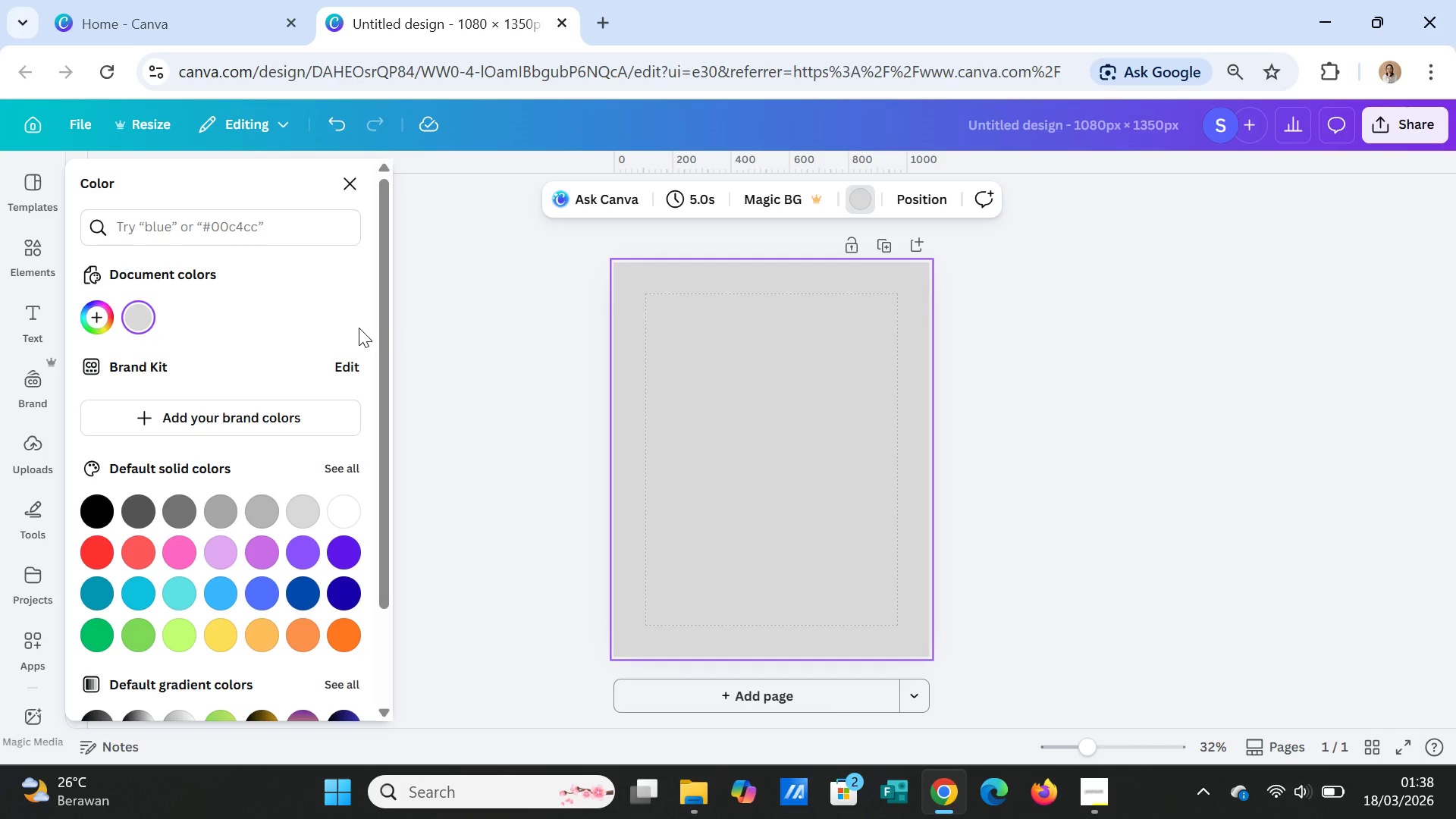 
left_click([149, 234])
 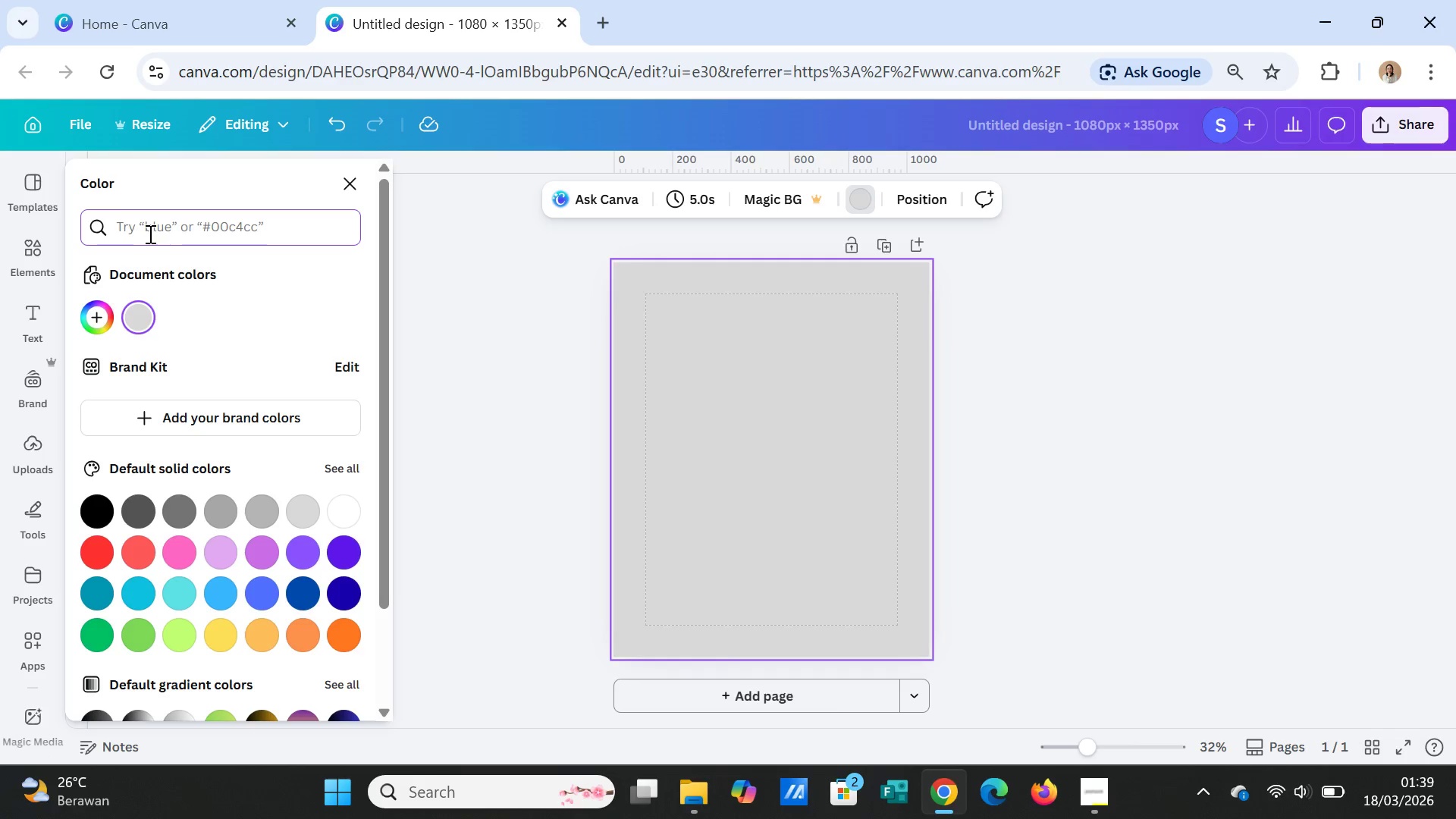 
type(31\)
key(Backspace)
key(Backspace)
type(E)
 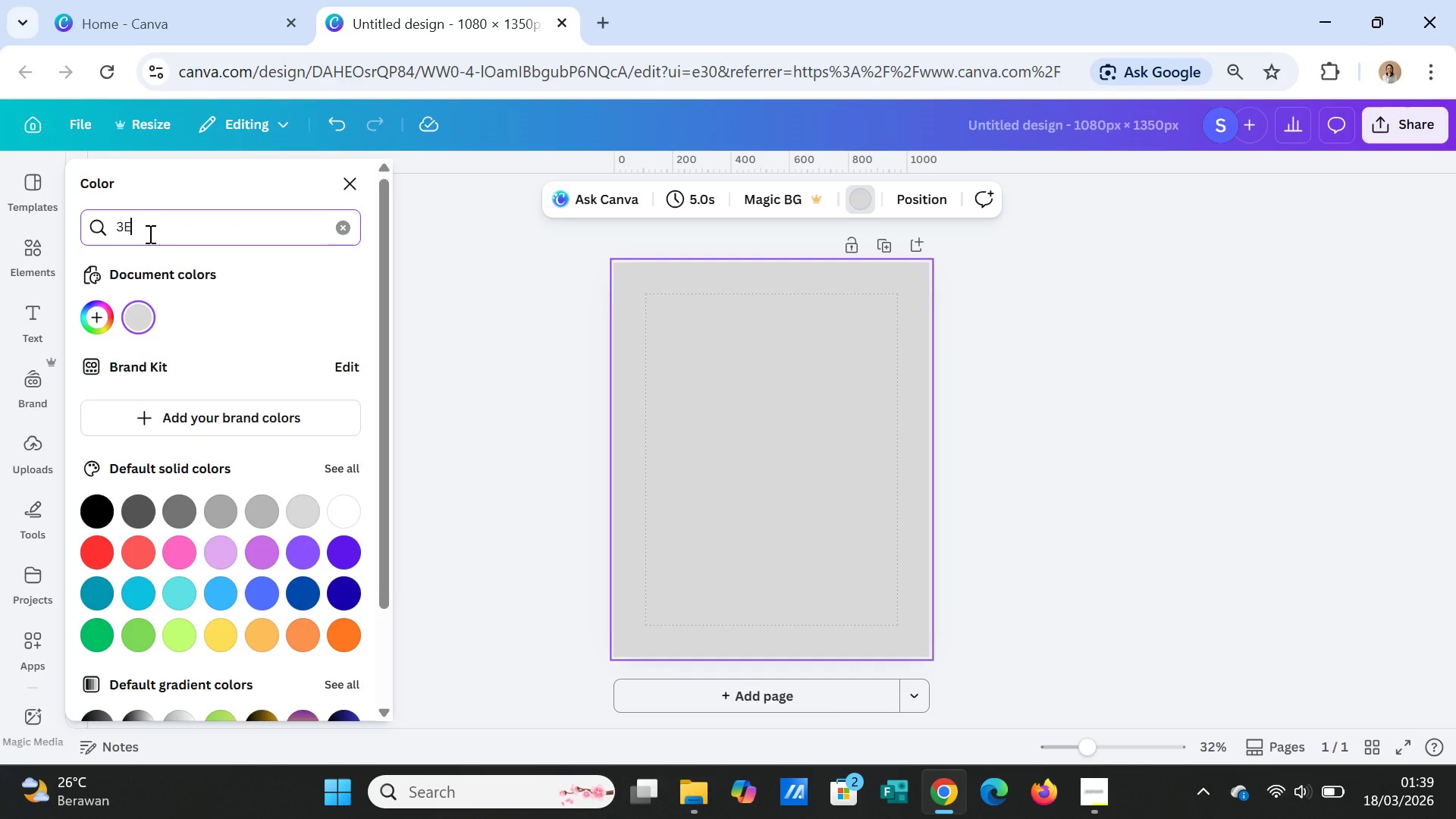 
type(2E25)
 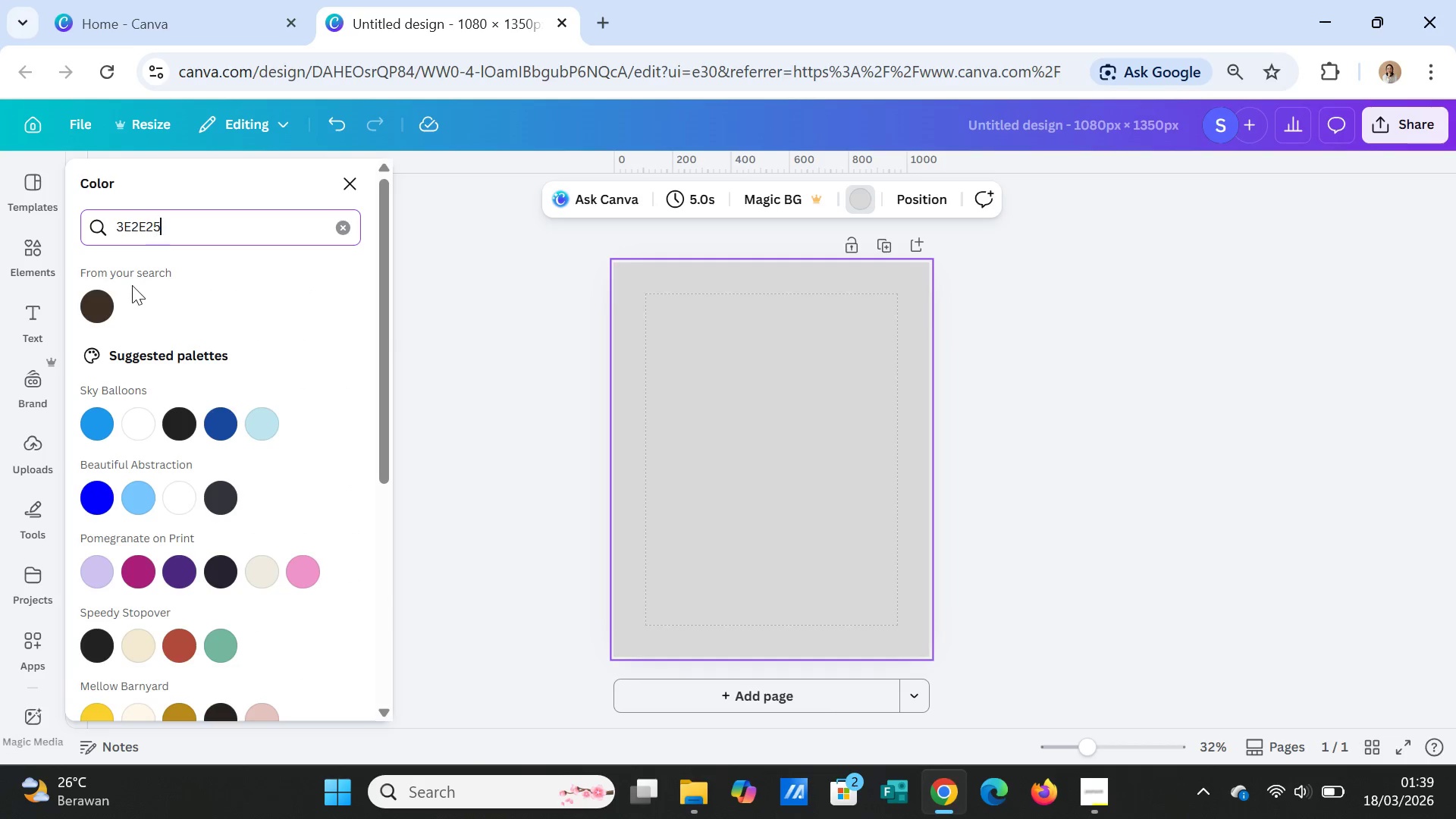 
left_click([108, 304])
 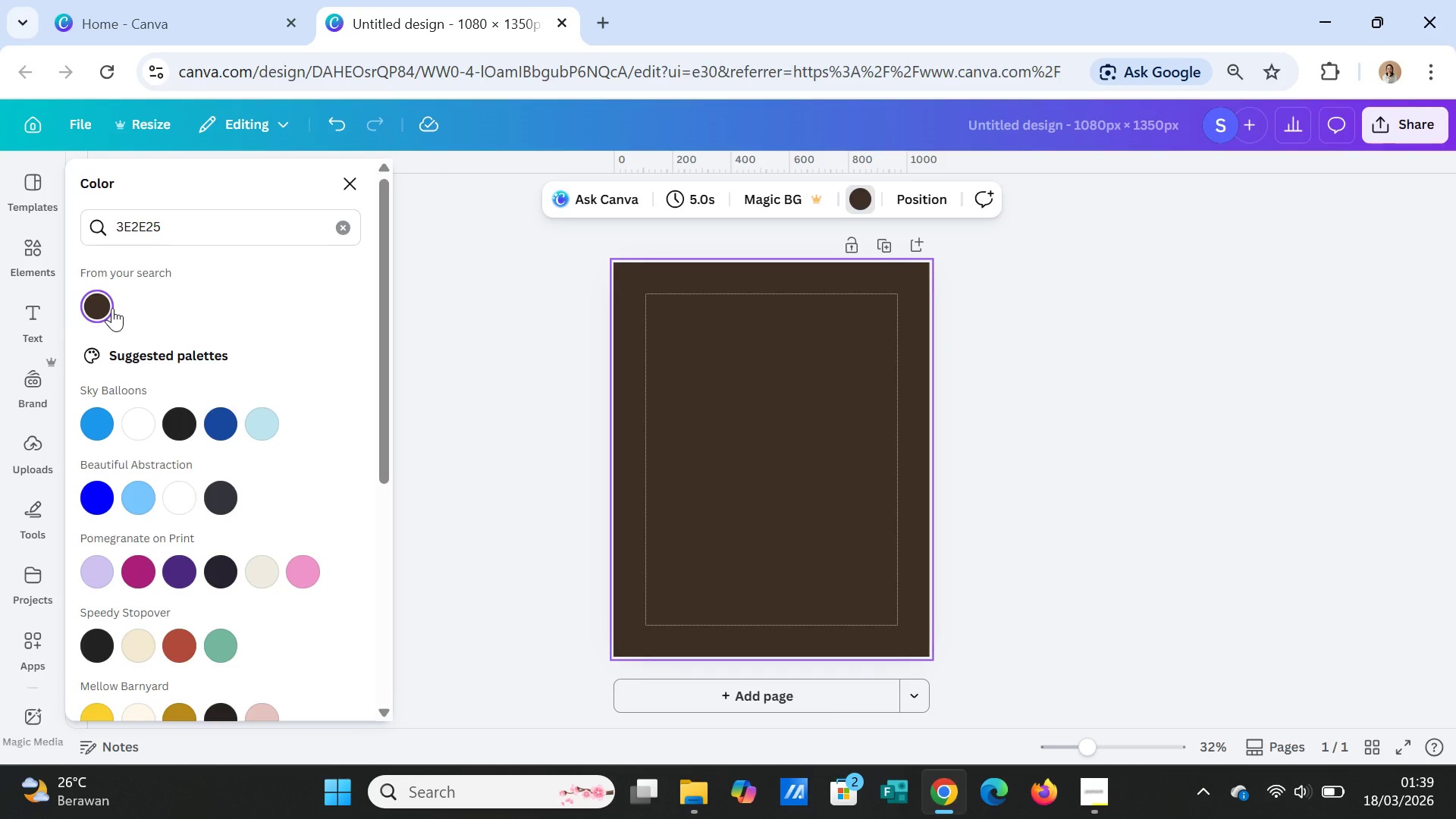 
wait(19.31)
 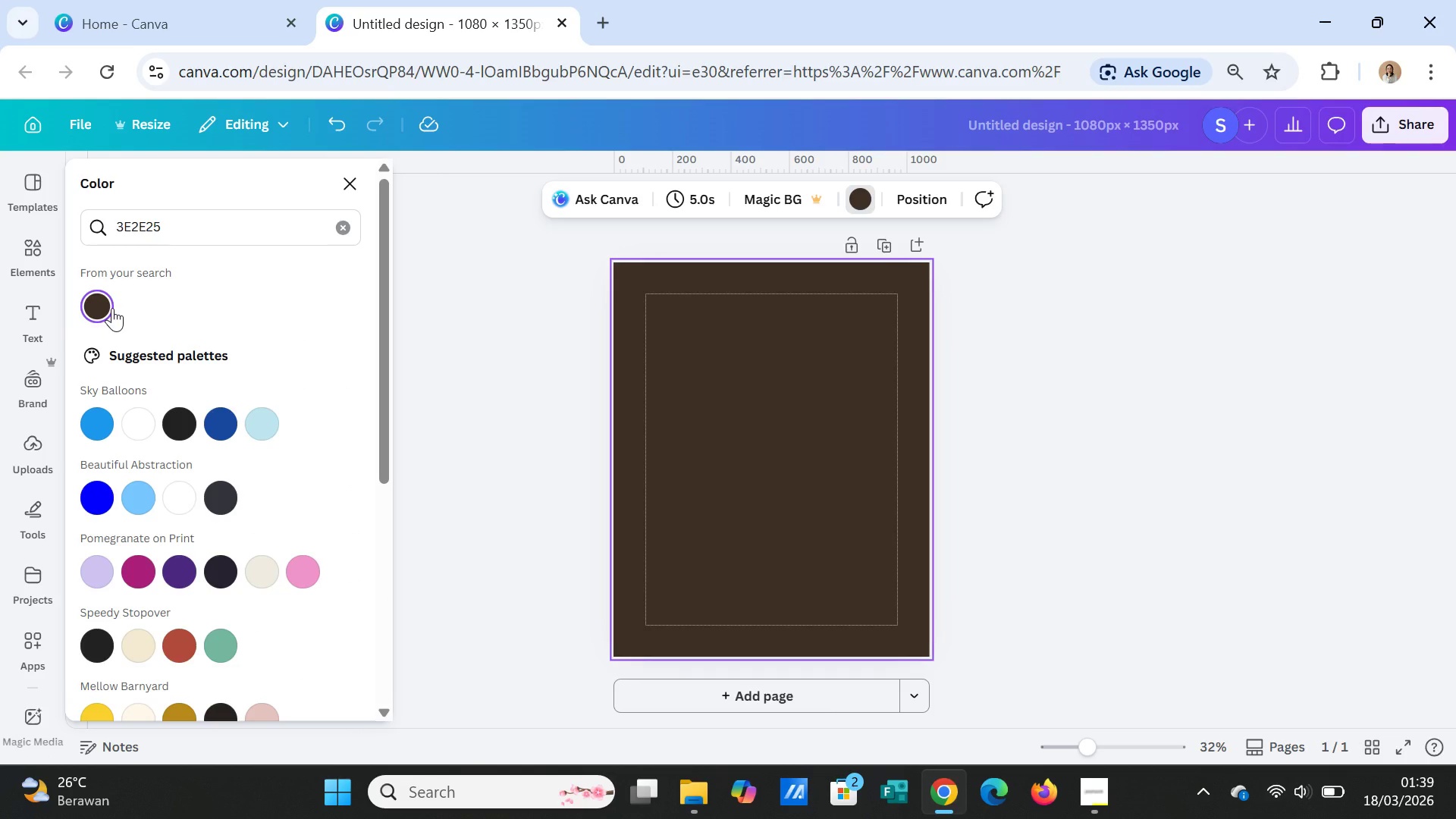 
left_click([150, 425])
 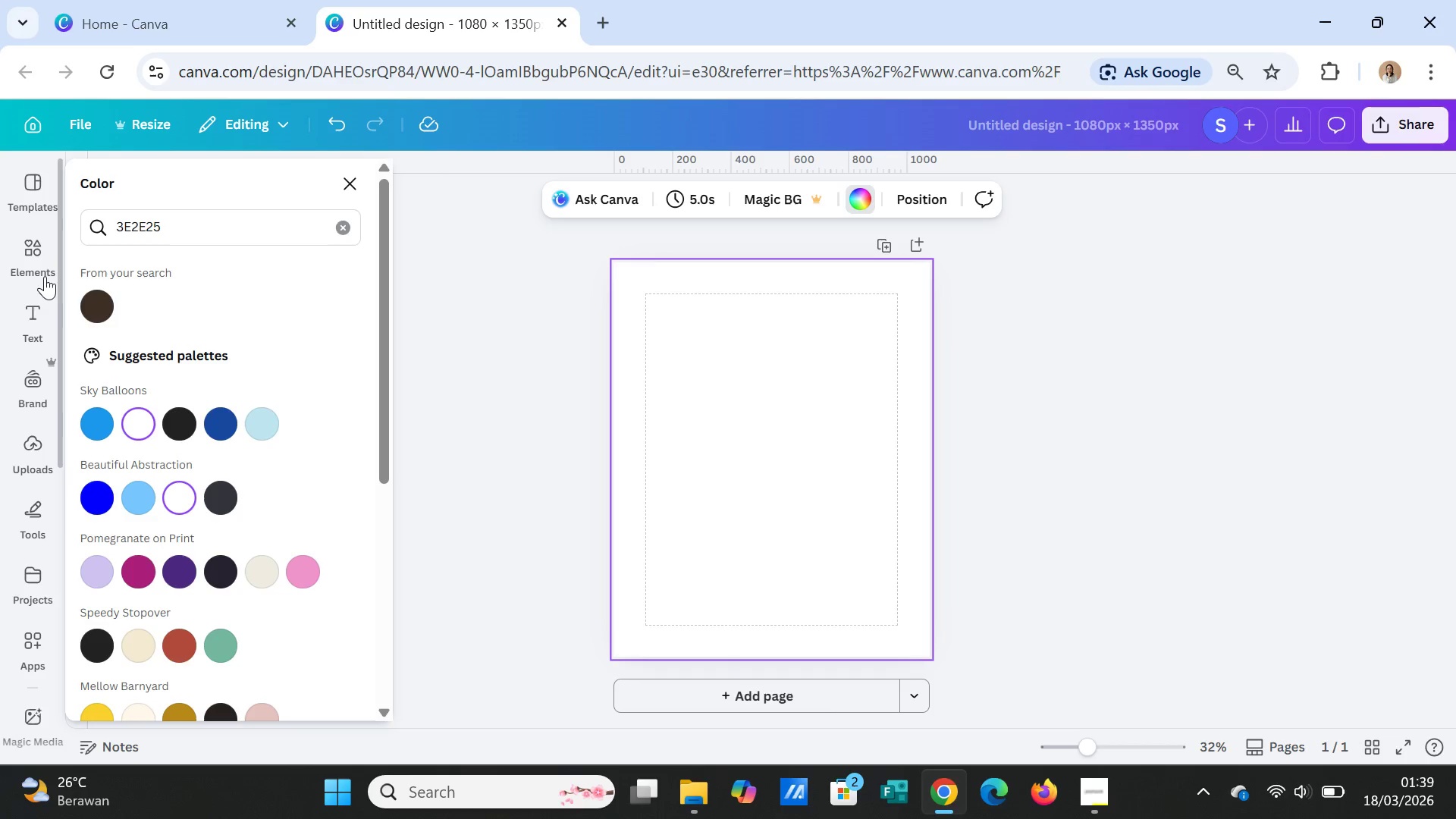 
left_click([33, 253])
 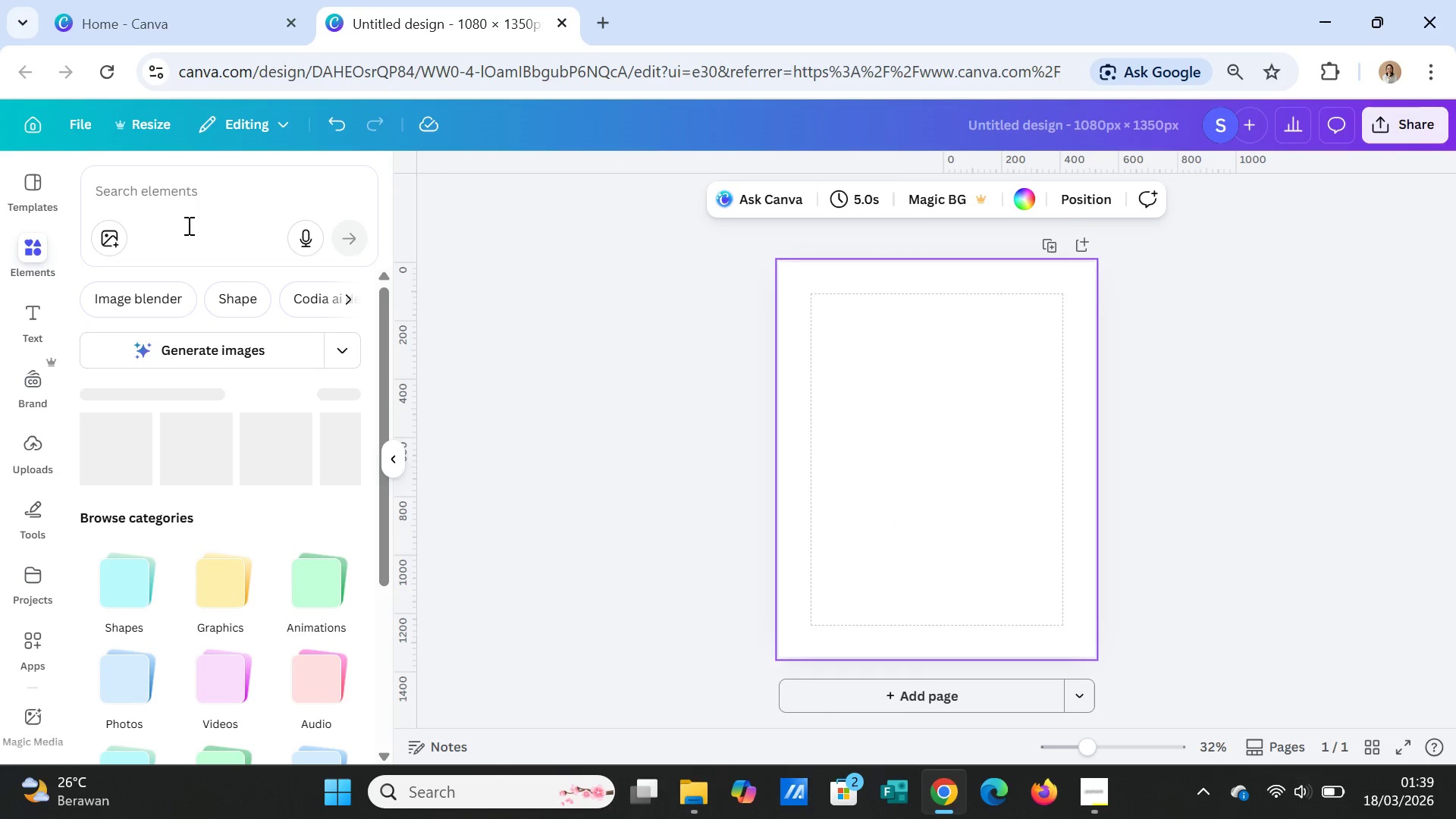 
left_click([186, 195])
 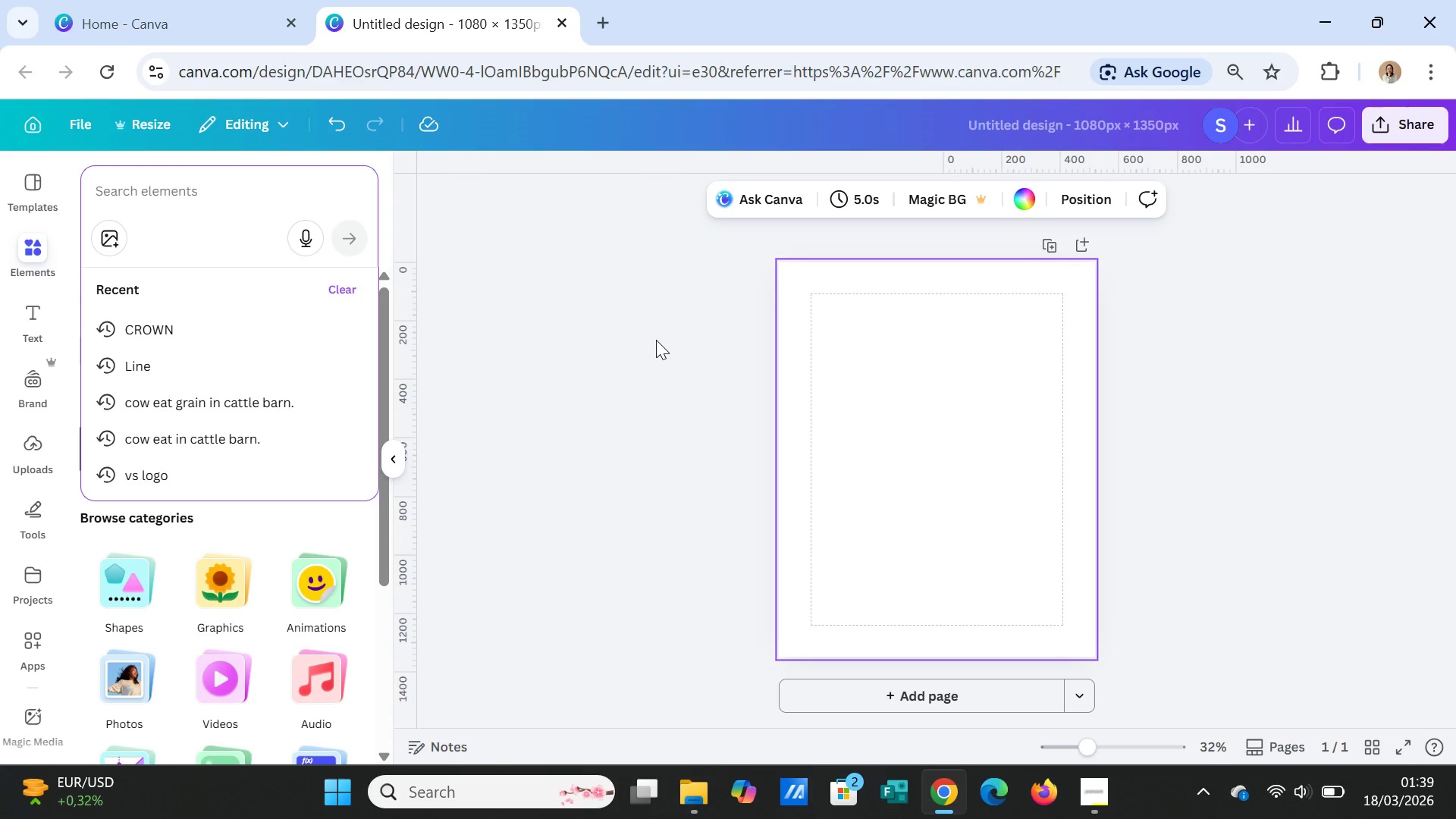 
wait(24.59)
 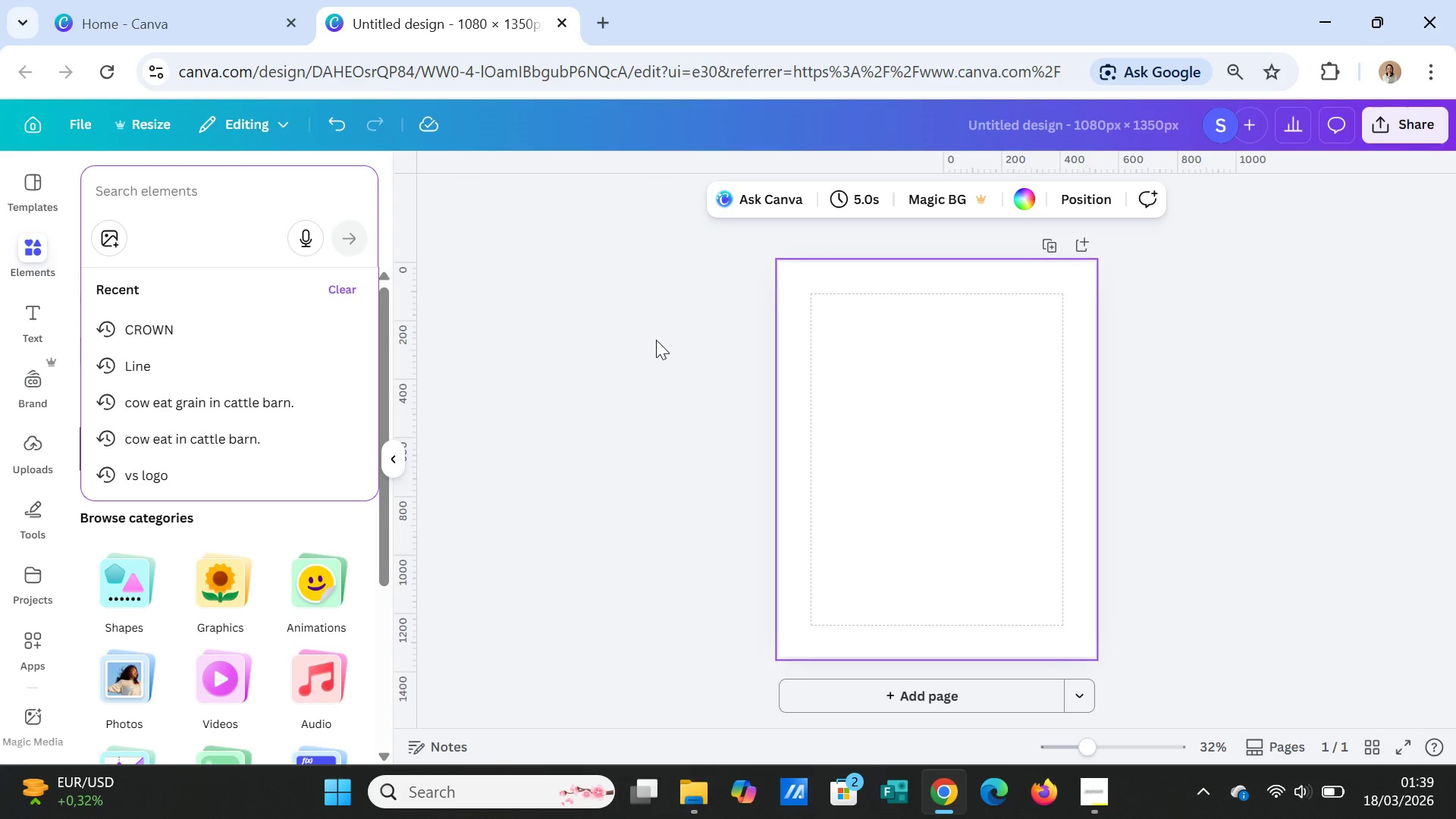 
type(W)
key(Backspace)
type(WAVING)
 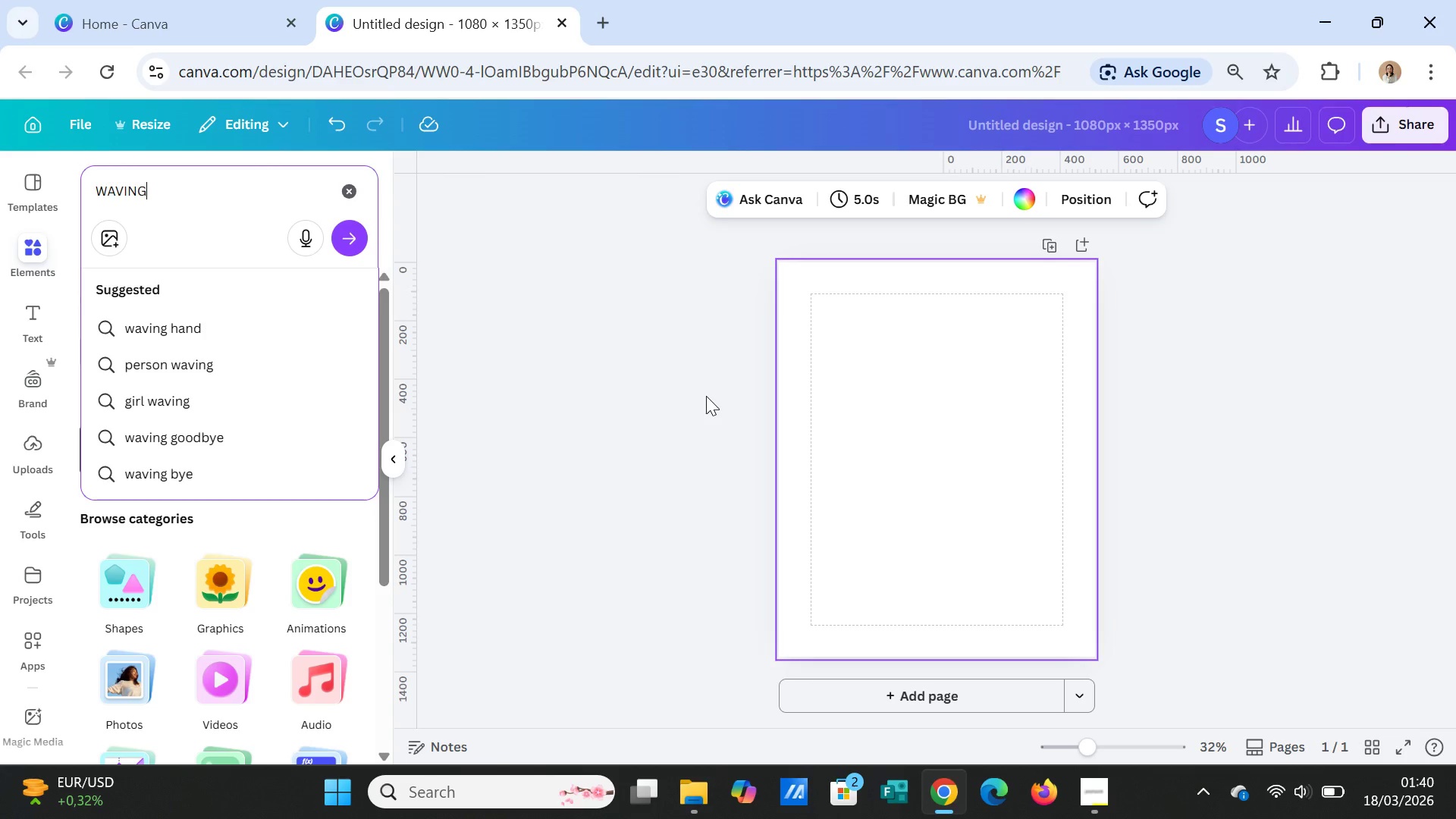 
key(Enter)
 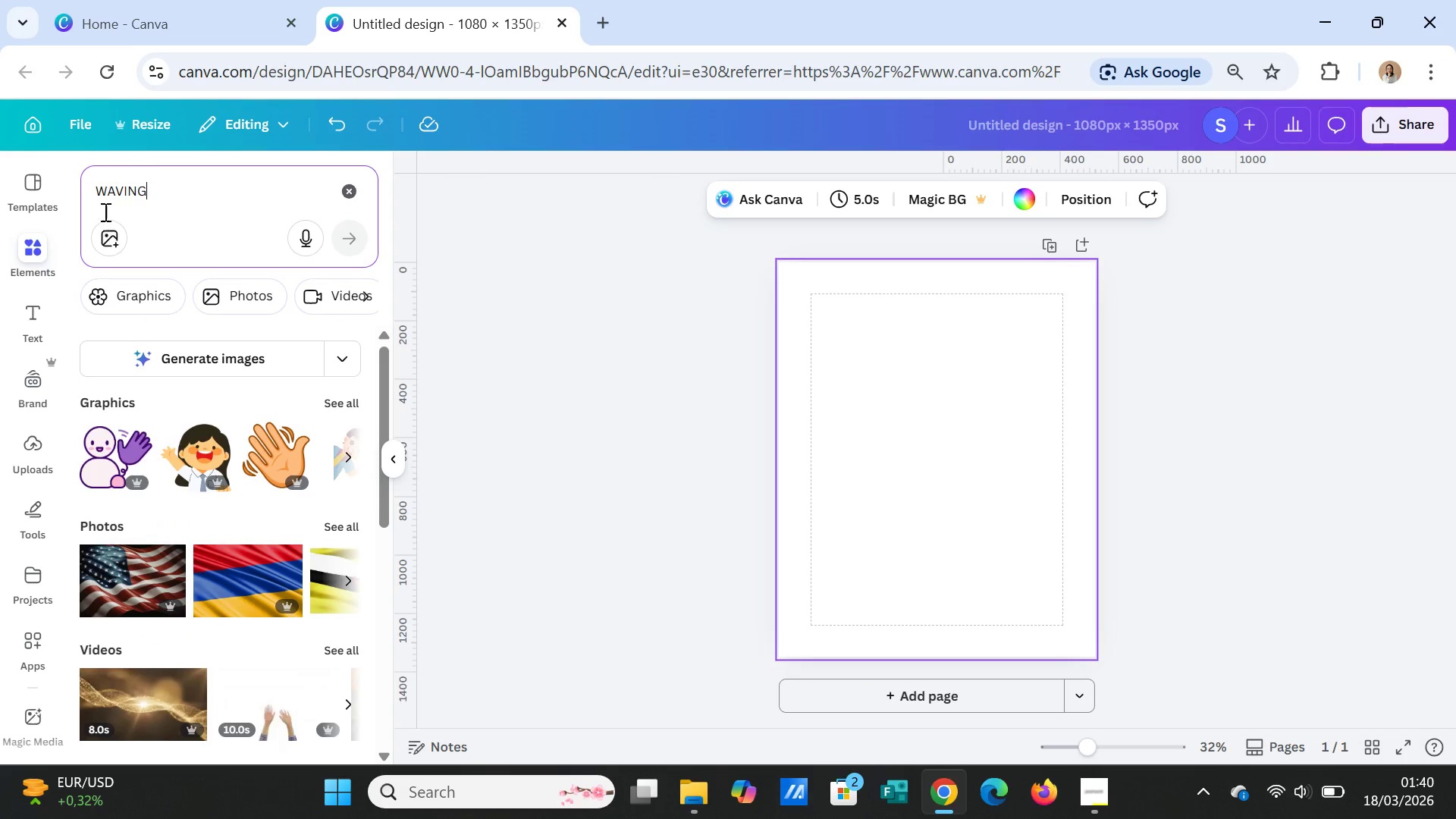 
left_click([113, 194])
 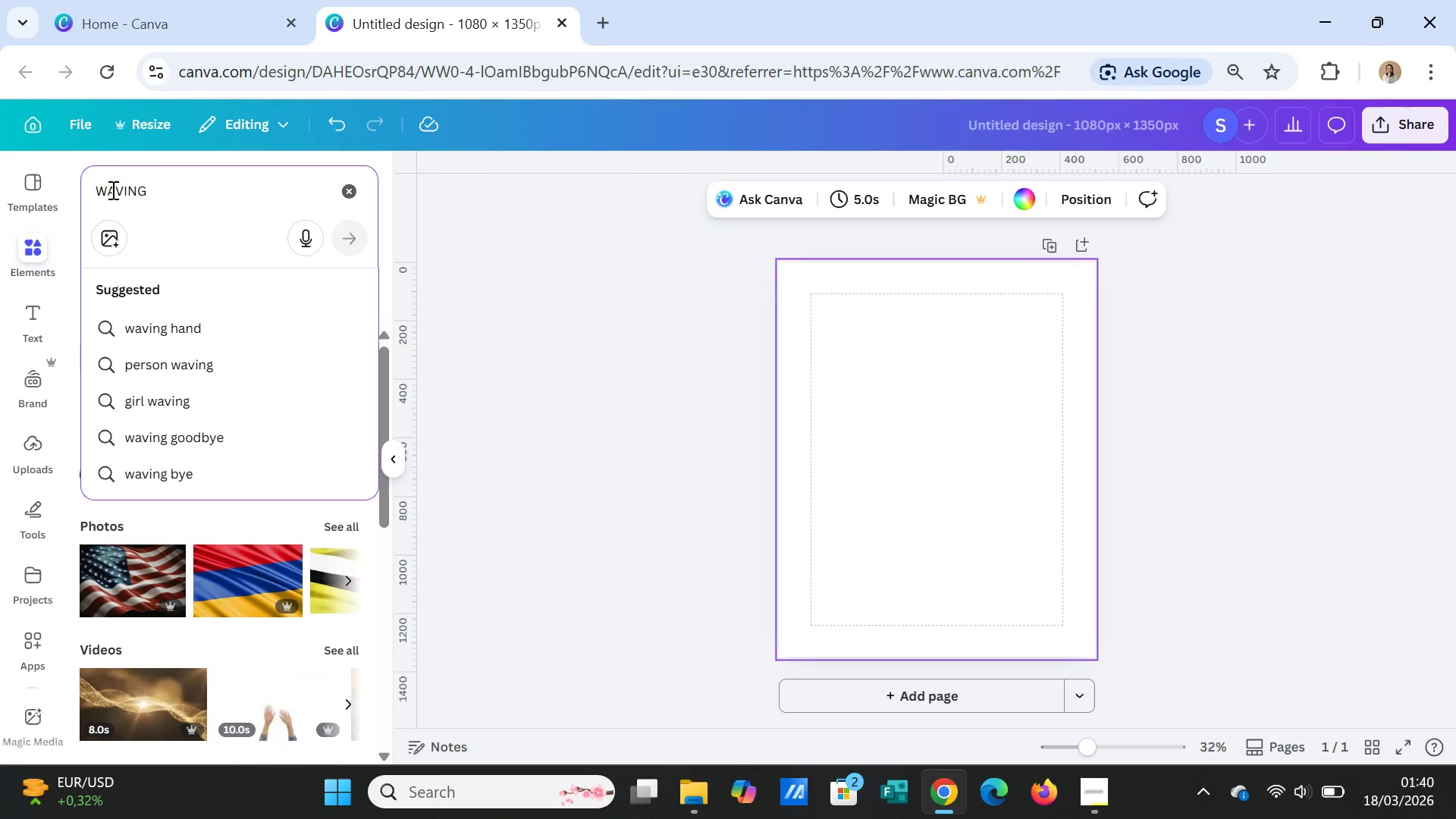 
left_click([108, 192])
 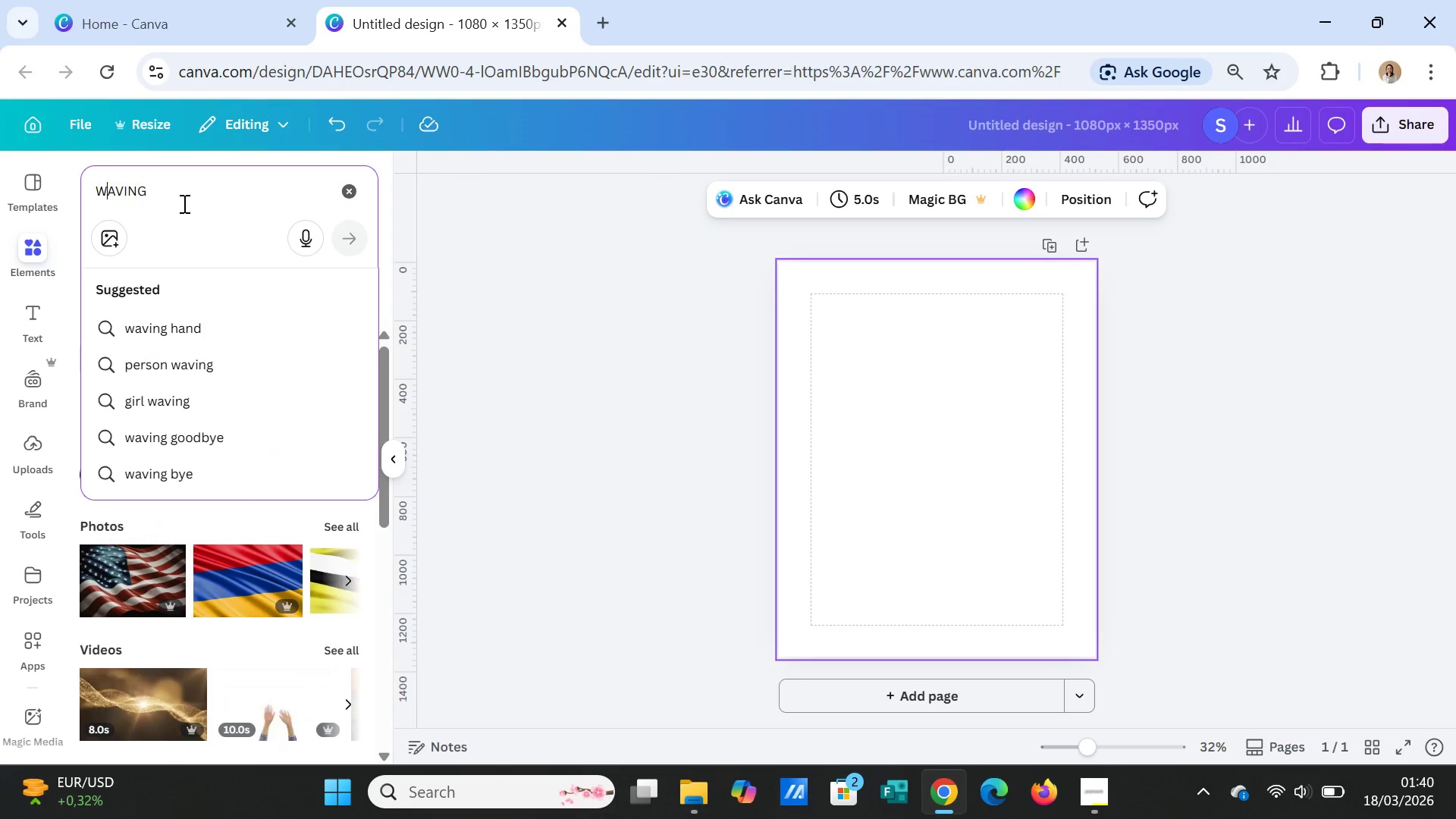 
key(E)
 